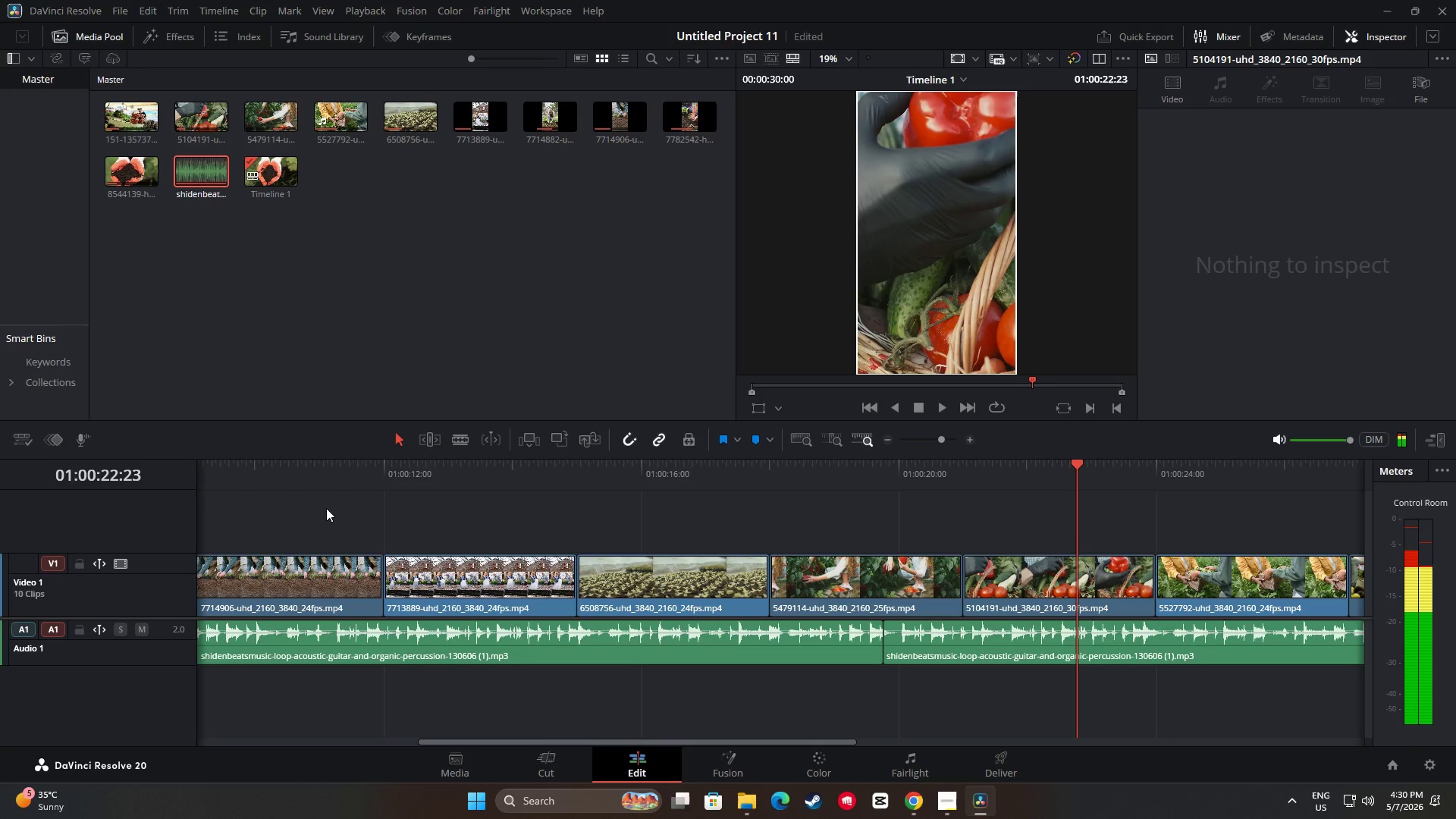 
key(Space)
 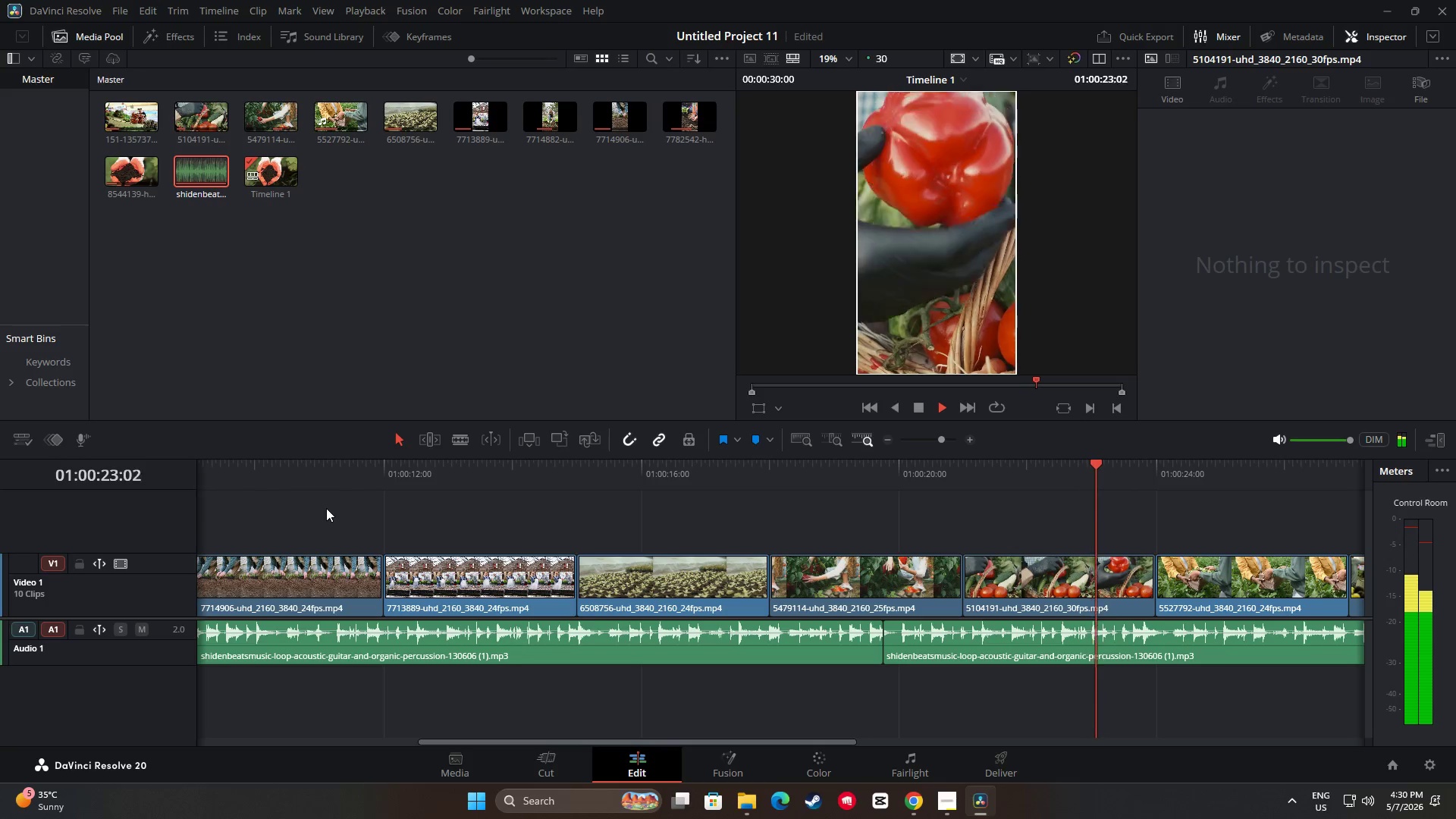 
key(Space)
 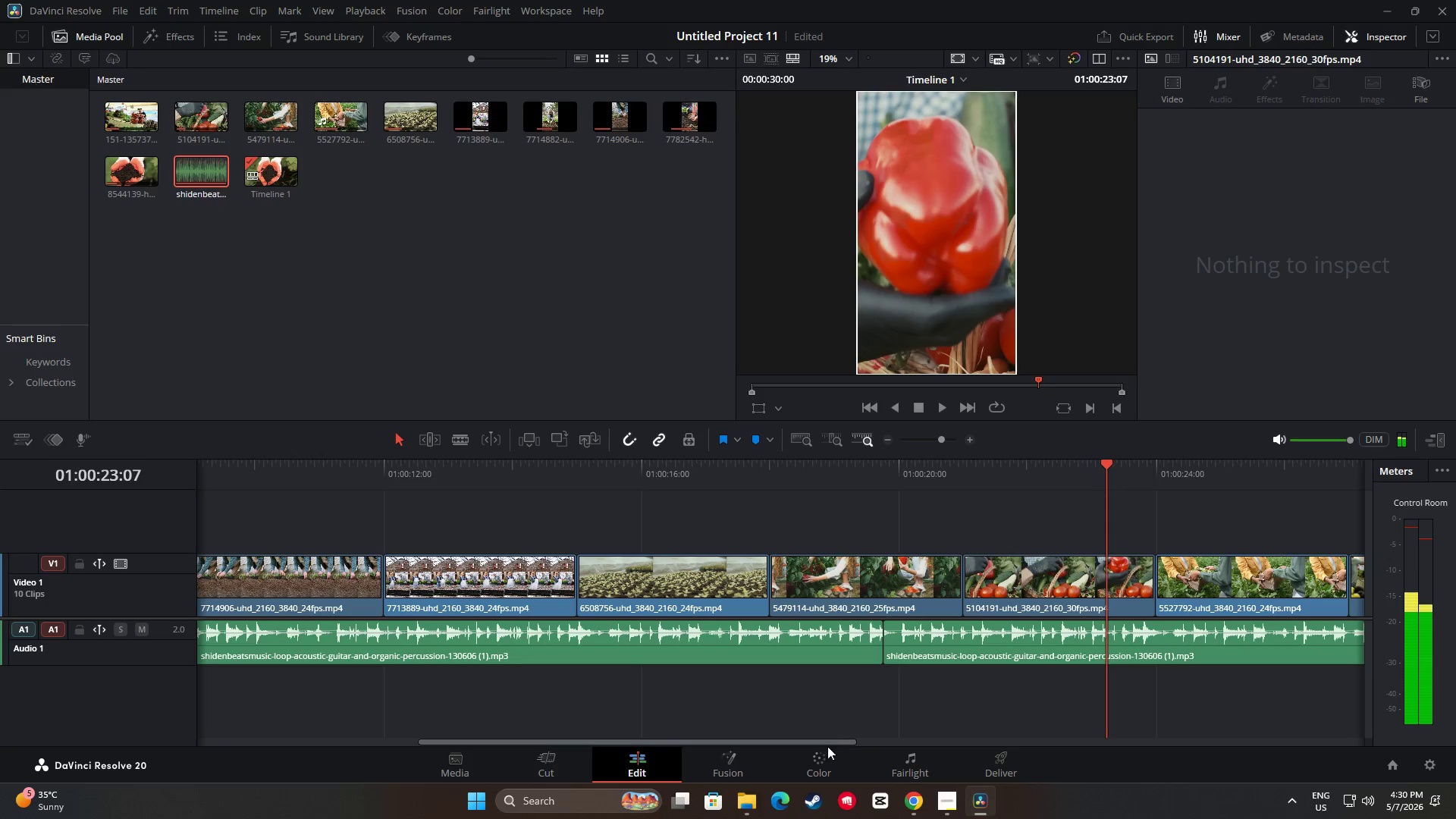 
left_click_drag(start_coordinate=[828, 745], to_coordinate=[891, 743])
 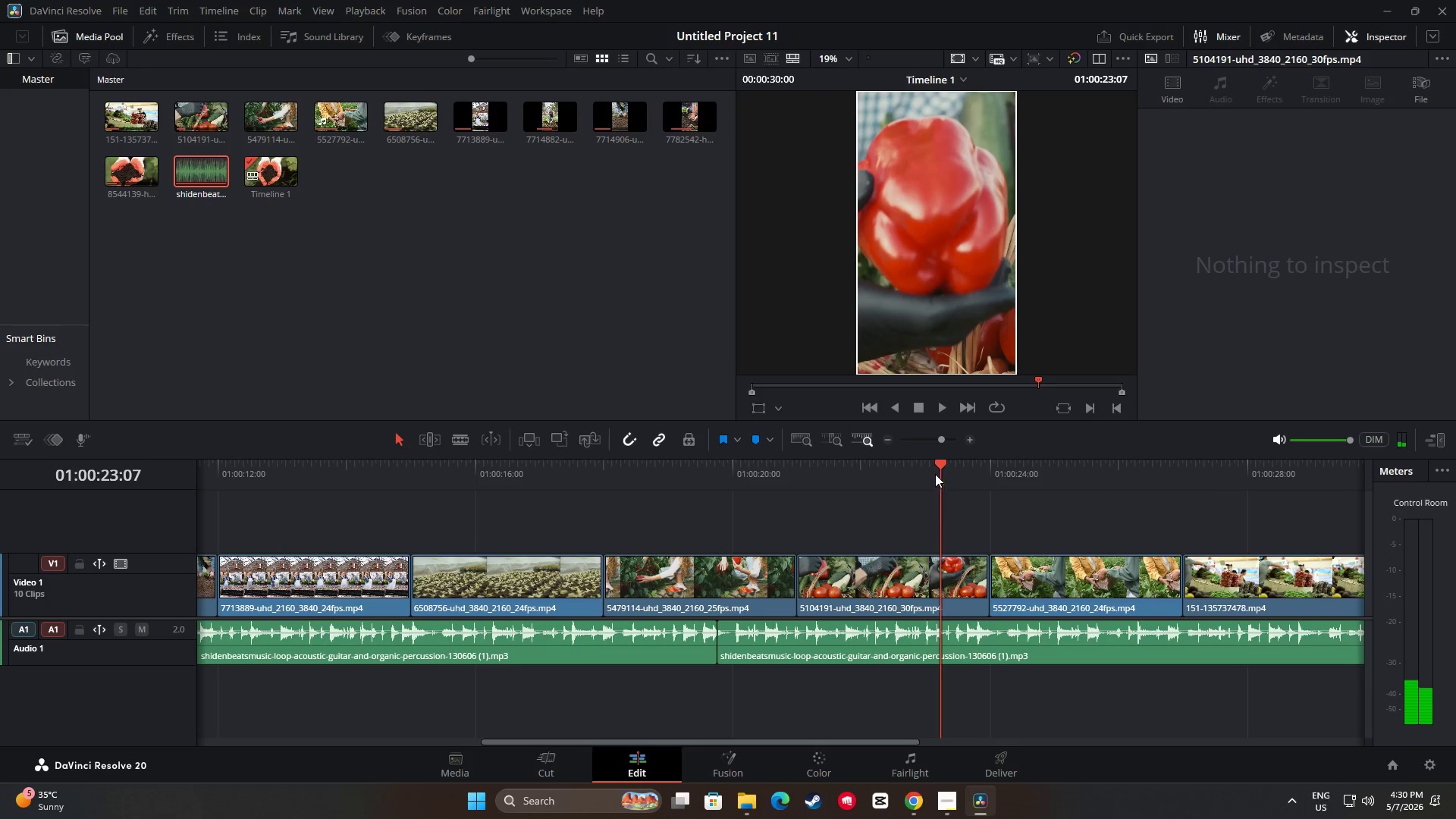 
left_click_drag(start_coordinate=[940, 469], to_coordinate=[800, 488])
 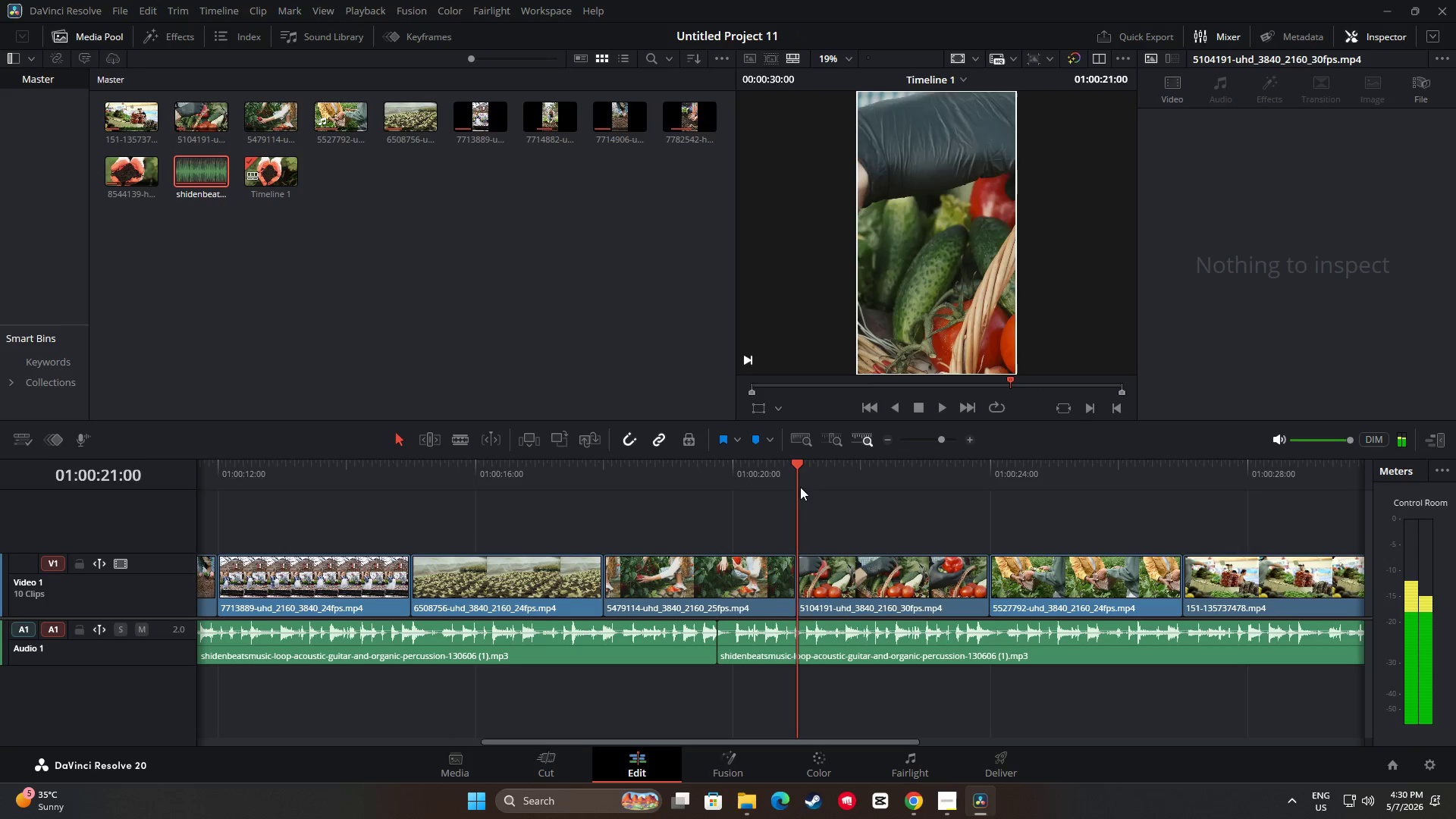 
key(Space)
 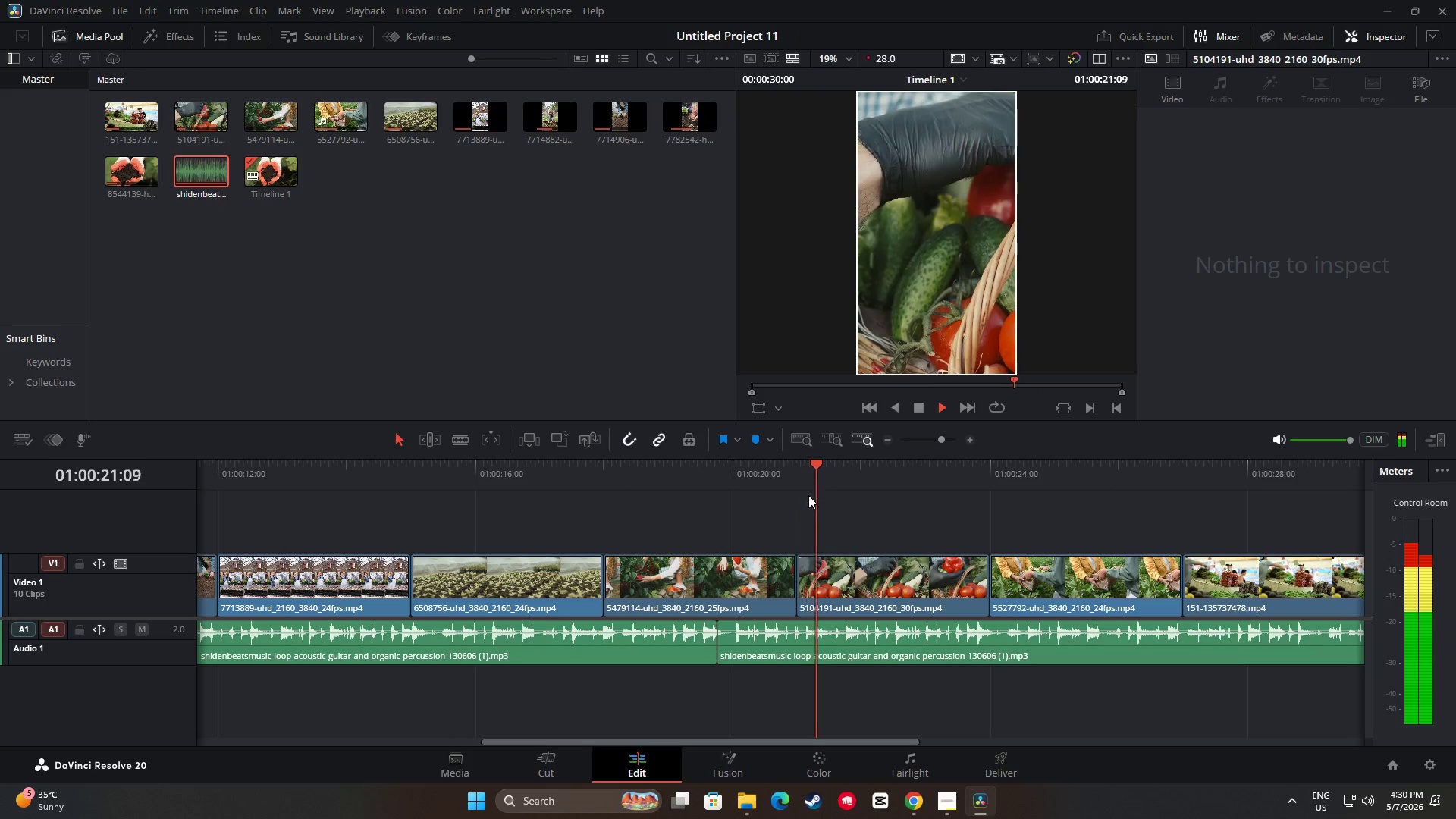 
key(Space)
 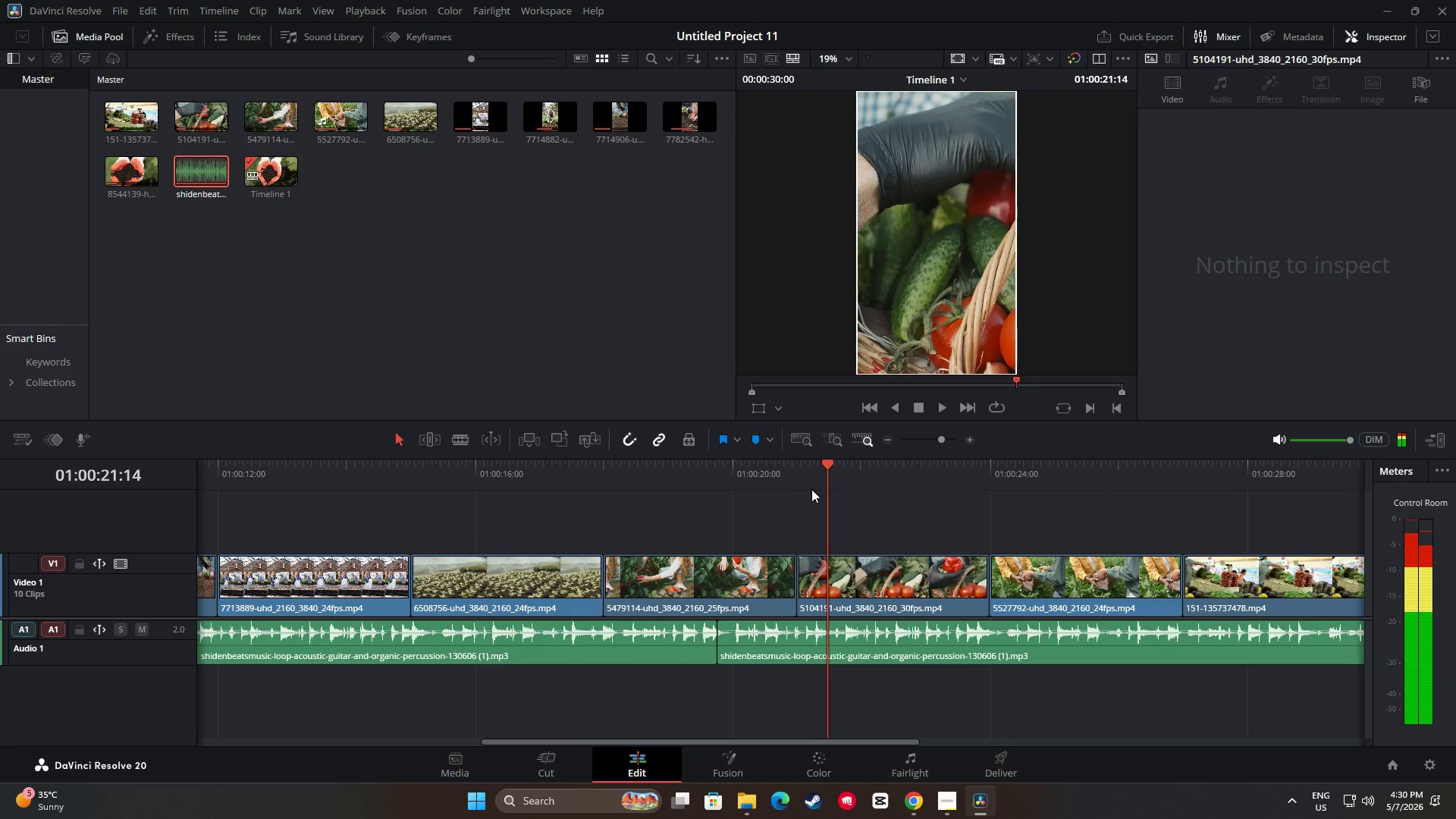 
key(Space)
 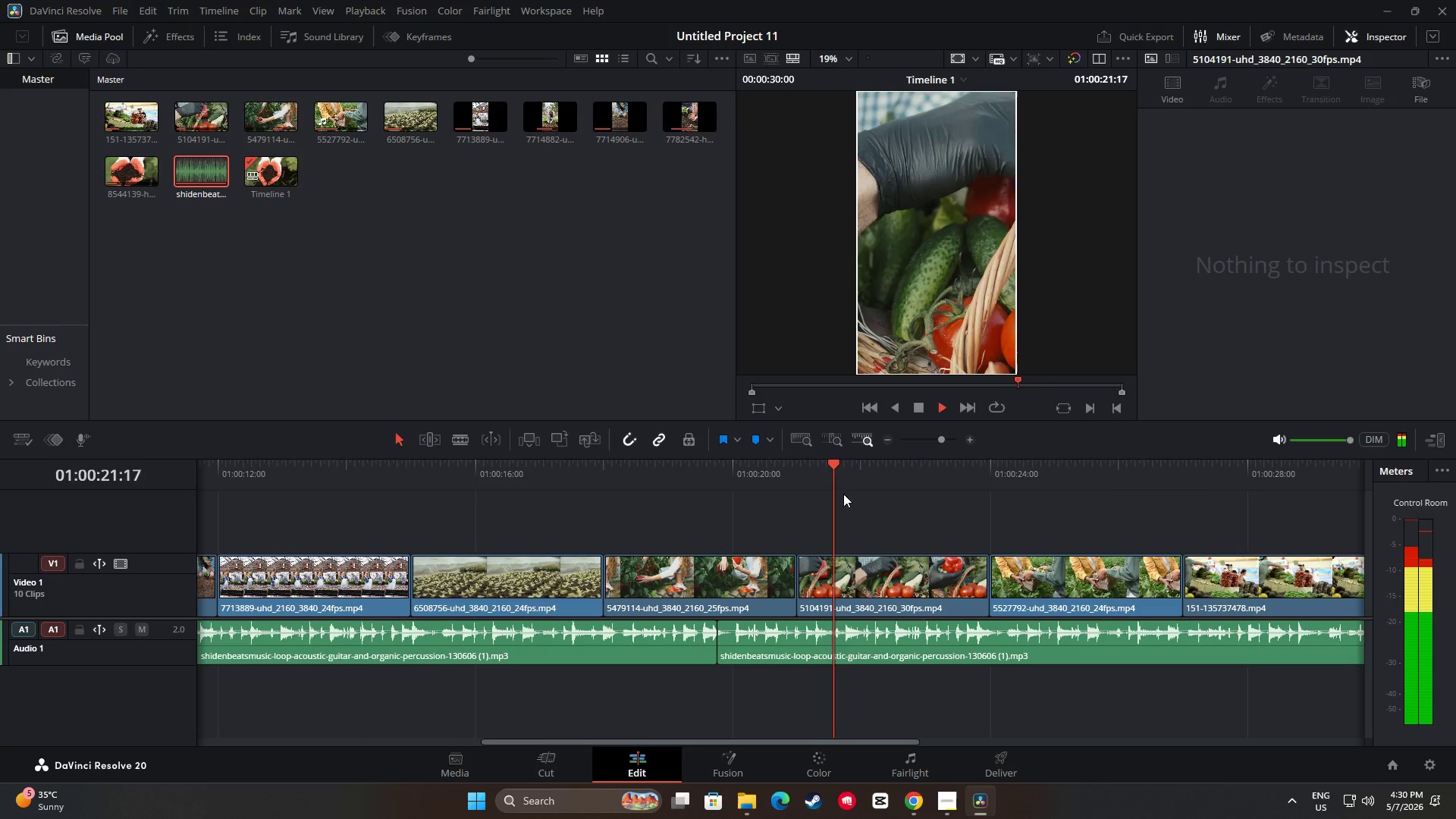 
key(Space)
 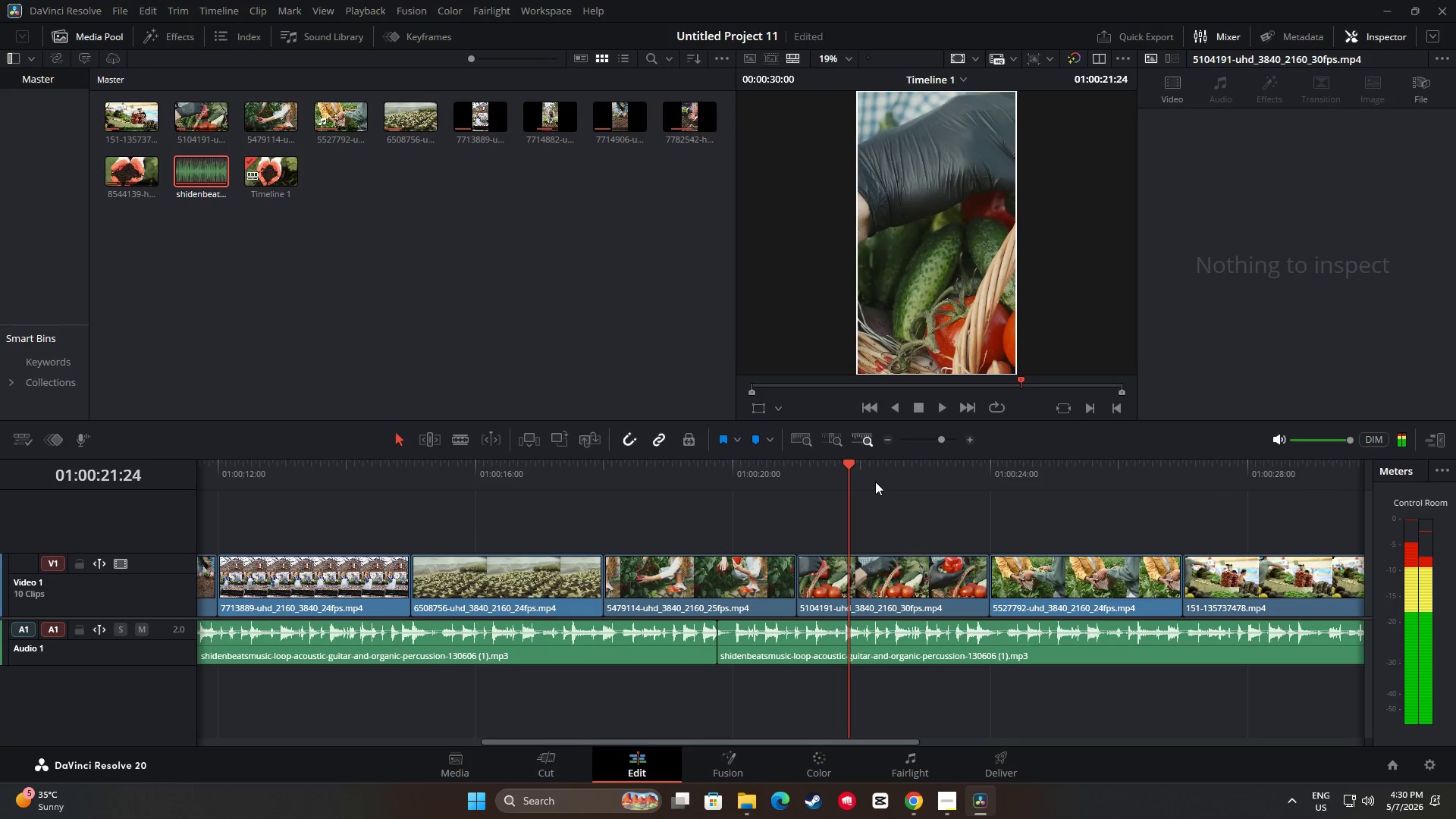 
key(Space)
 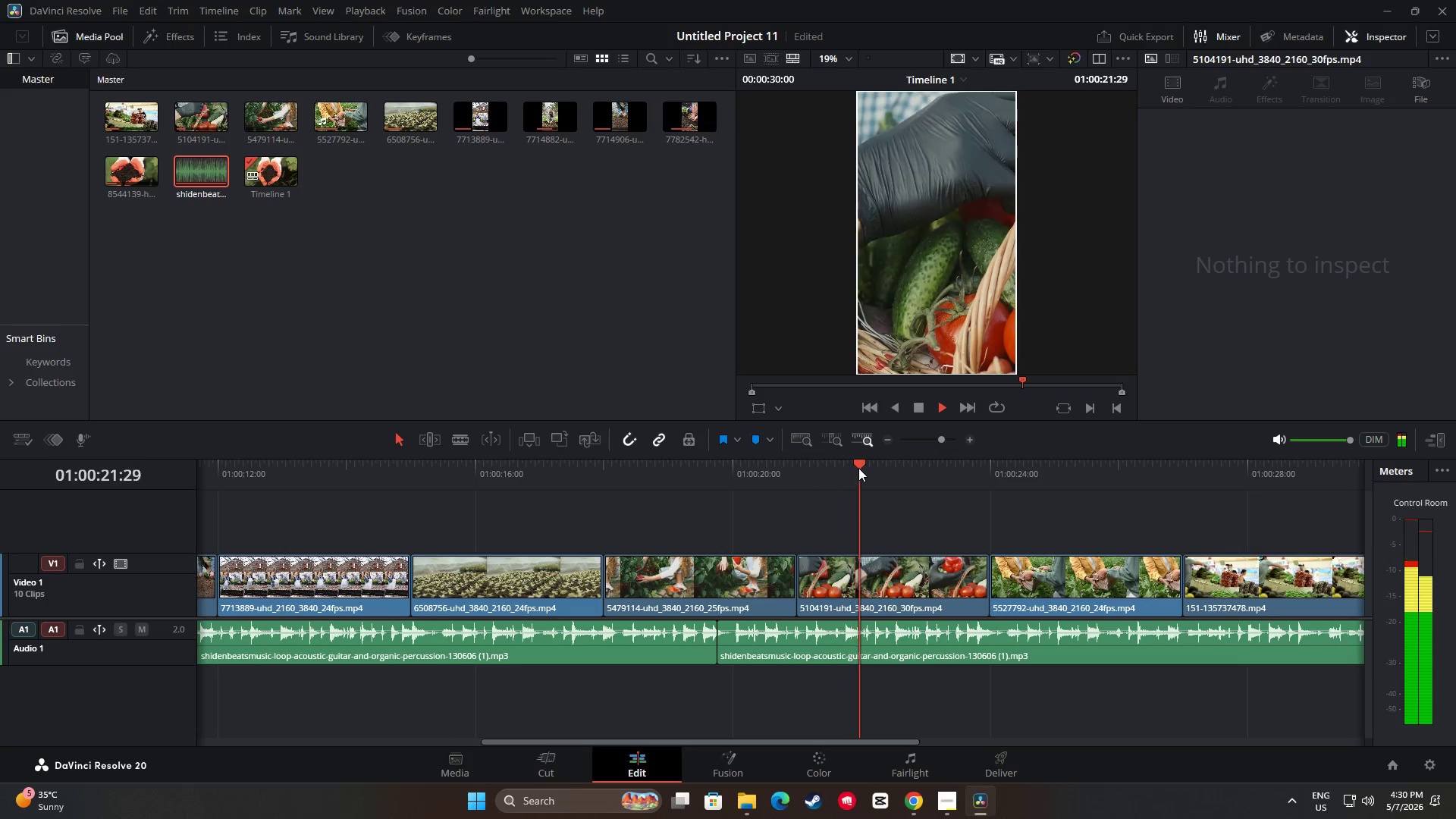 
left_click_drag(start_coordinate=[864, 464], to_coordinate=[774, 473])
 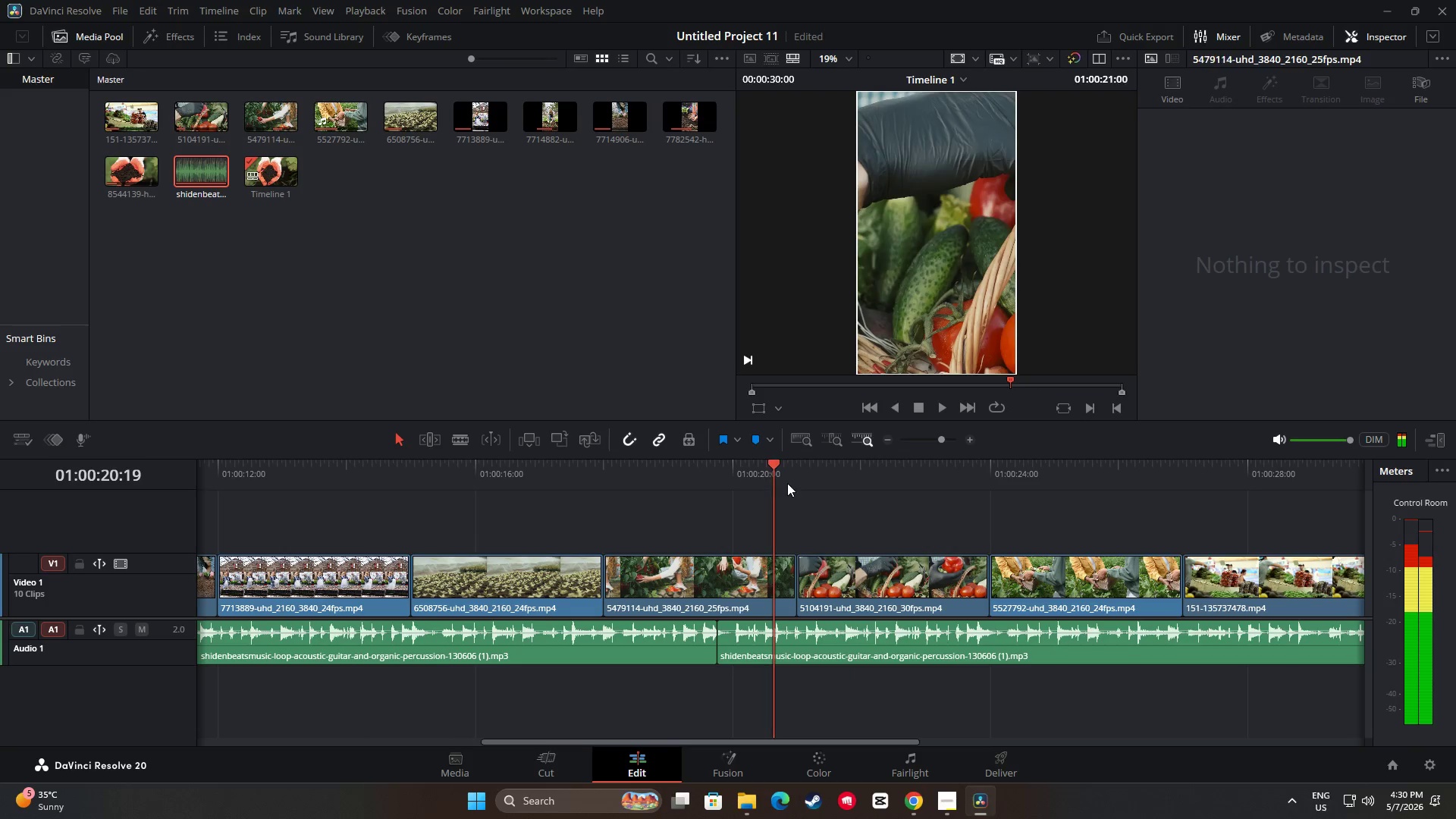 
key(Space)
 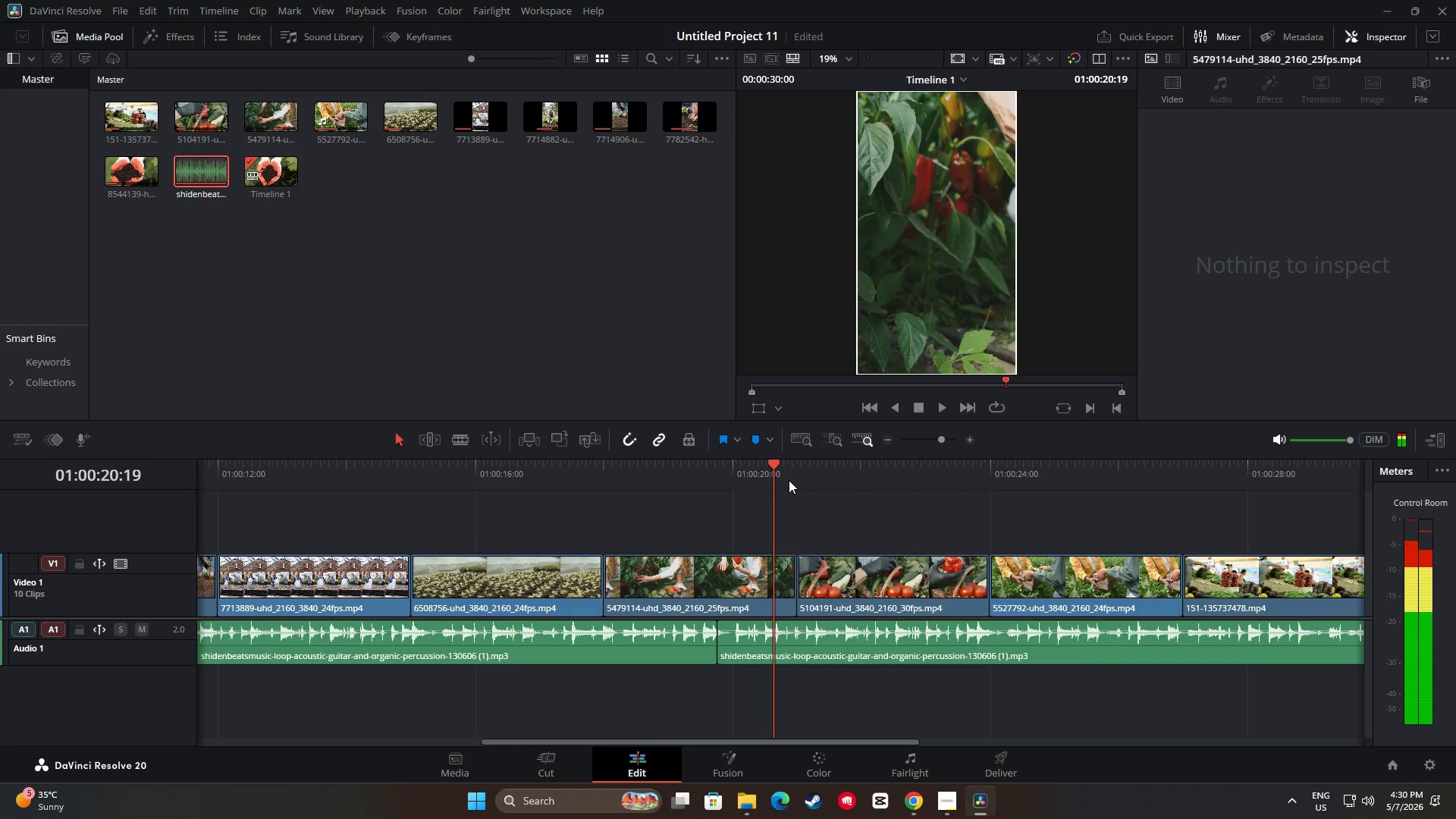 
key(Space)
 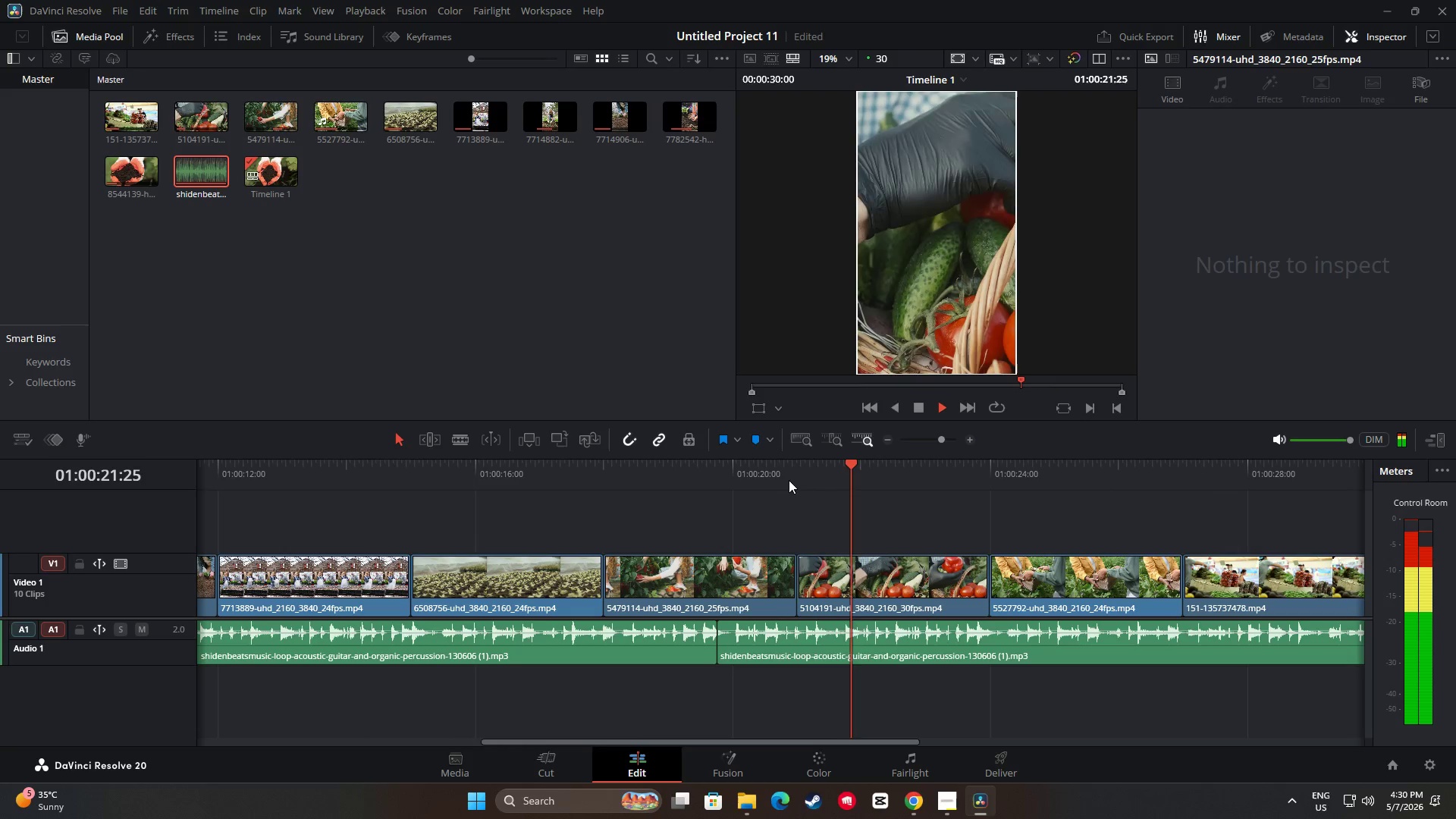 
key(Space)
 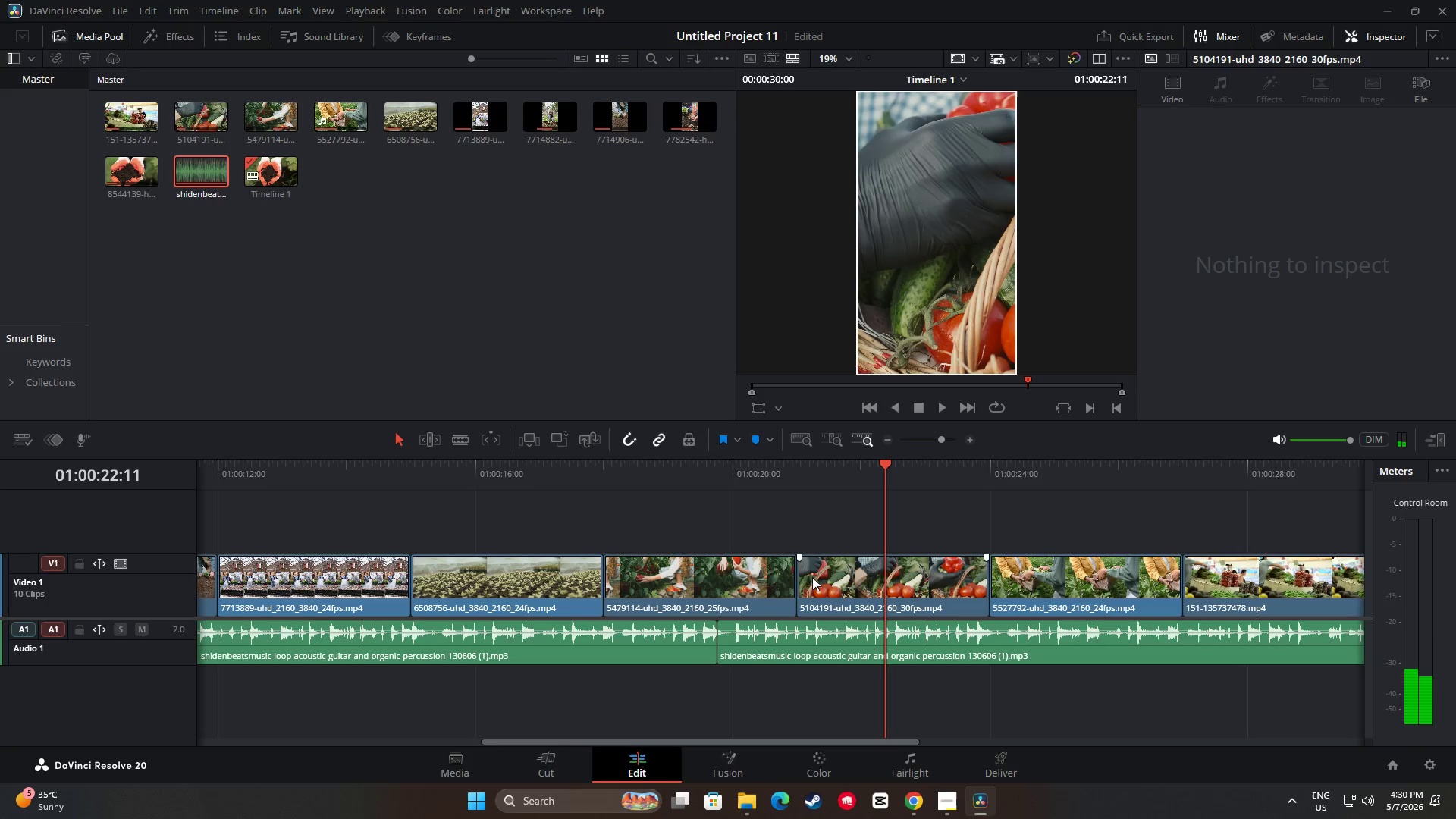 
left_click_drag(start_coordinate=[887, 468], to_coordinate=[769, 476])
 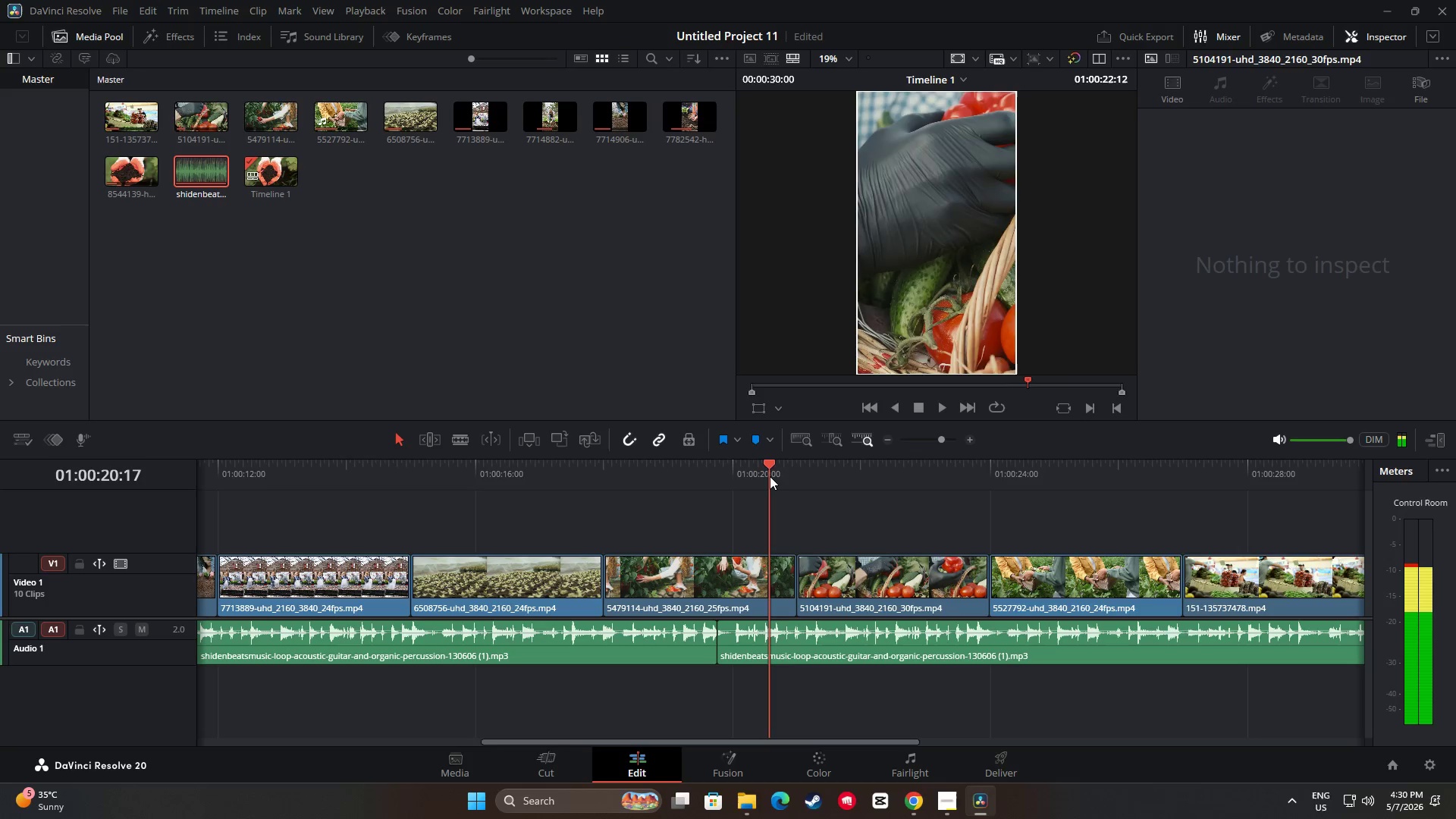 
key(Space)
 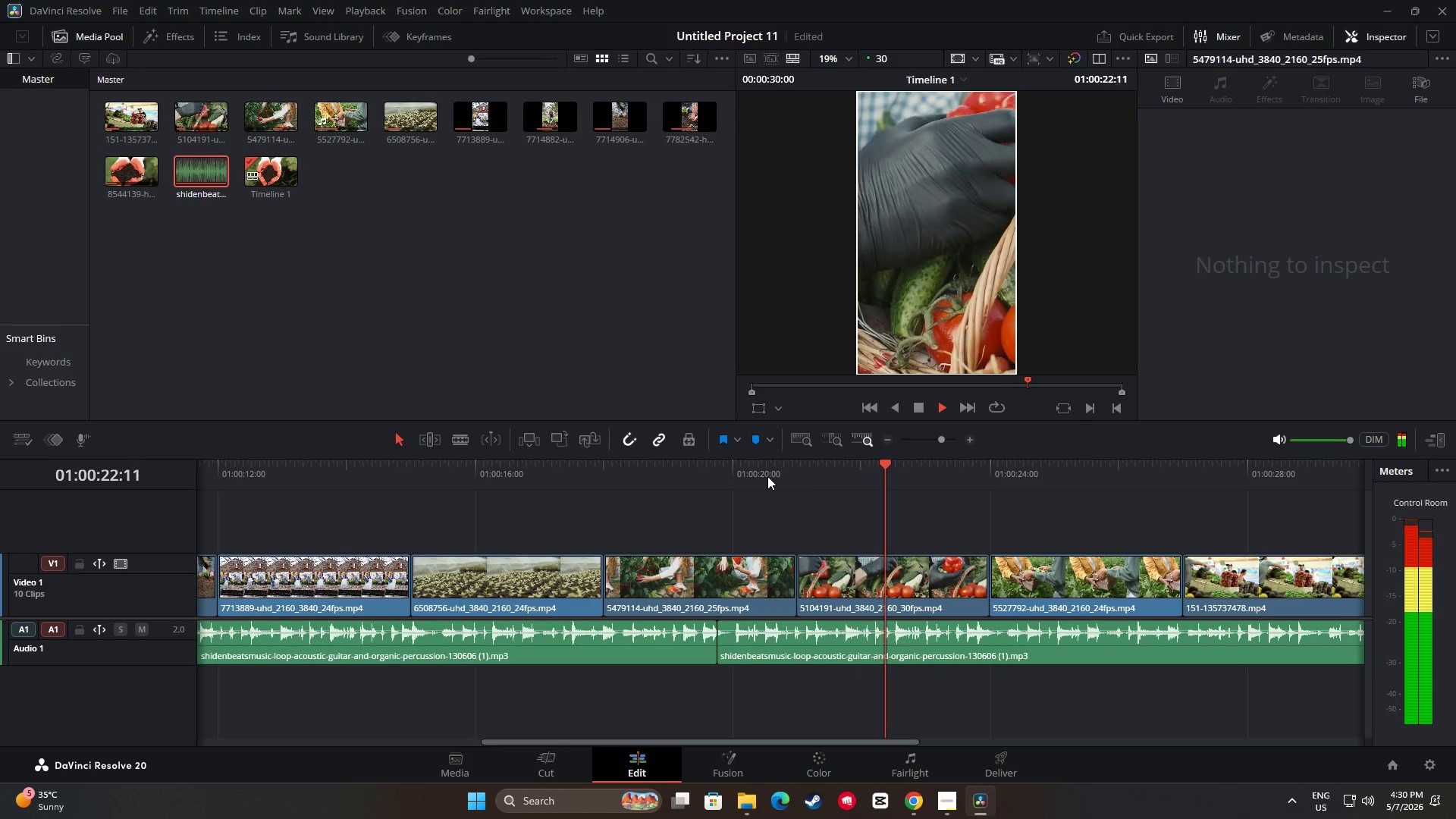 
key(Space)
 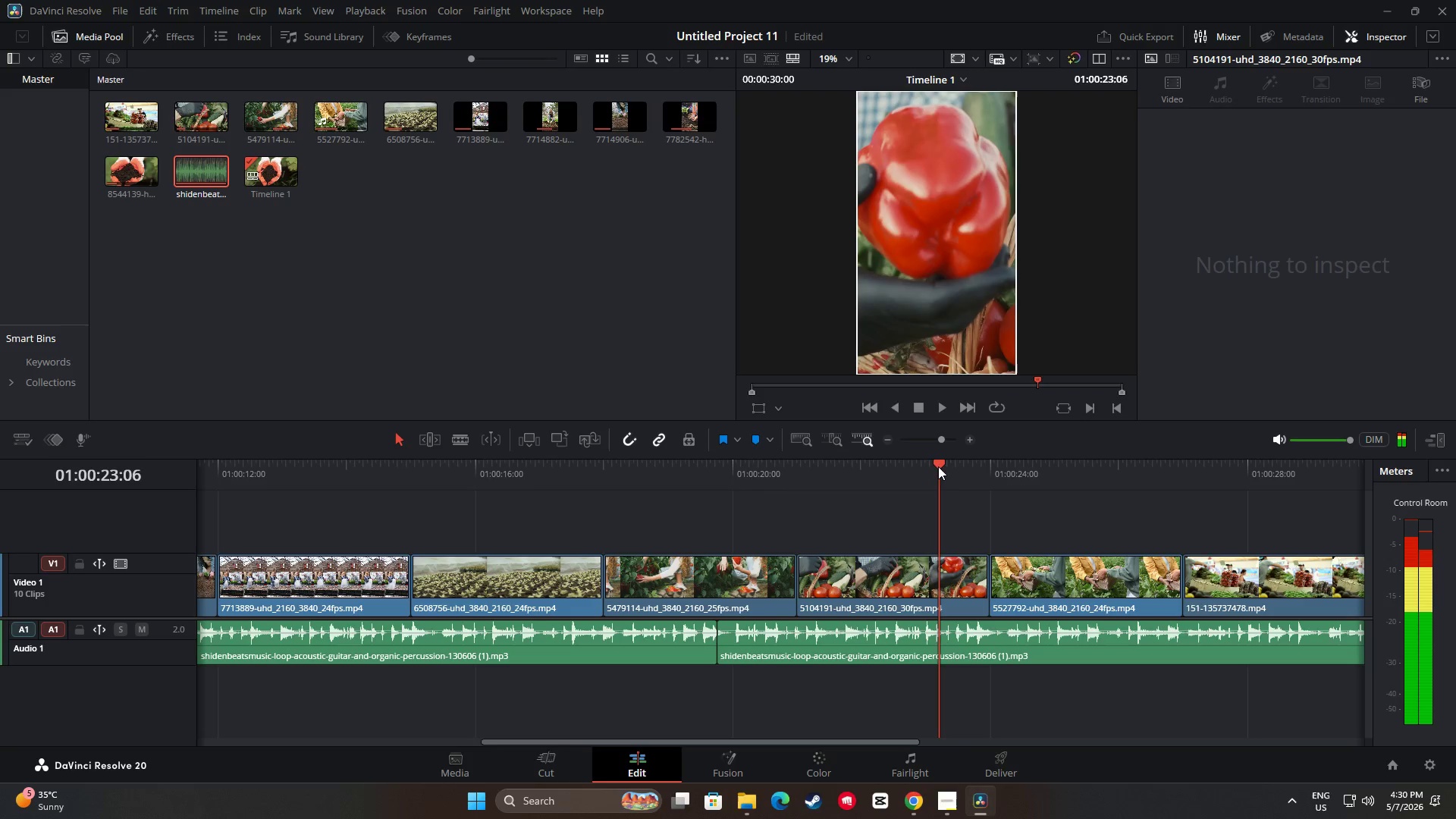 
left_click_drag(start_coordinate=[939, 464], to_coordinate=[667, 500])
 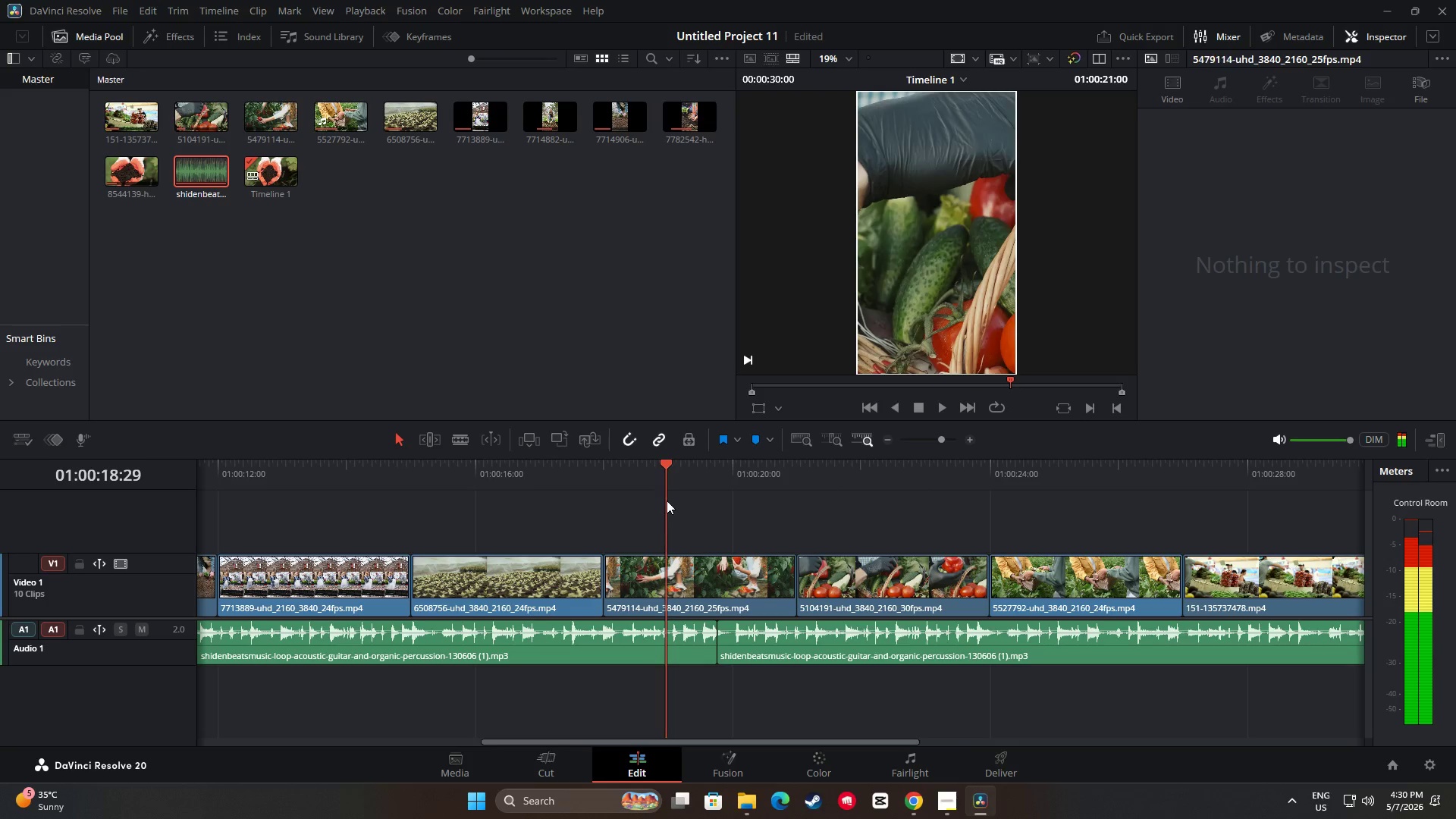 
key(Space)
 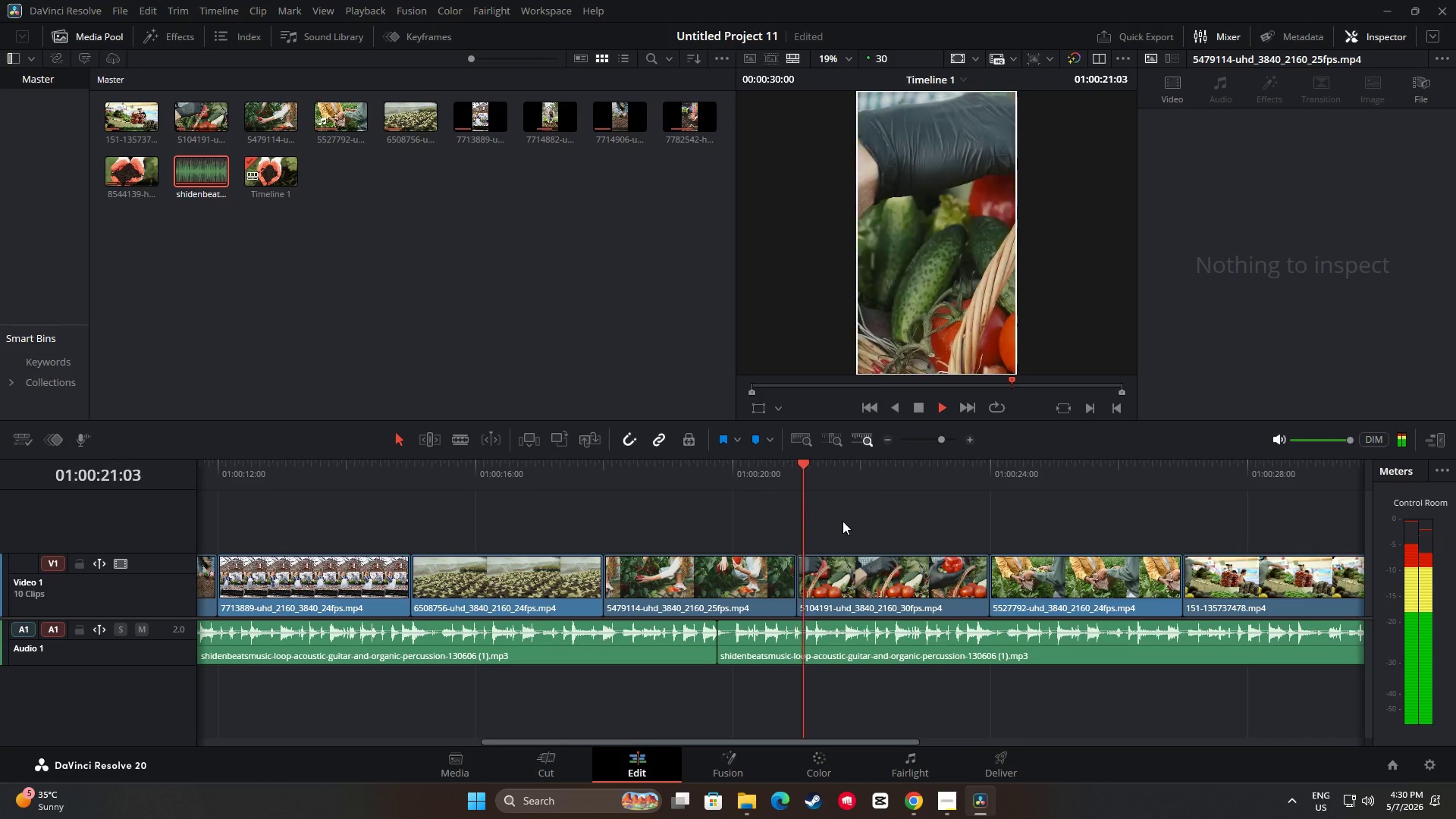 
key(Space)
 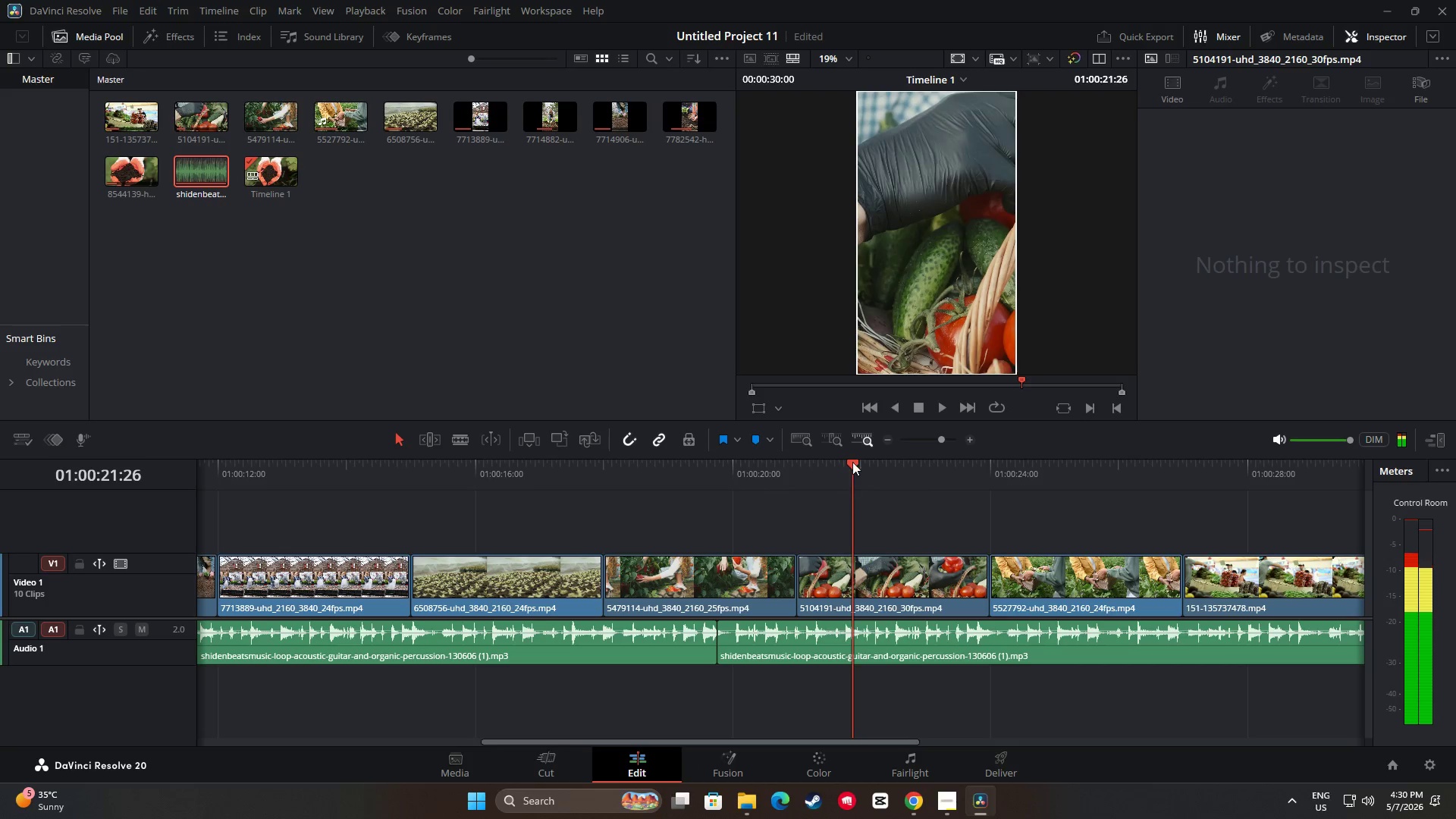 
left_click_drag(start_coordinate=[852, 460], to_coordinate=[742, 471])
 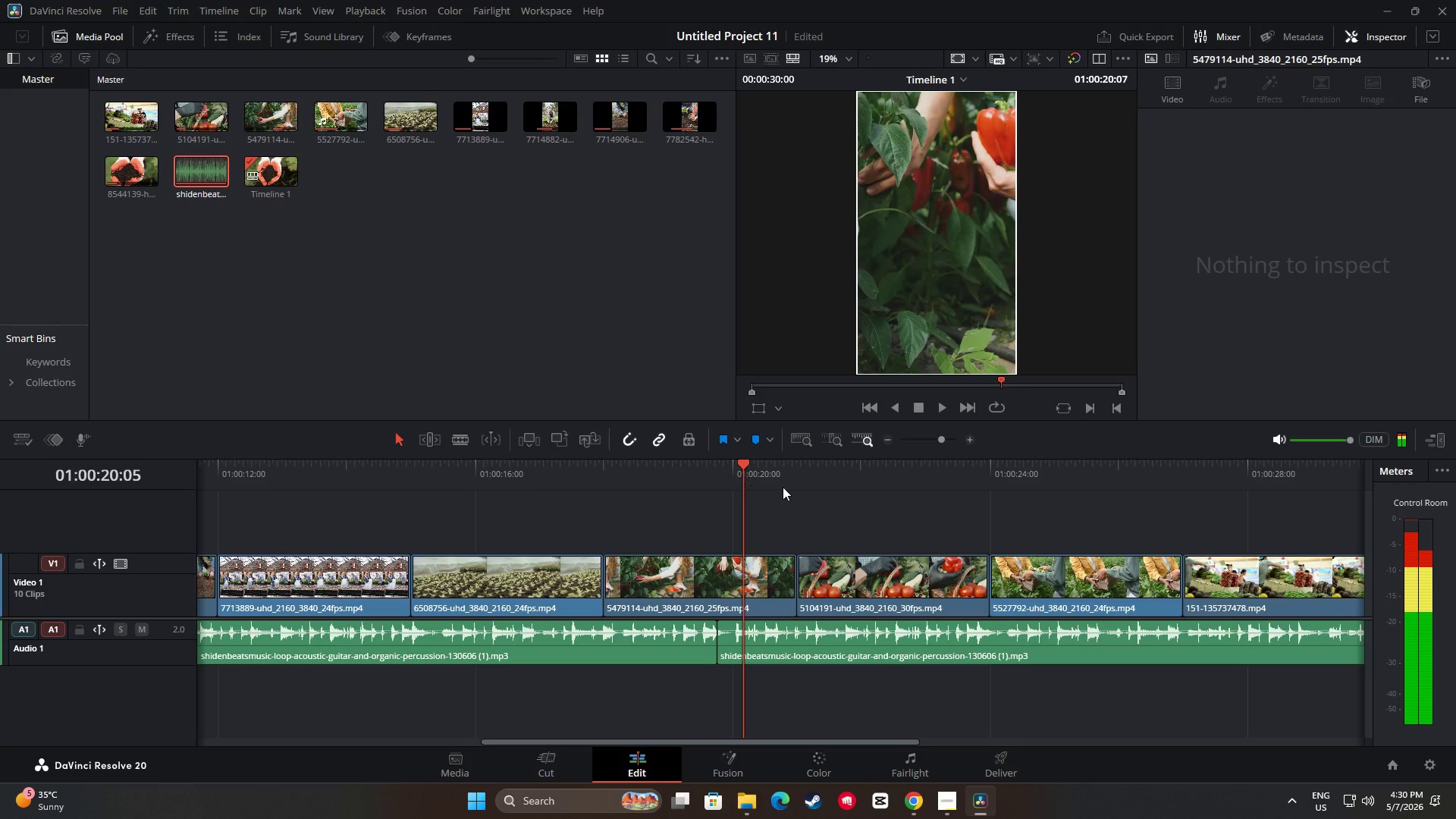 
key(Space)
 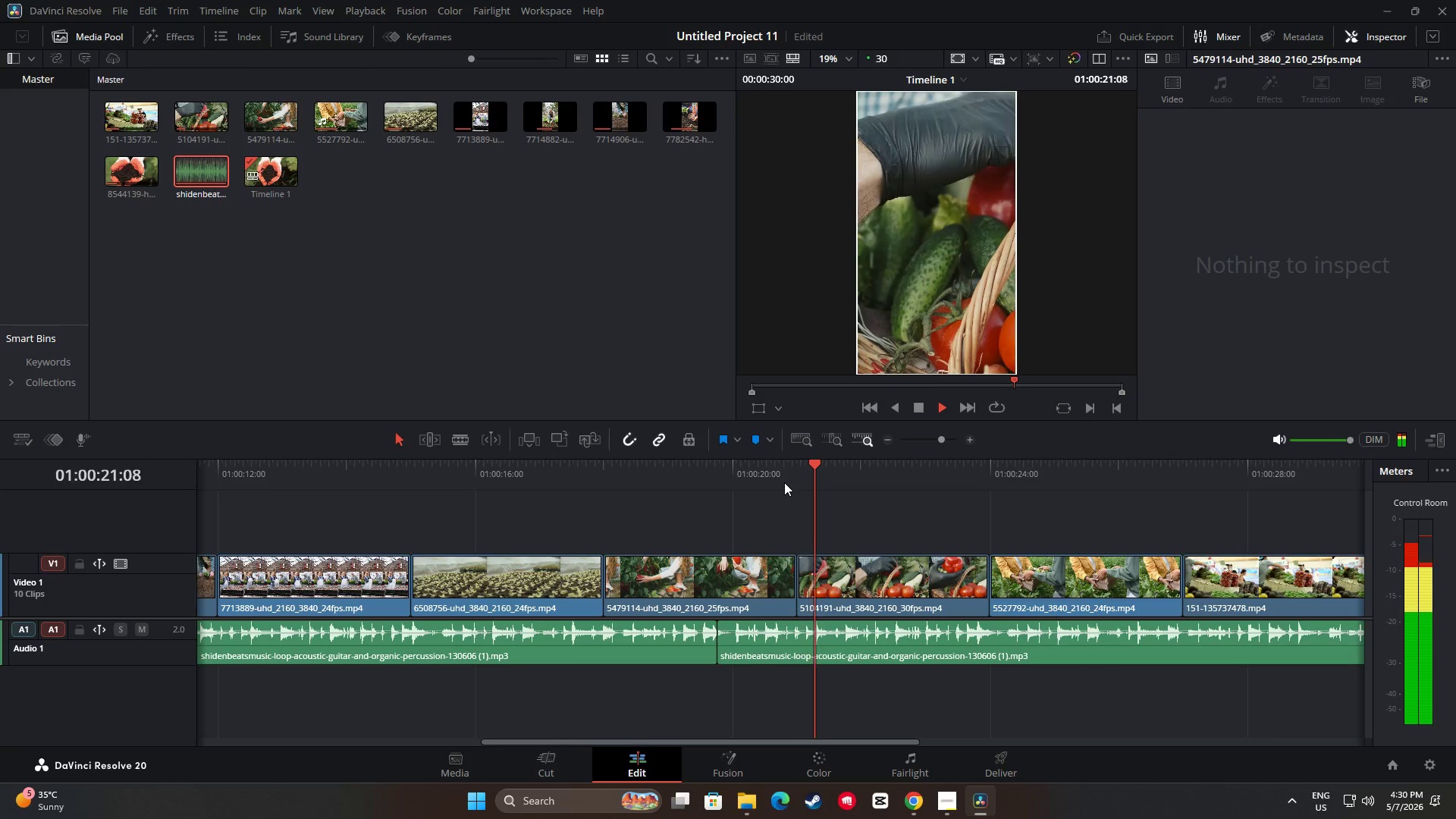 
key(Space)
 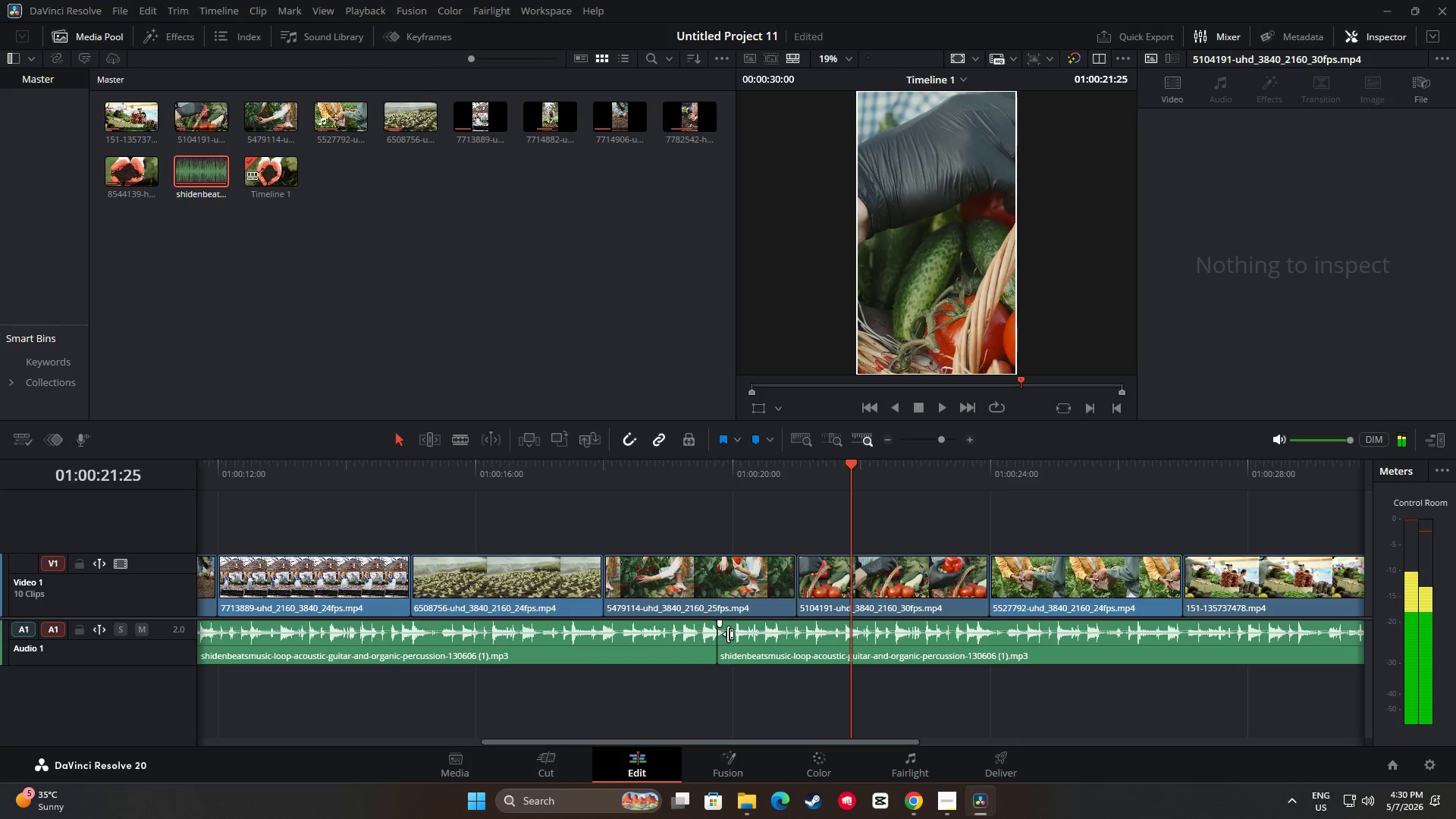 
left_click_drag(start_coordinate=[728, 634], to_coordinate=[838, 642])
 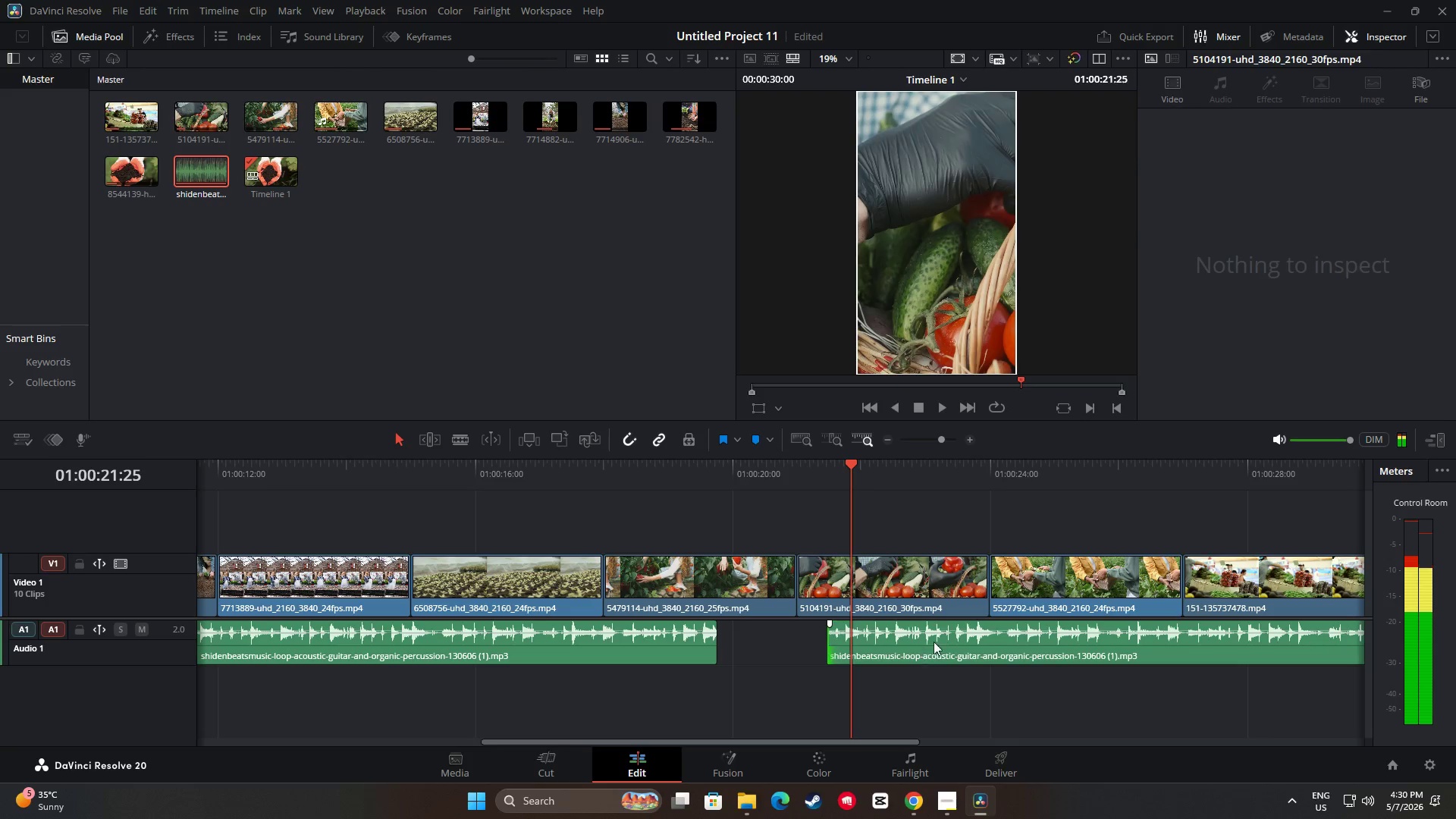 
left_click_drag(start_coordinate=[933, 641], to_coordinate=[827, 645])
 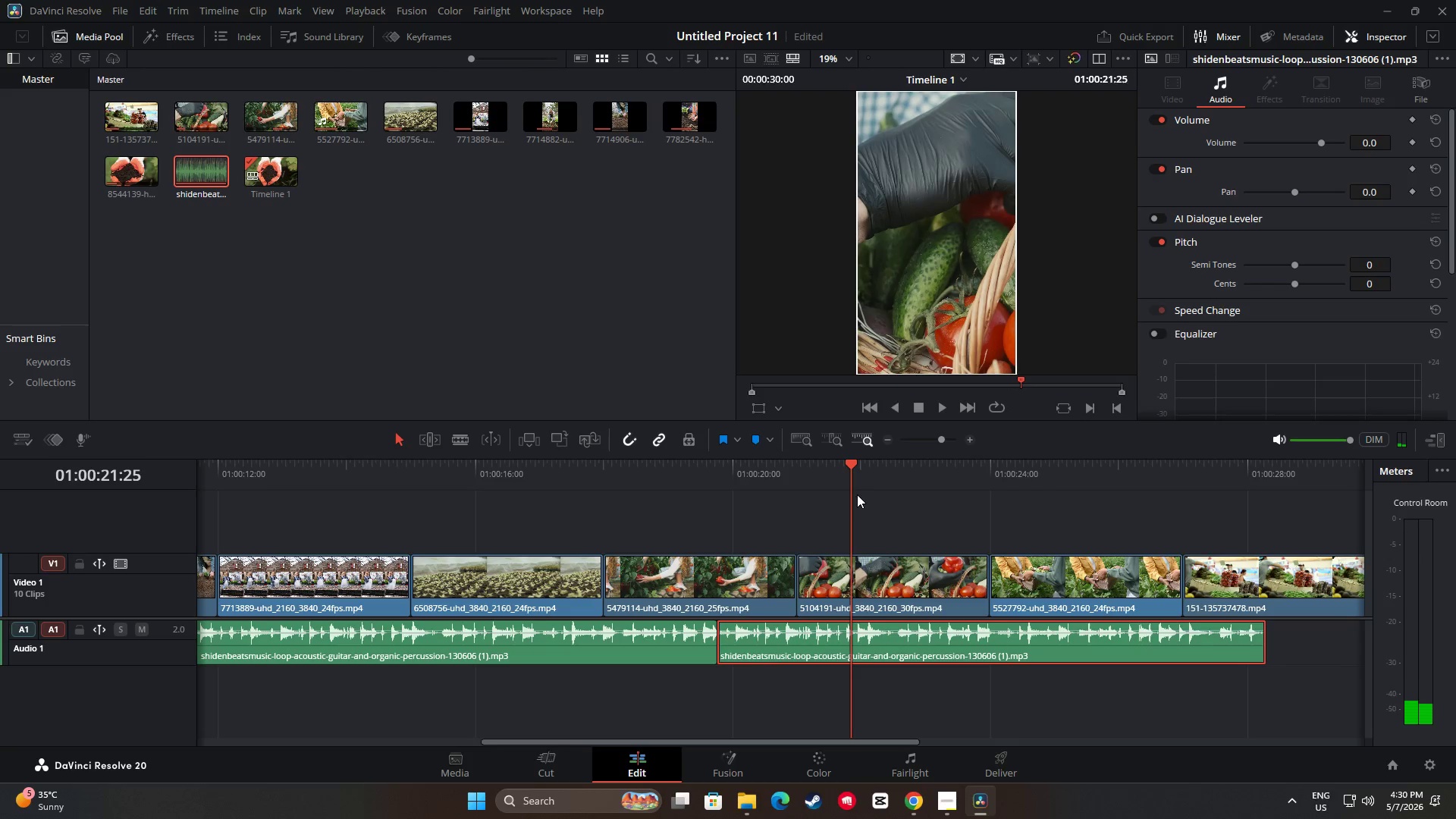 
left_click_drag(start_coordinate=[852, 469], to_coordinate=[665, 472])
 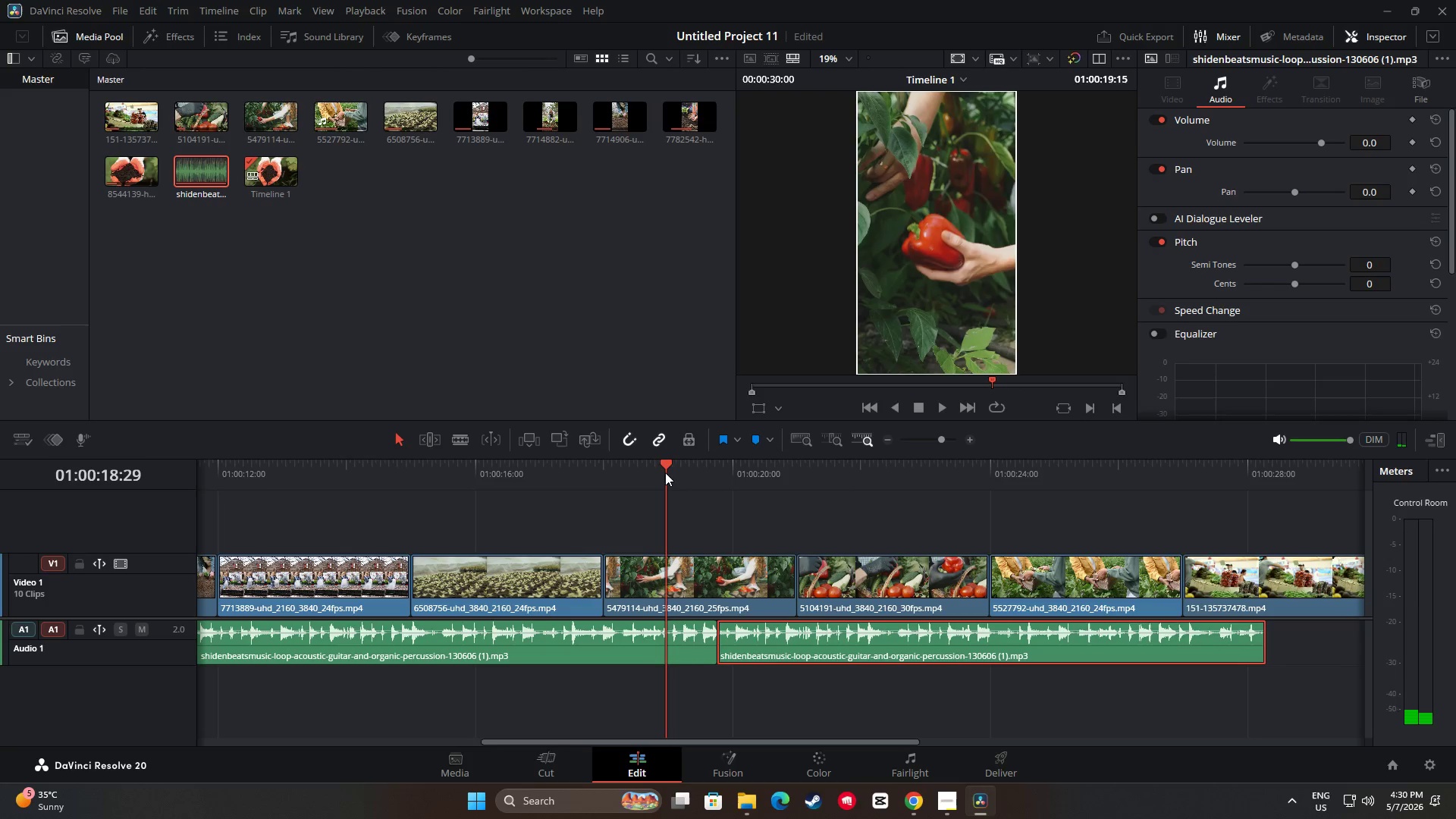 
key(Space)
 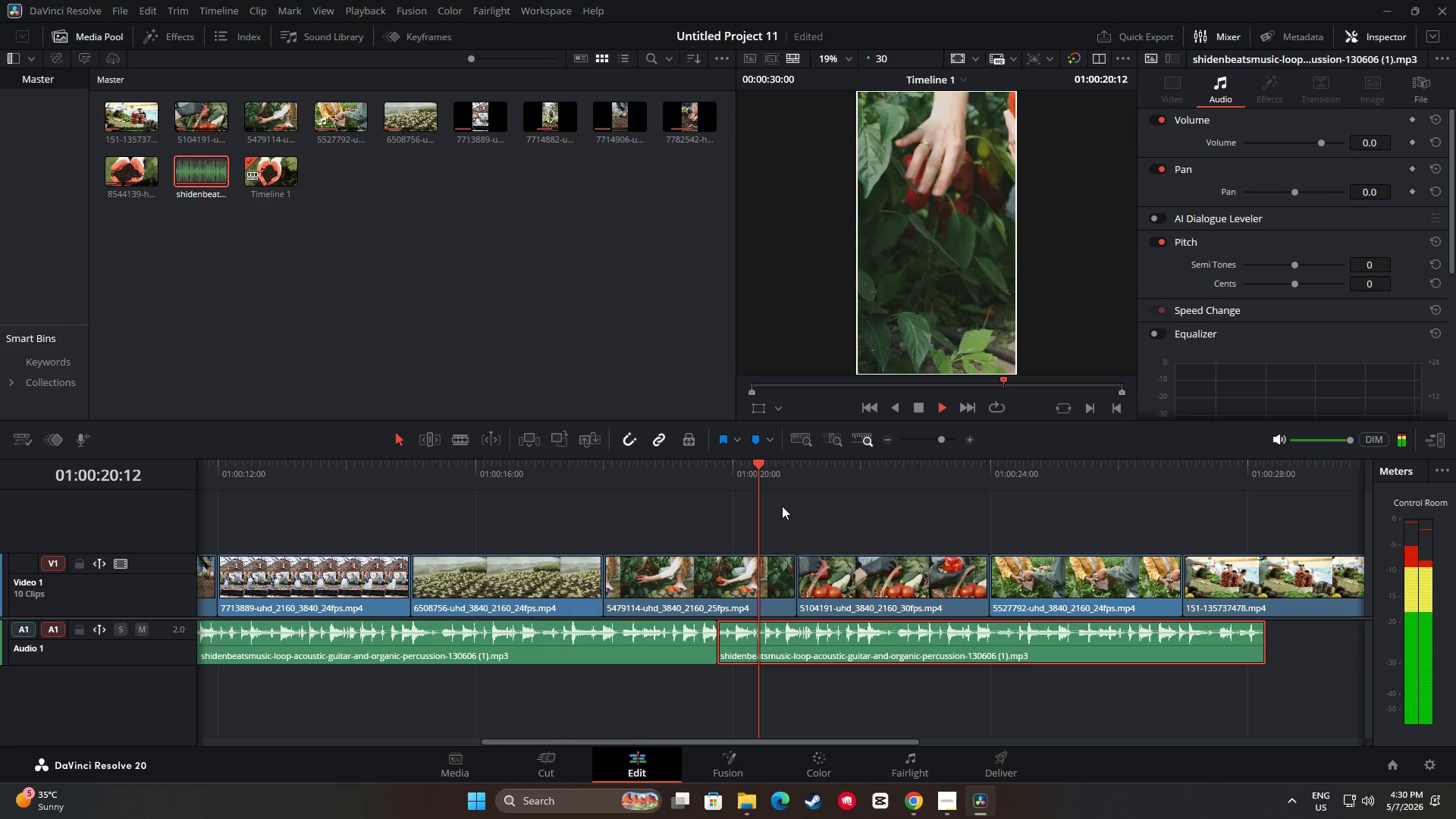 
key(Space)
 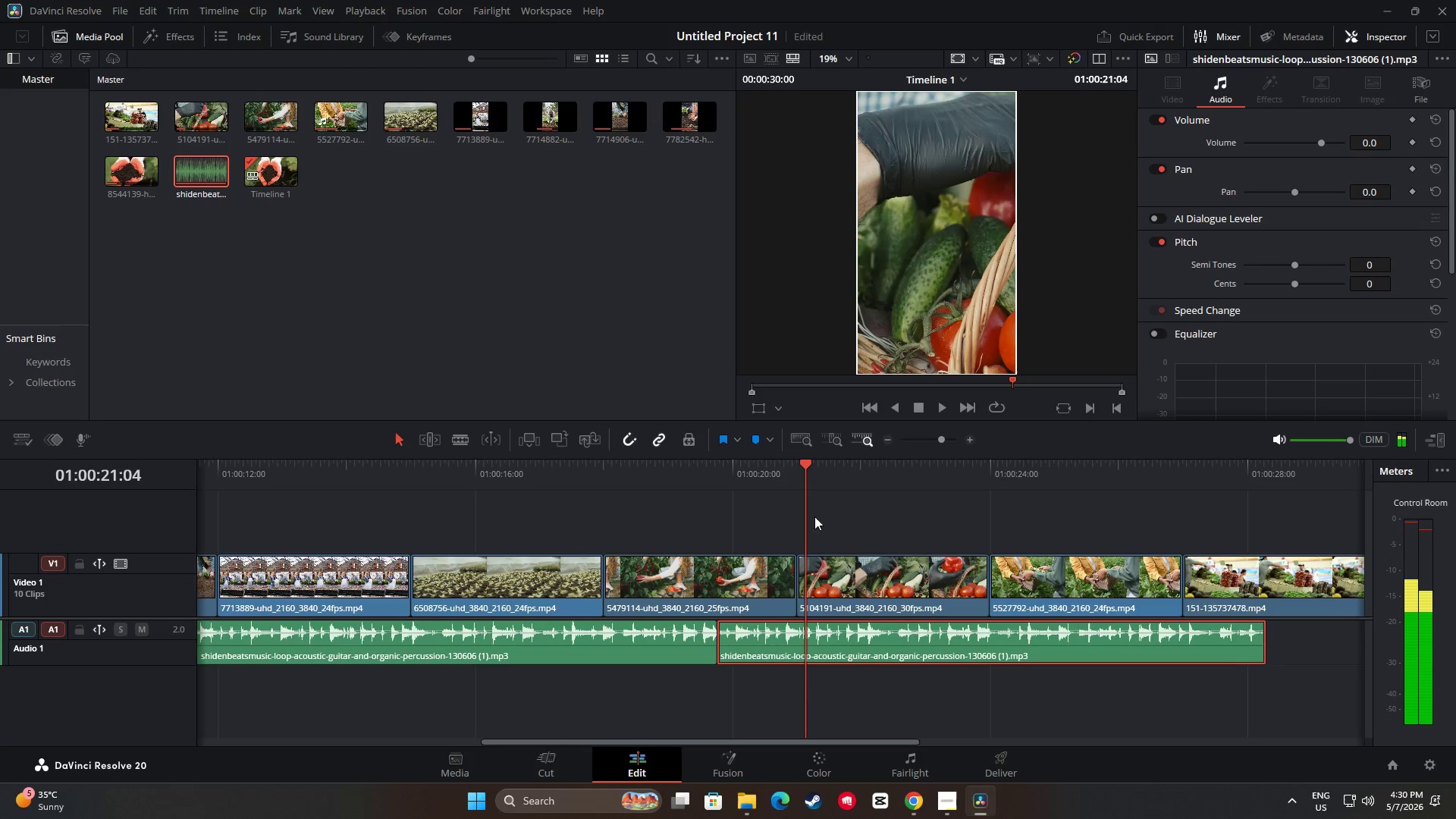 
left_click_drag(start_coordinate=[805, 463], to_coordinate=[592, 486])
 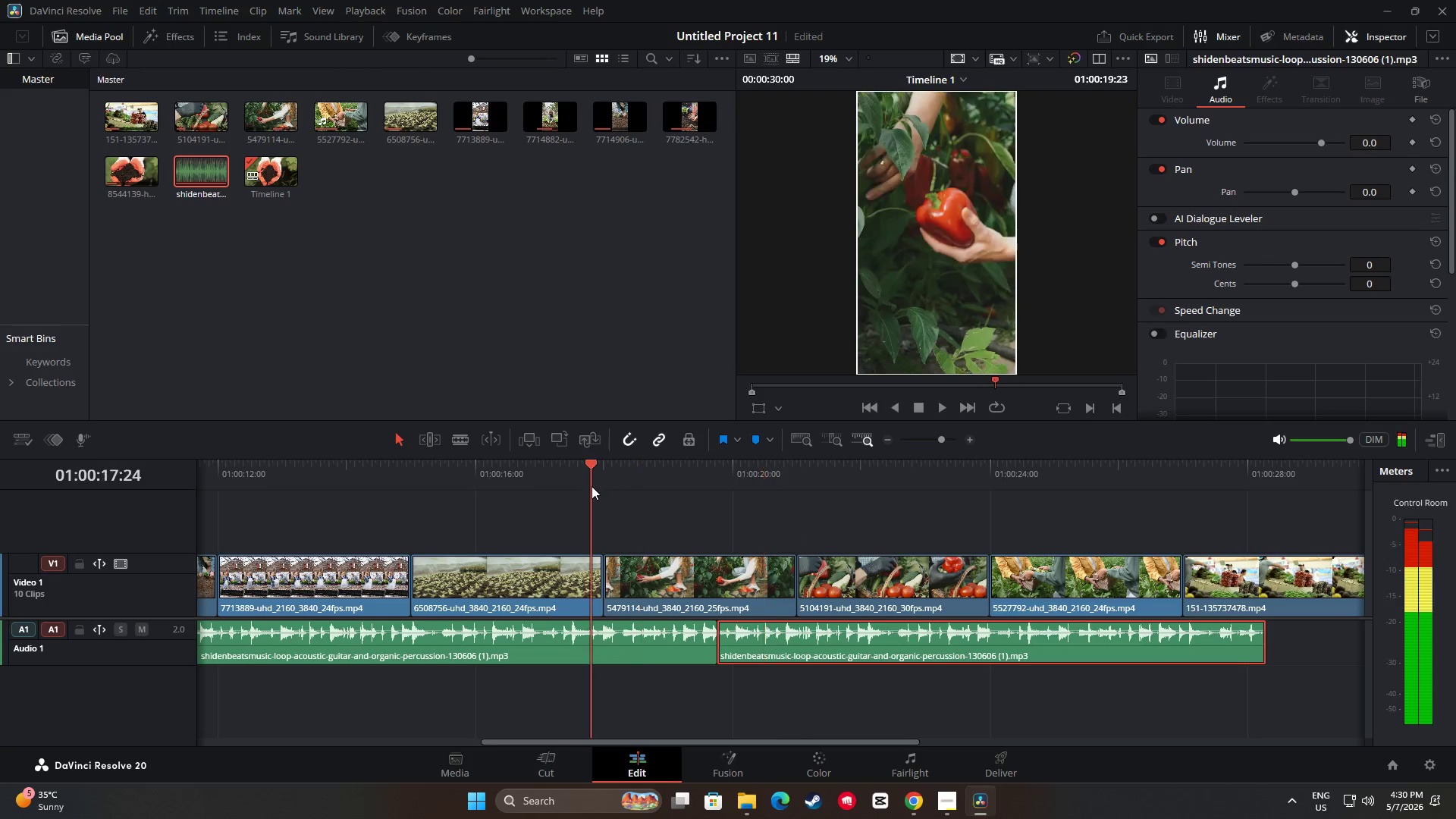 
key(Space)
 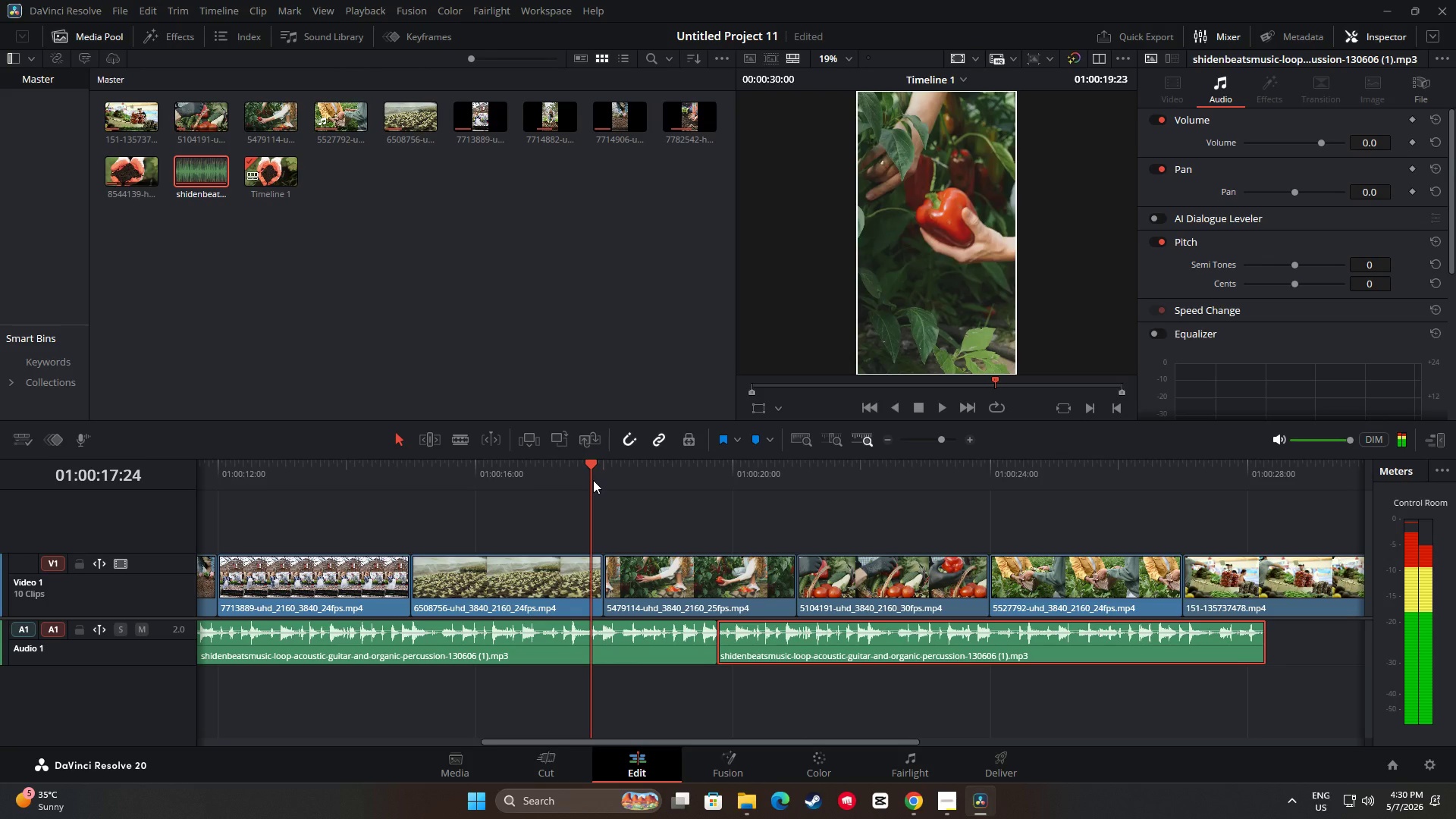 
key(Space)
 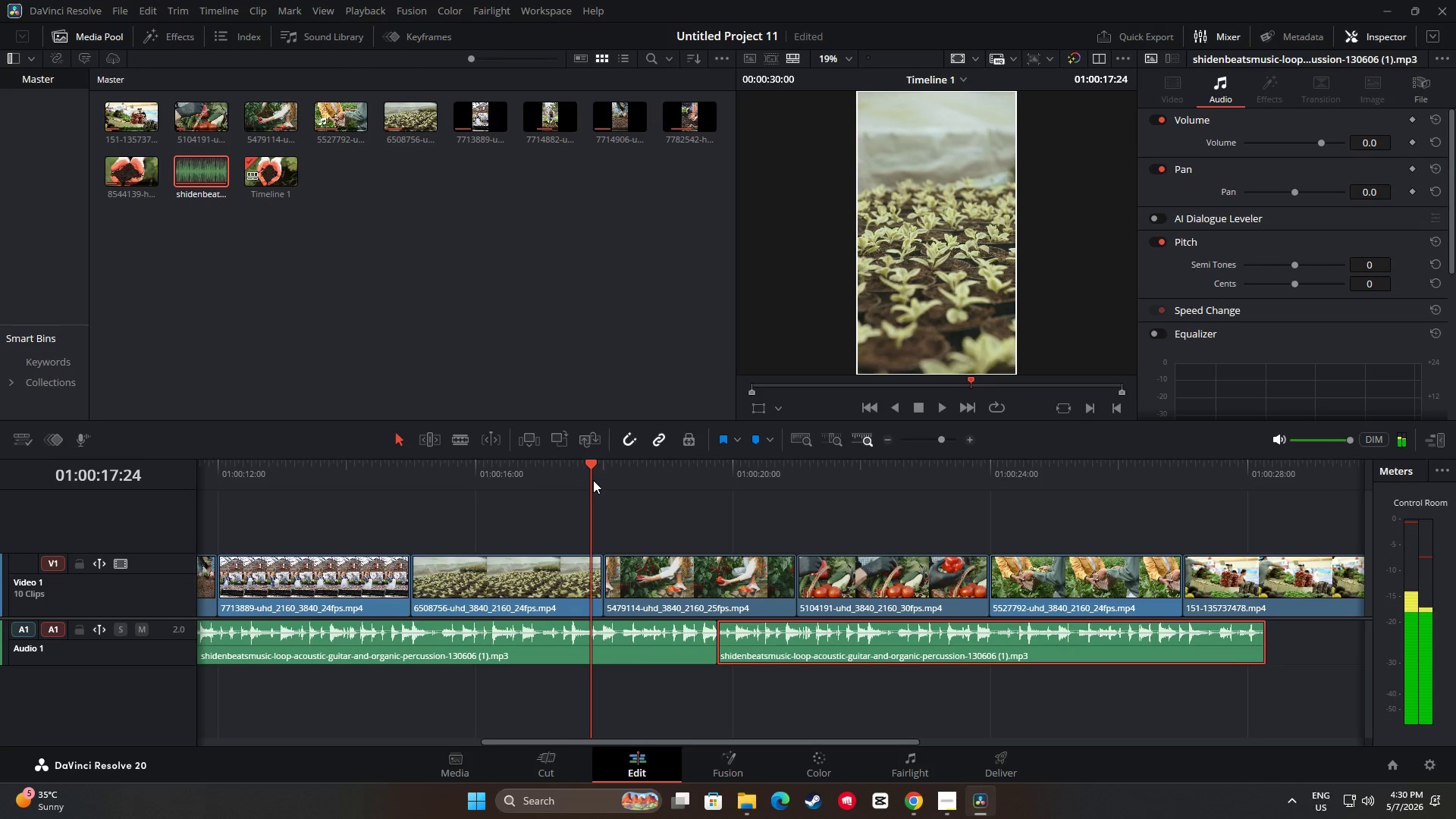 
key(Space)
 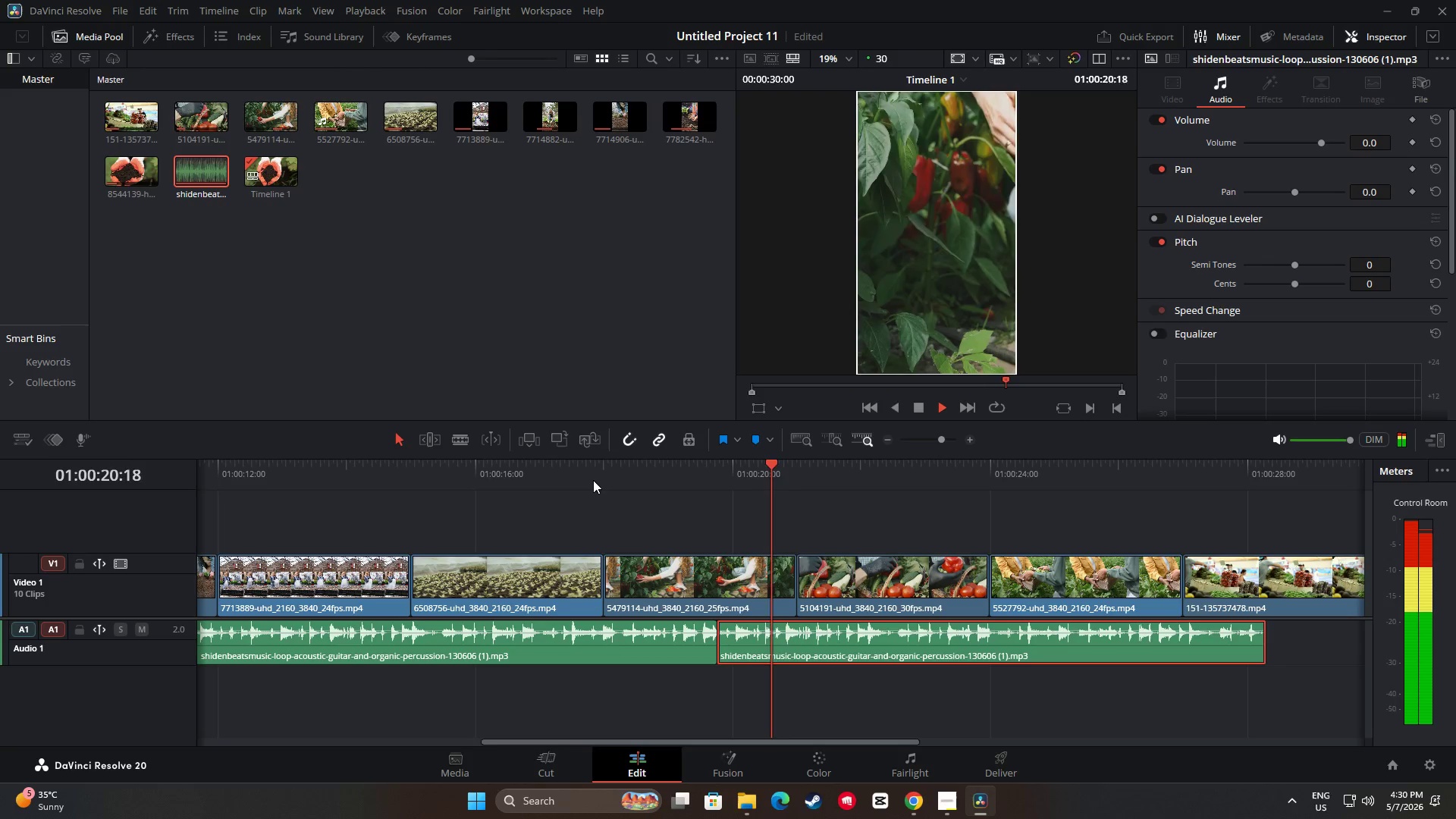 
key(Space)
 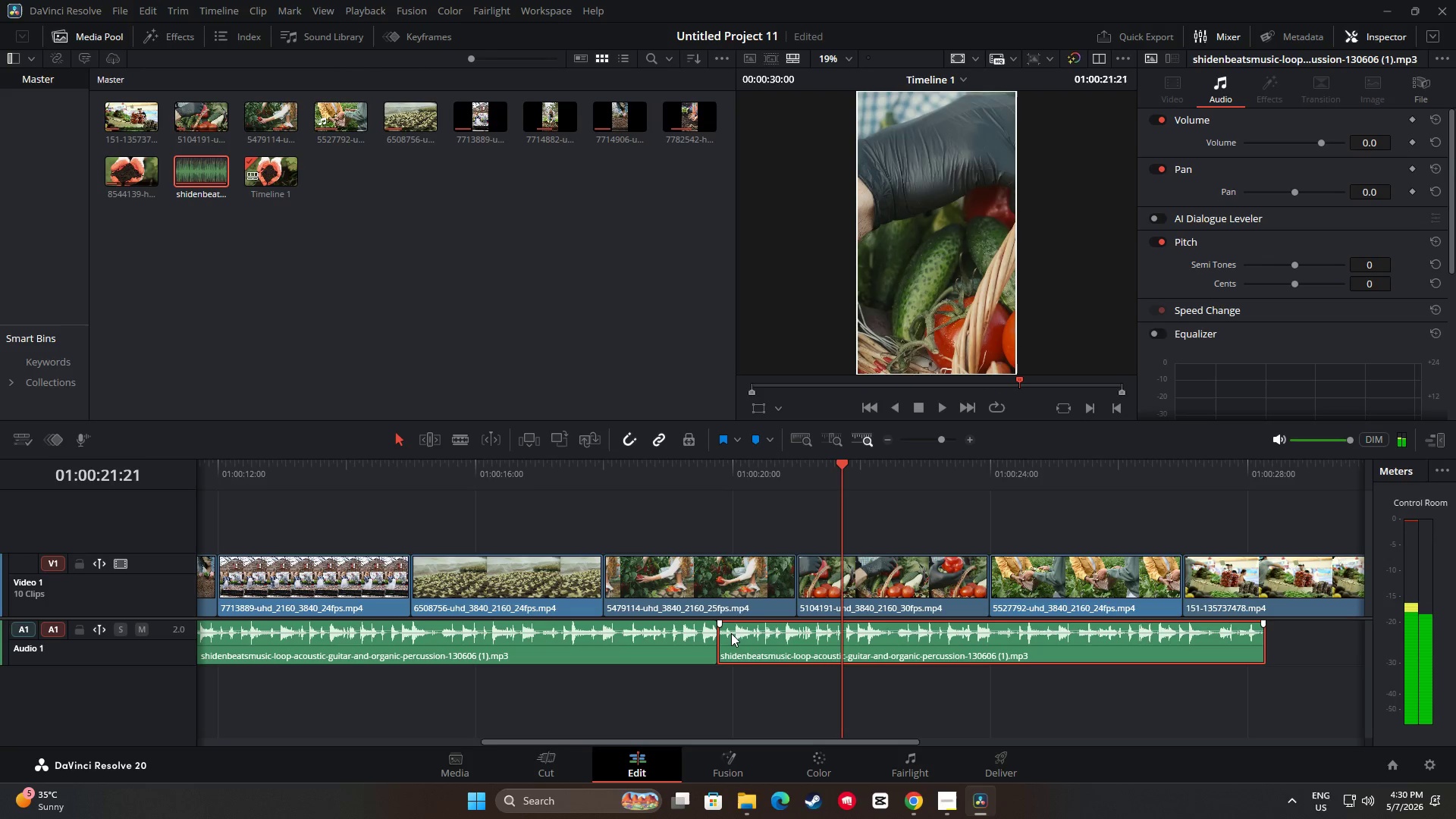 
left_click_drag(start_coordinate=[730, 635], to_coordinate=[735, 635])
 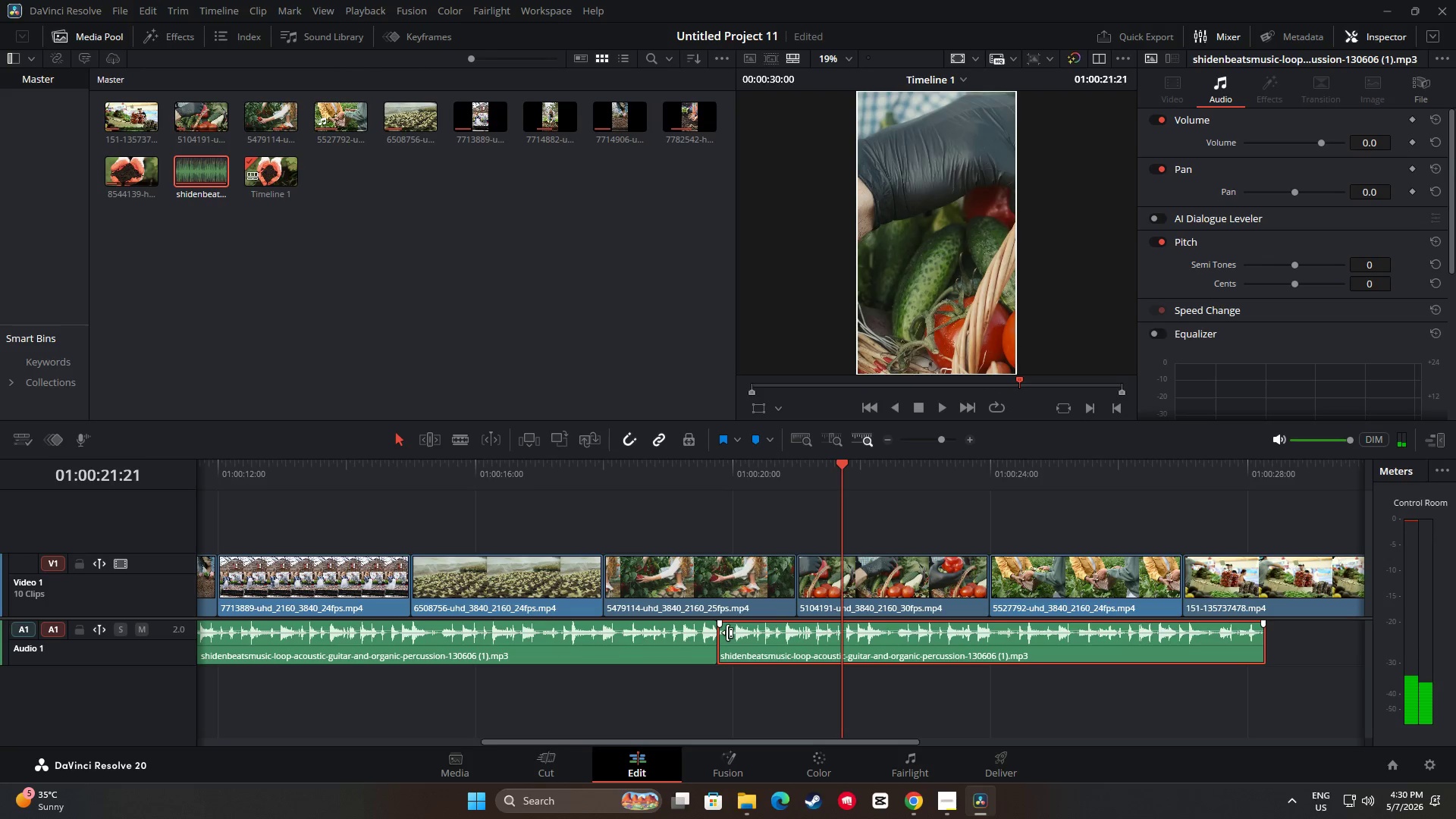 
left_click_drag(start_coordinate=[727, 632], to_coordinate=[731, 632])
 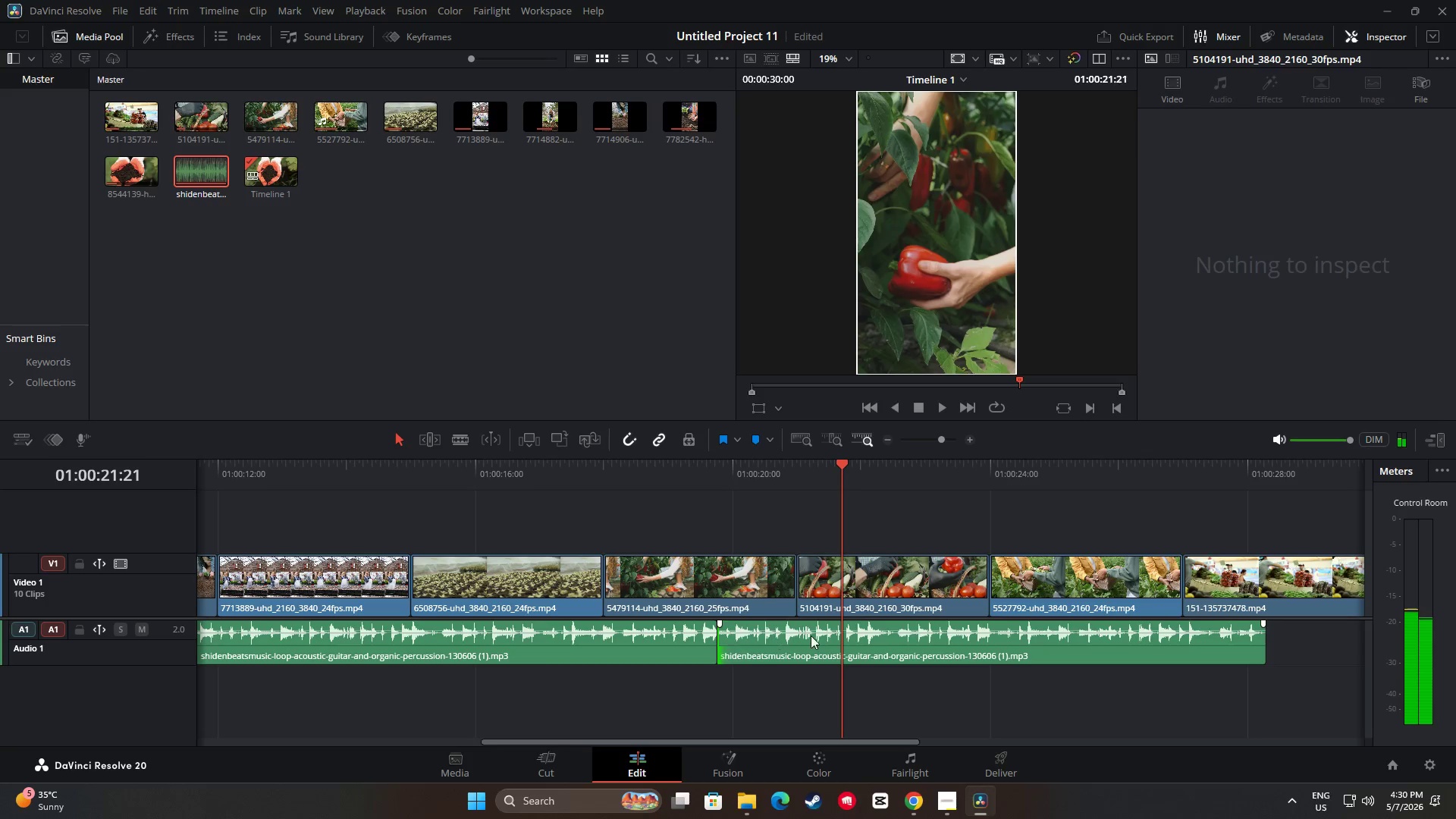 
left_click_drag(start_coordinate=[811, 635], to_coordinate=[825, 635])
 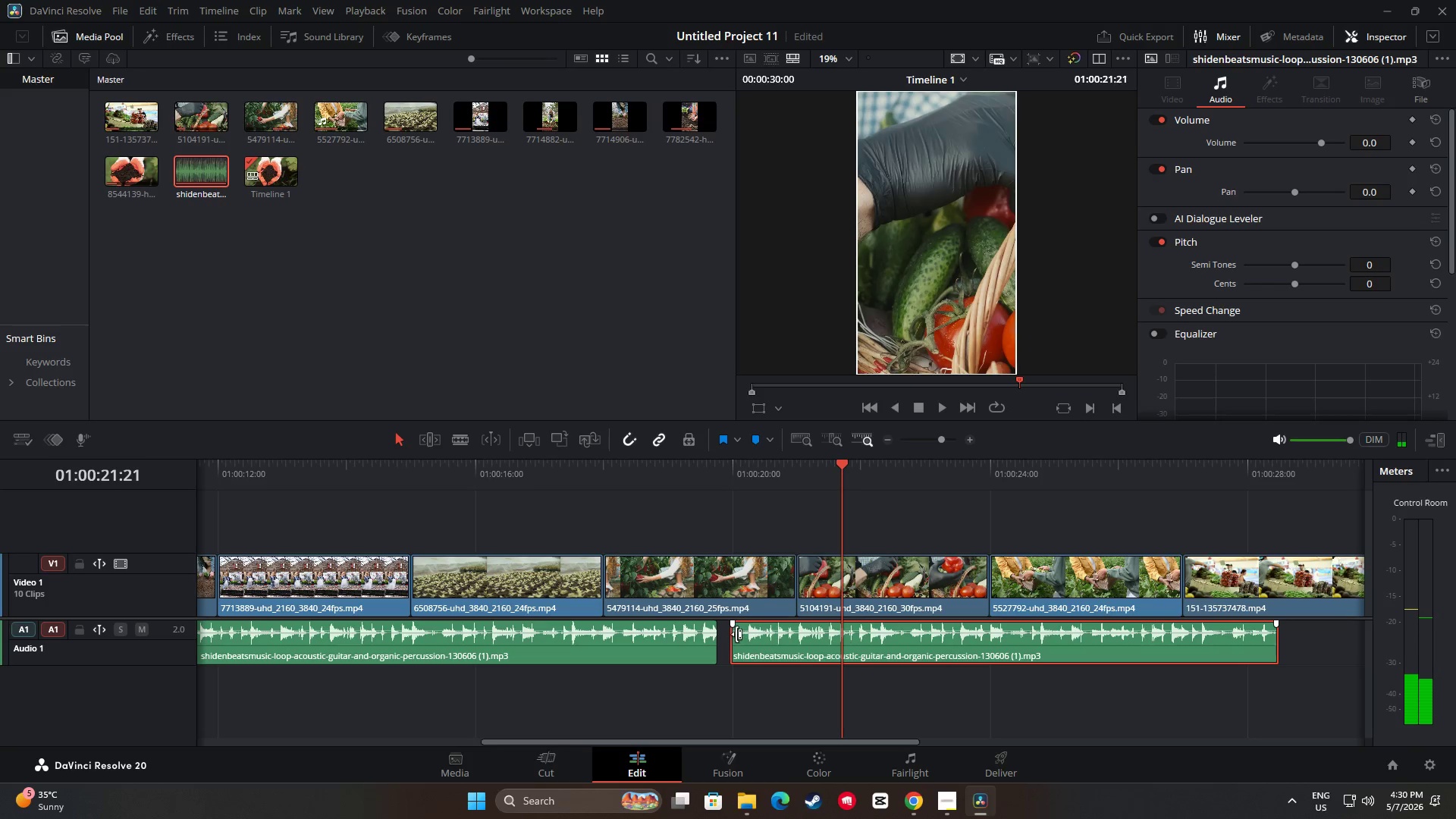 
left_click_drag(start_coordinate=[736, 634], to_coordinate=[726, 634])
 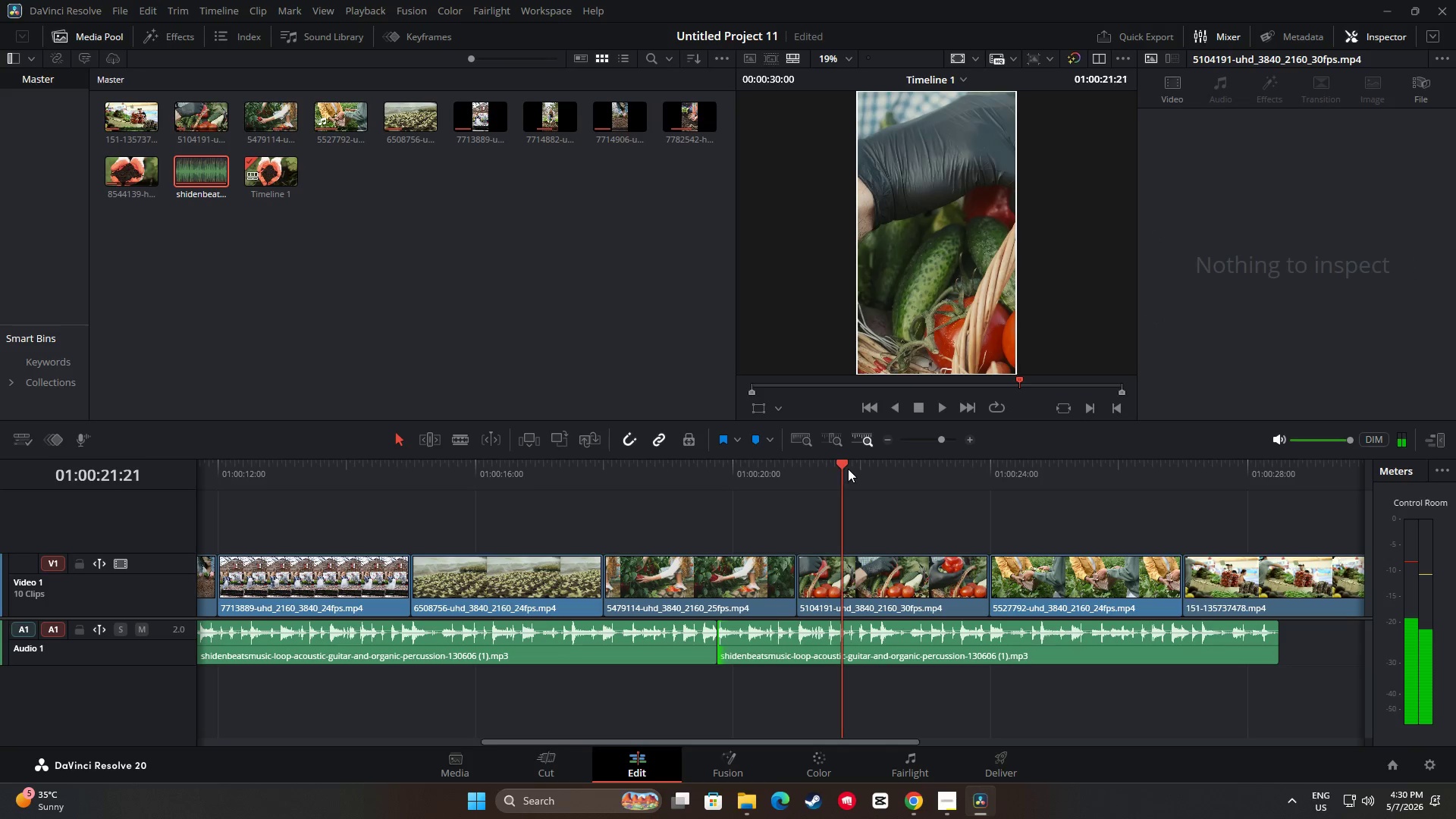 
left_click_drag(start_coordinate=[846, 452], to_coordinate=[839, 460])
 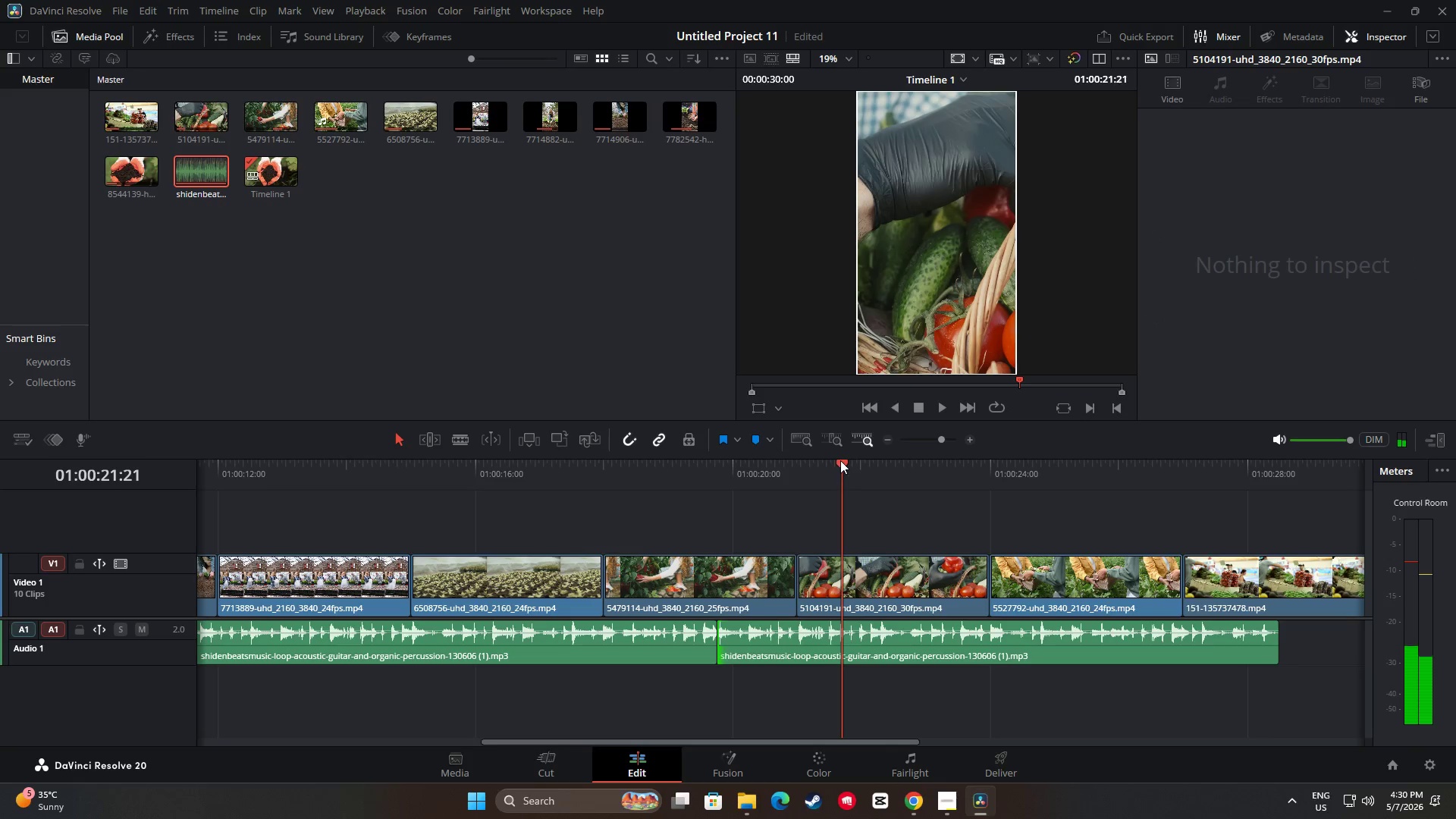 
left_click_drag(start_coordinate=[841, 460], to_coordinate=[697, 474])
 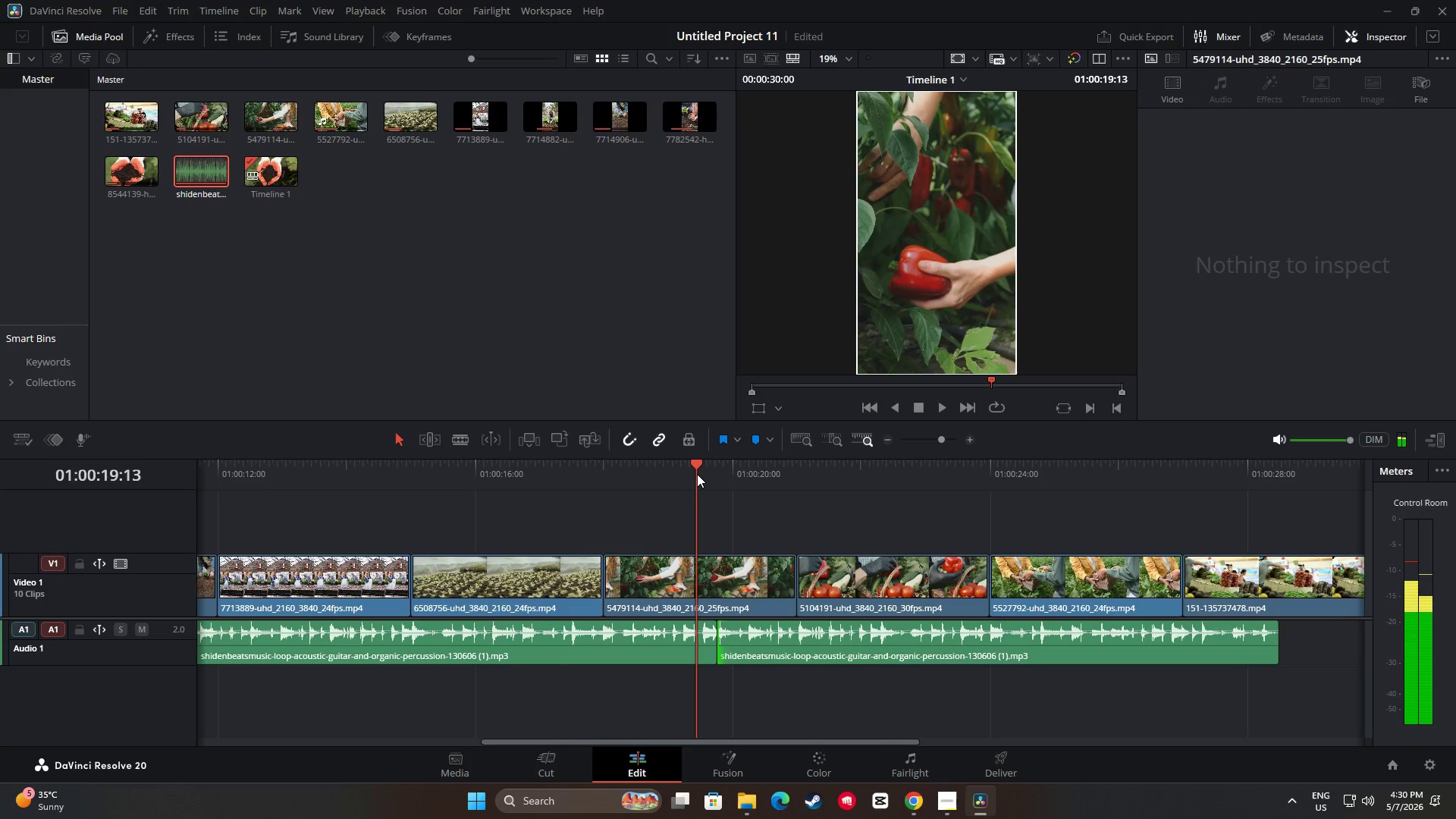 
key(Space)
 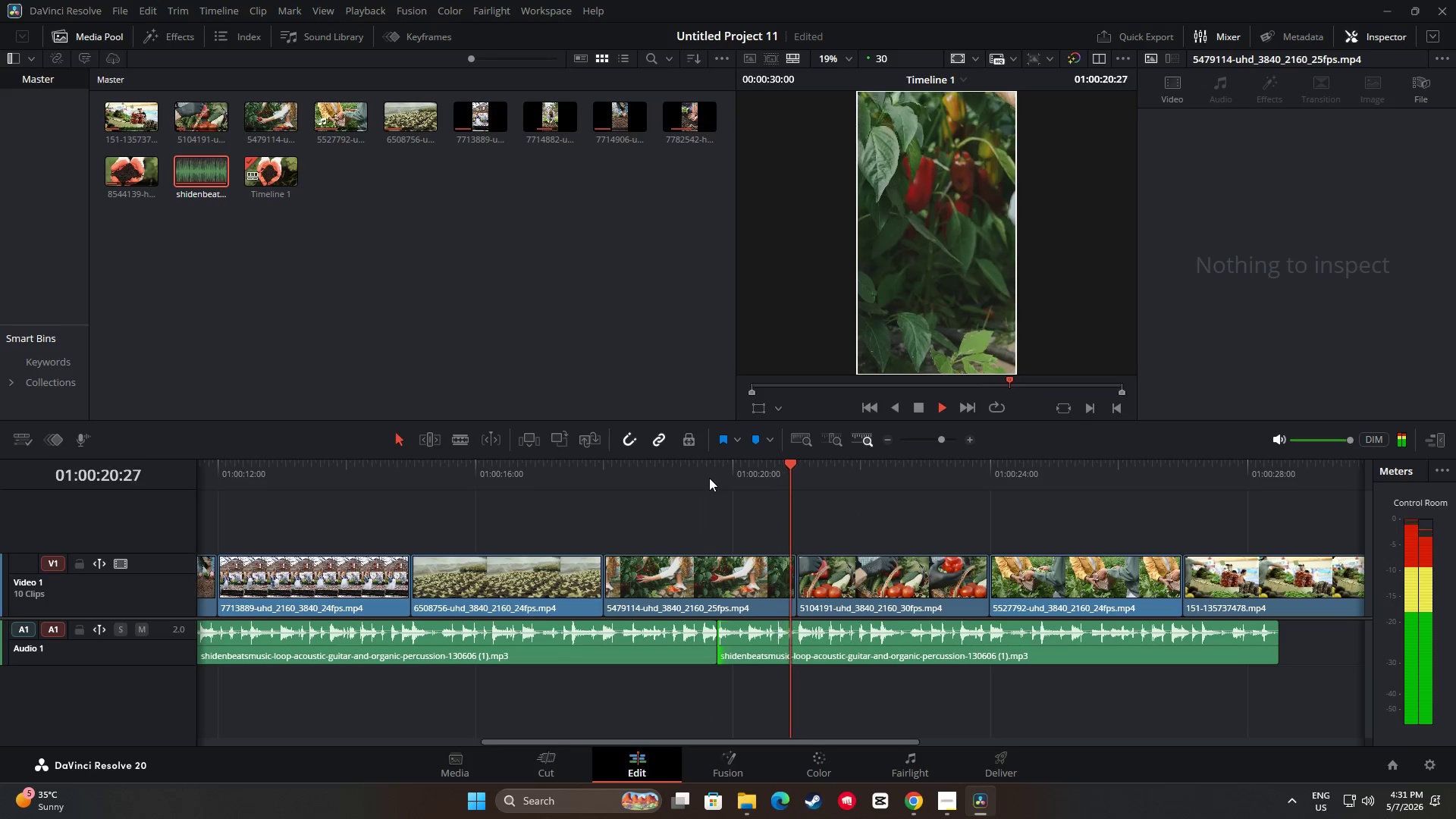 
key(Space)
 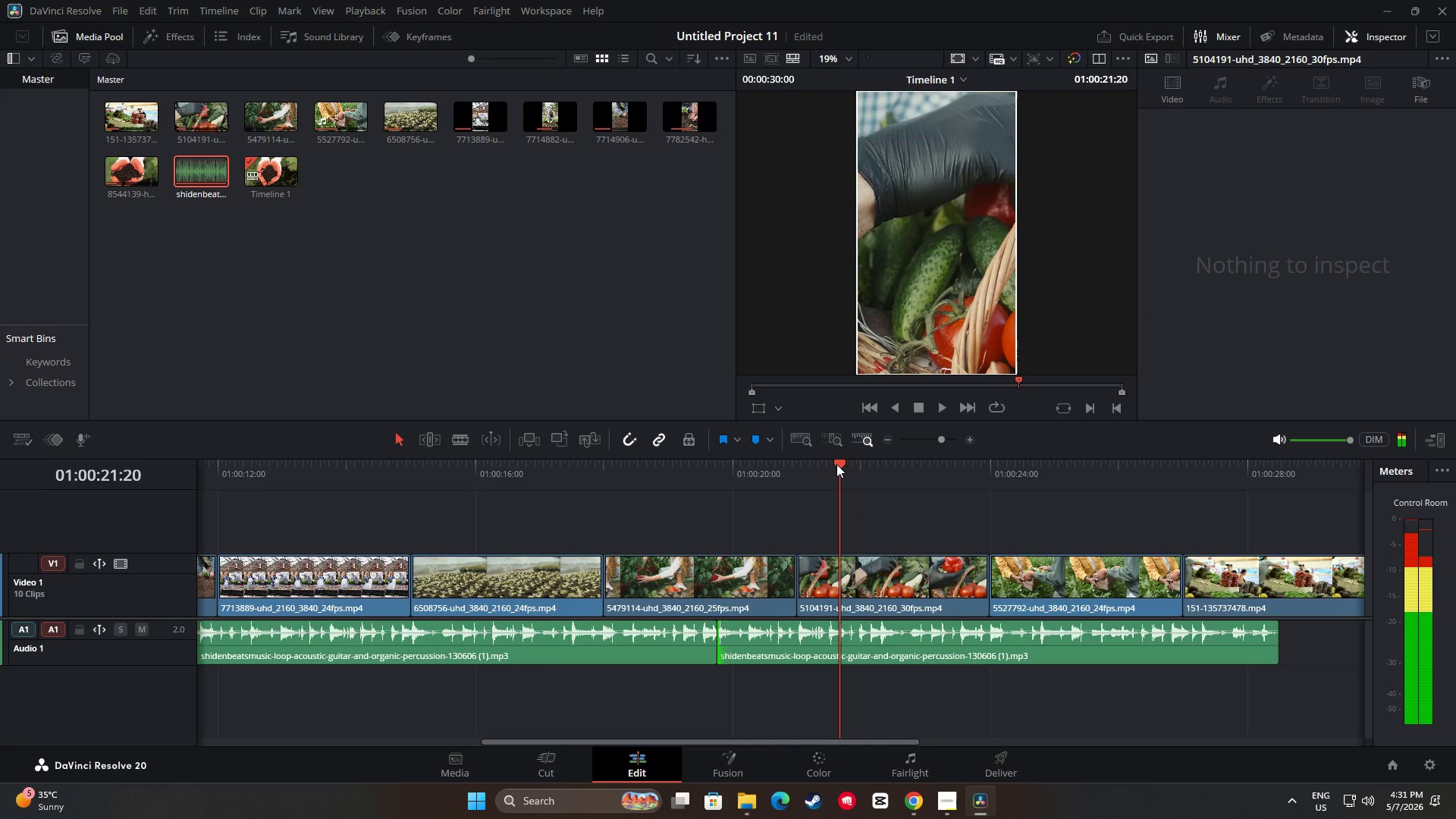 
left_click_drag(start_coordinate=[839, 462], to_coordinate=[601, 471])
 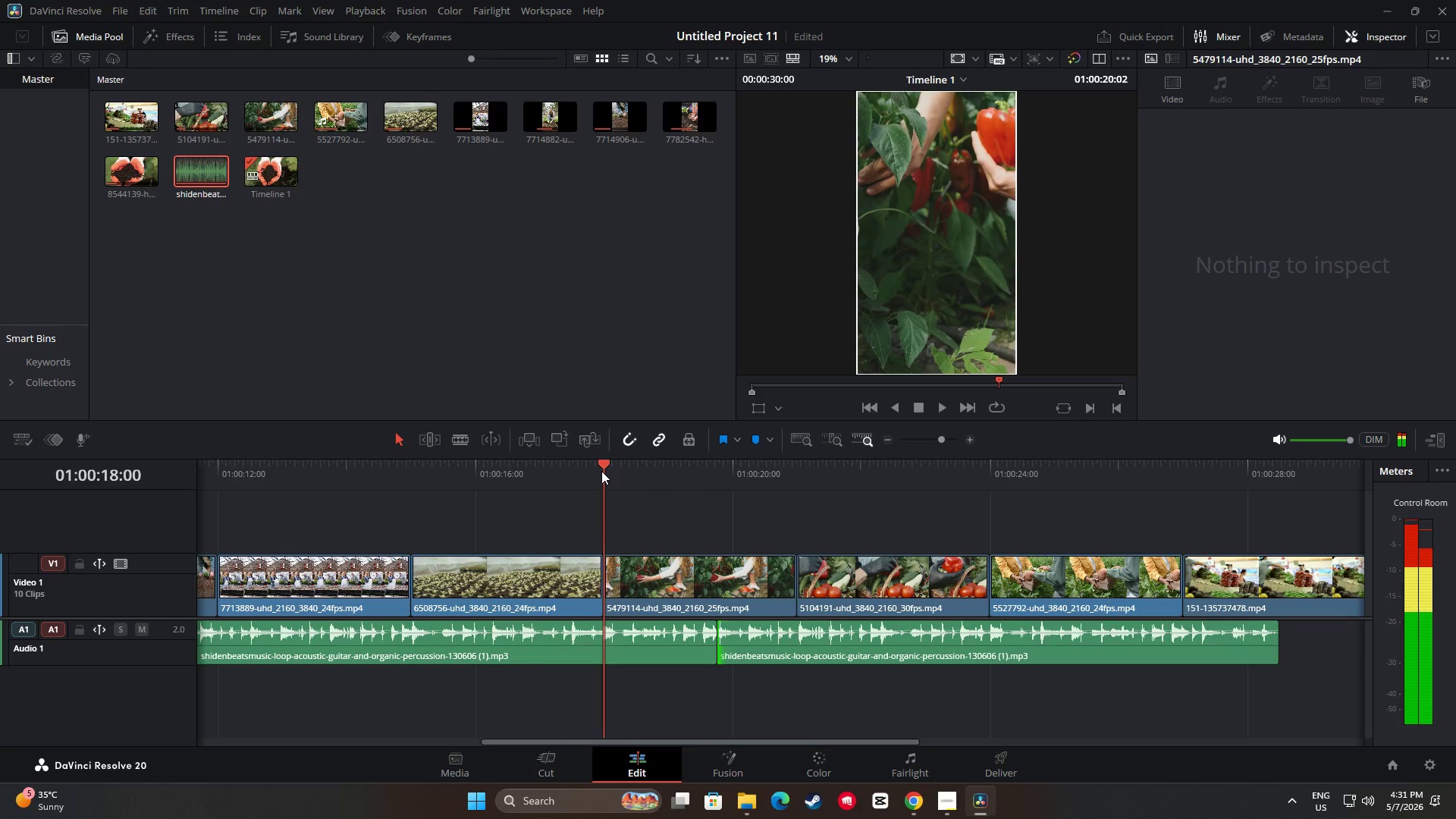 
key(Space)
 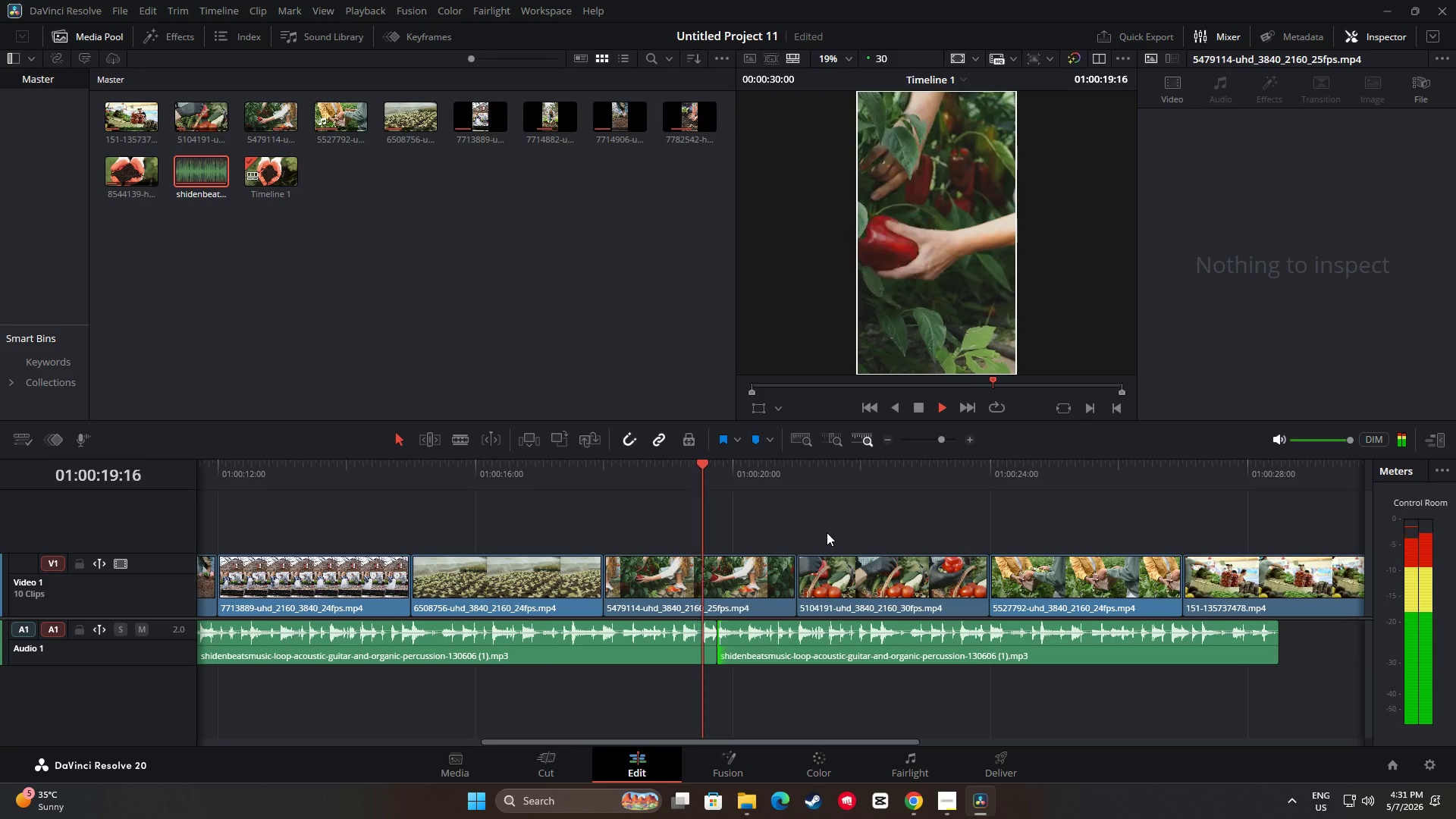 
key(Space)
 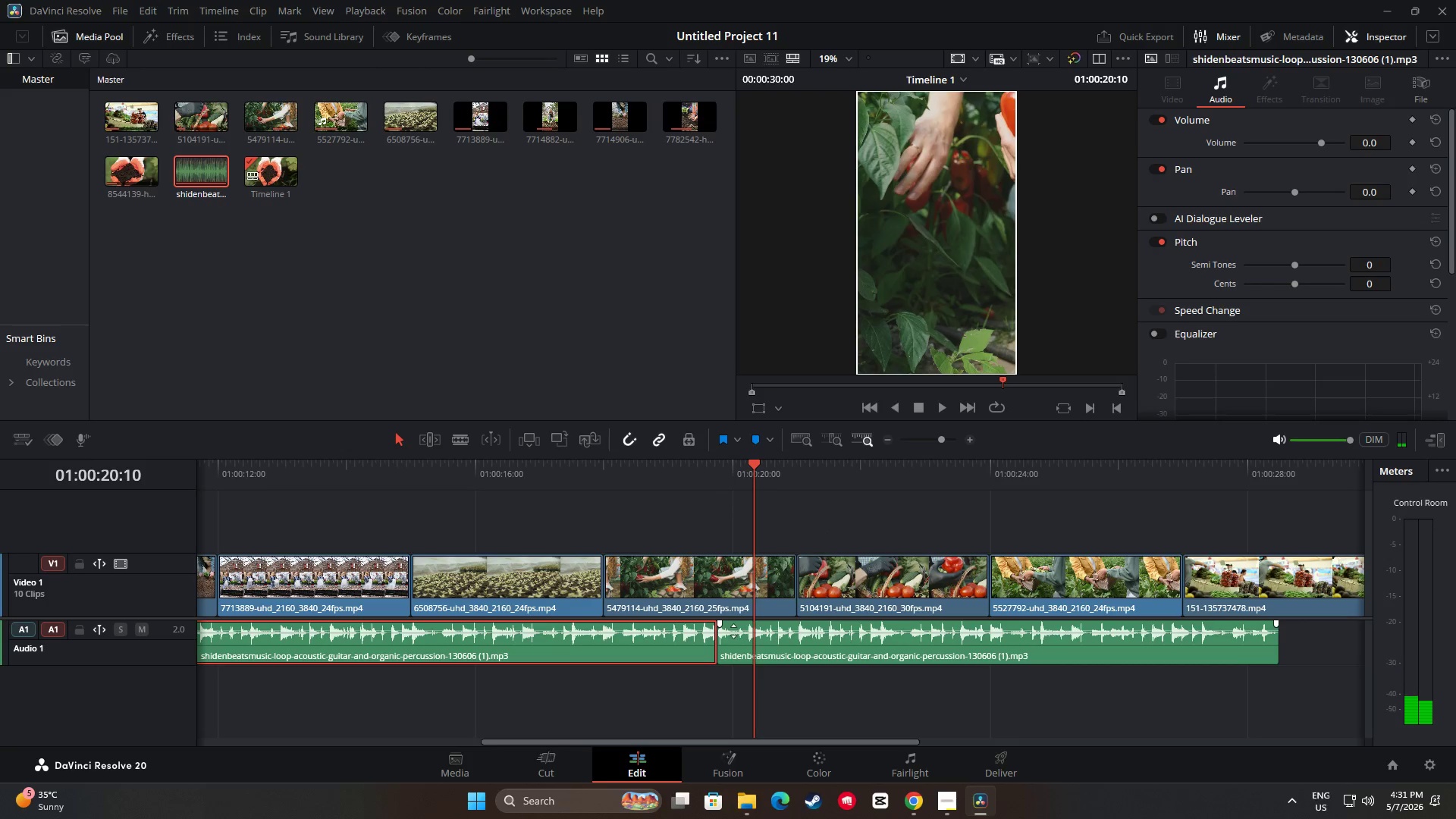 
left_click_drag(start_coordinate=[726, 633], to_coordinate=[707, 633])
 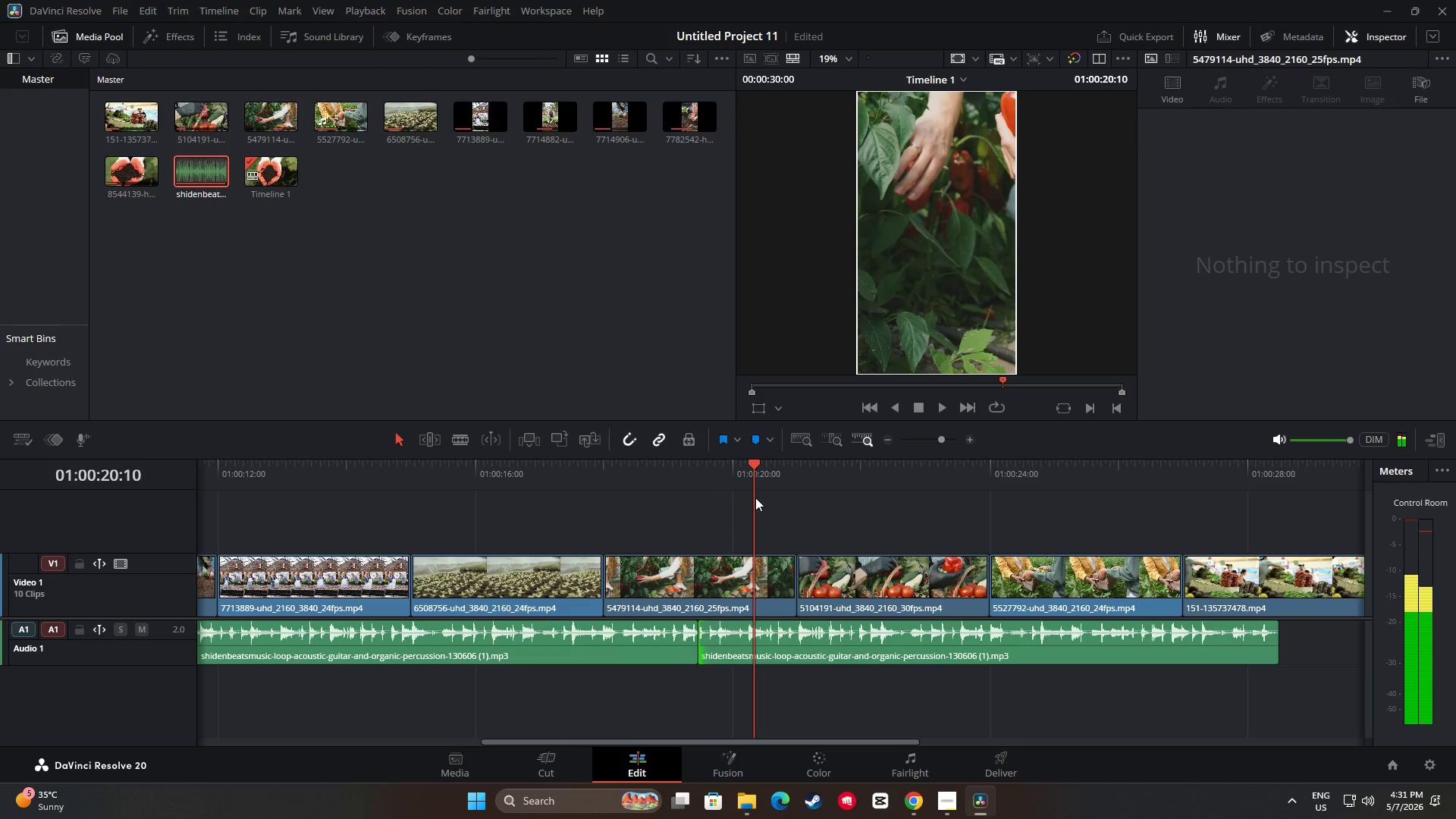 
left_click_drag(start_coordinate=[754, 463], to_coordinate=[611, 474])
 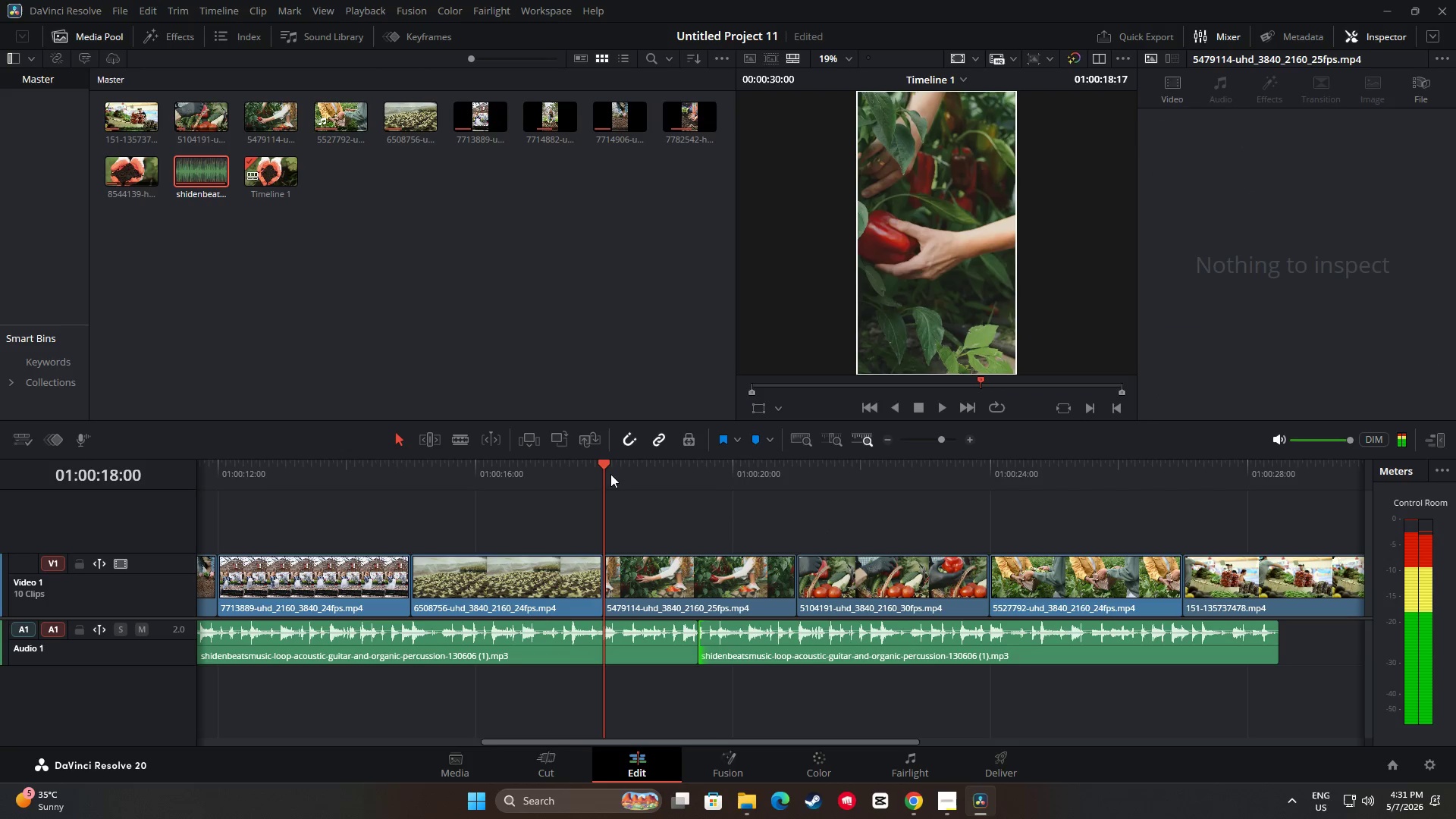 
key(Space)
 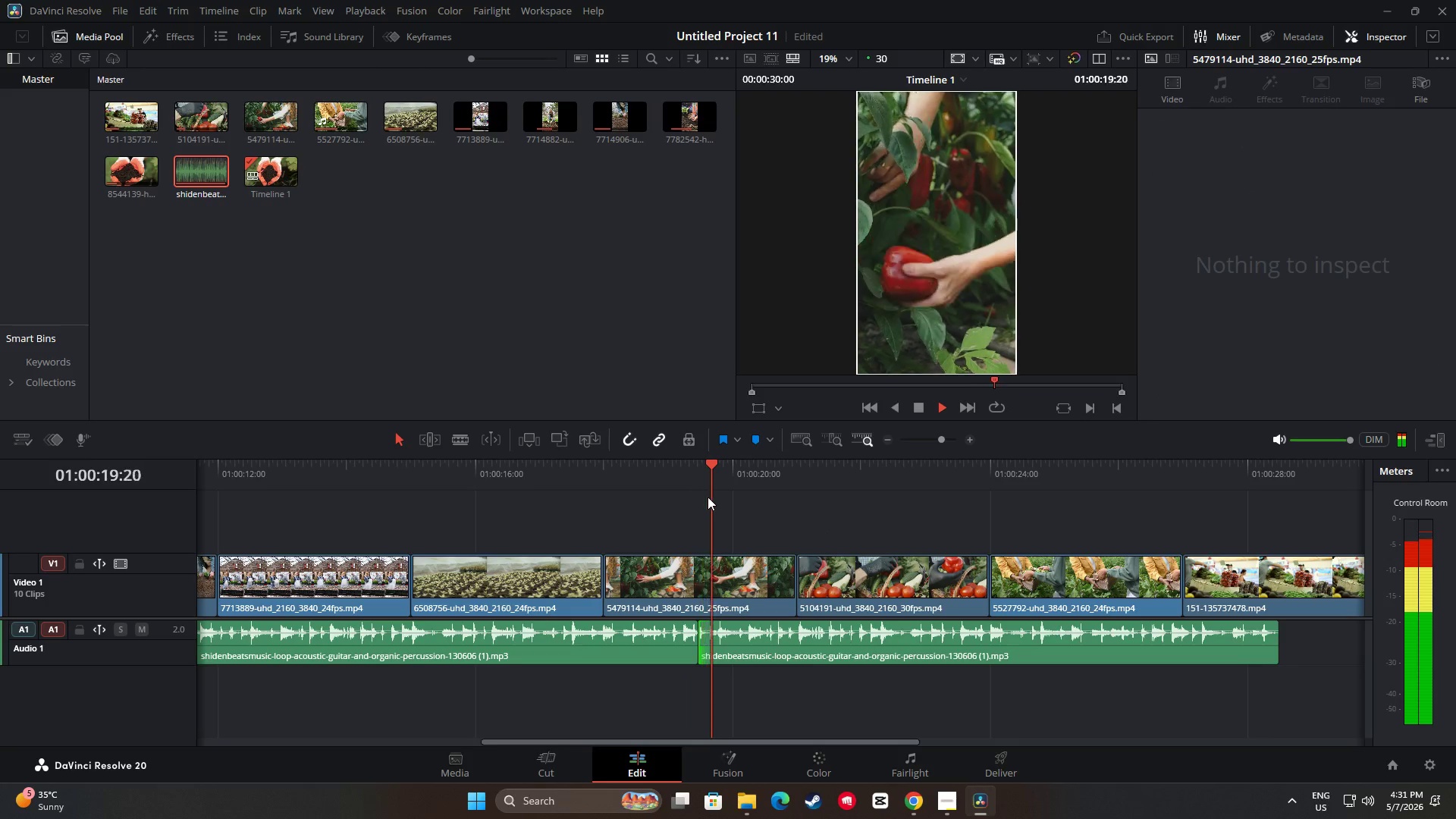 
key(Space)
 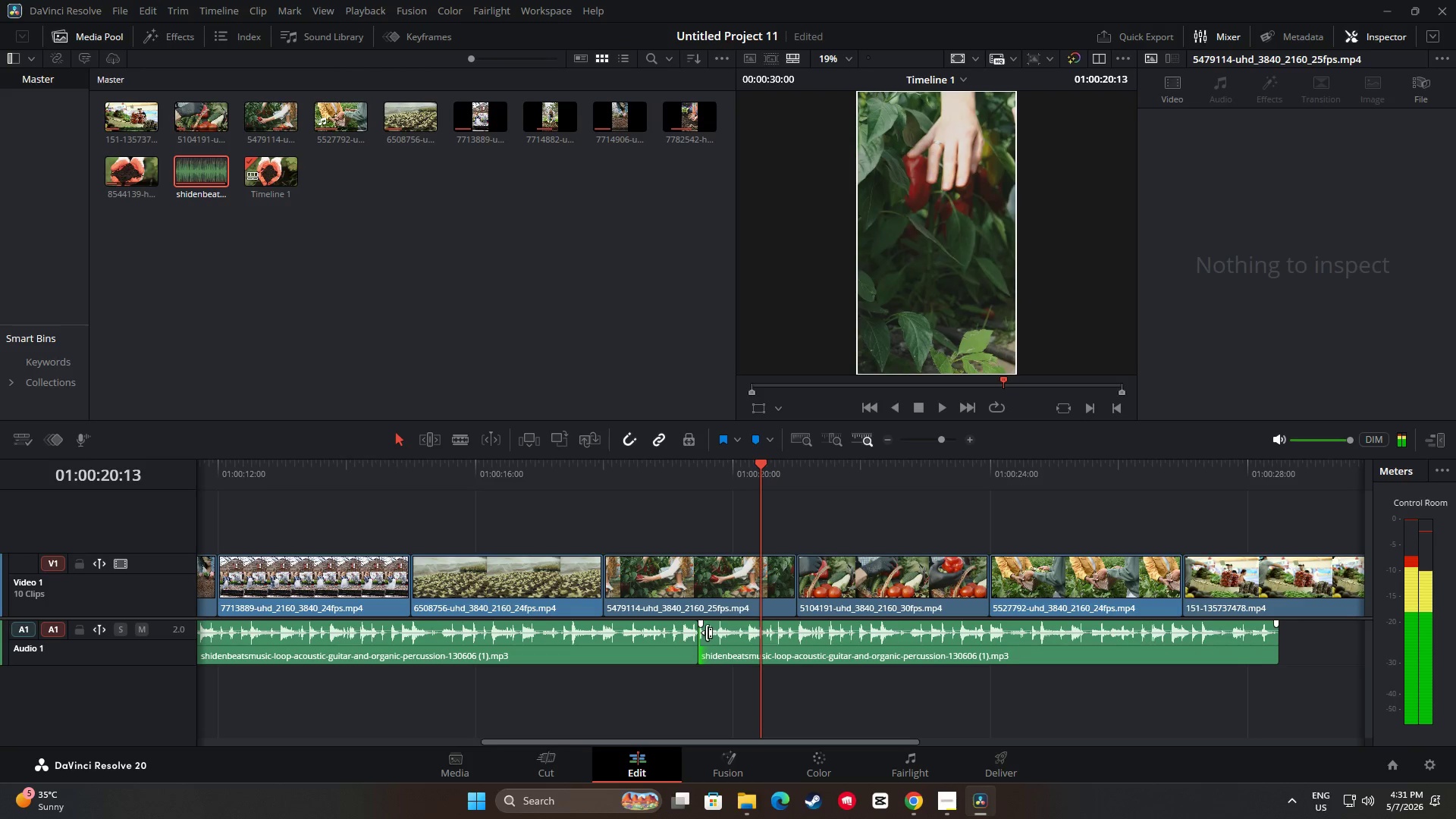 
left_click_drag(start_coordinate=[707, 632], to_coordinate=[713, 632])
 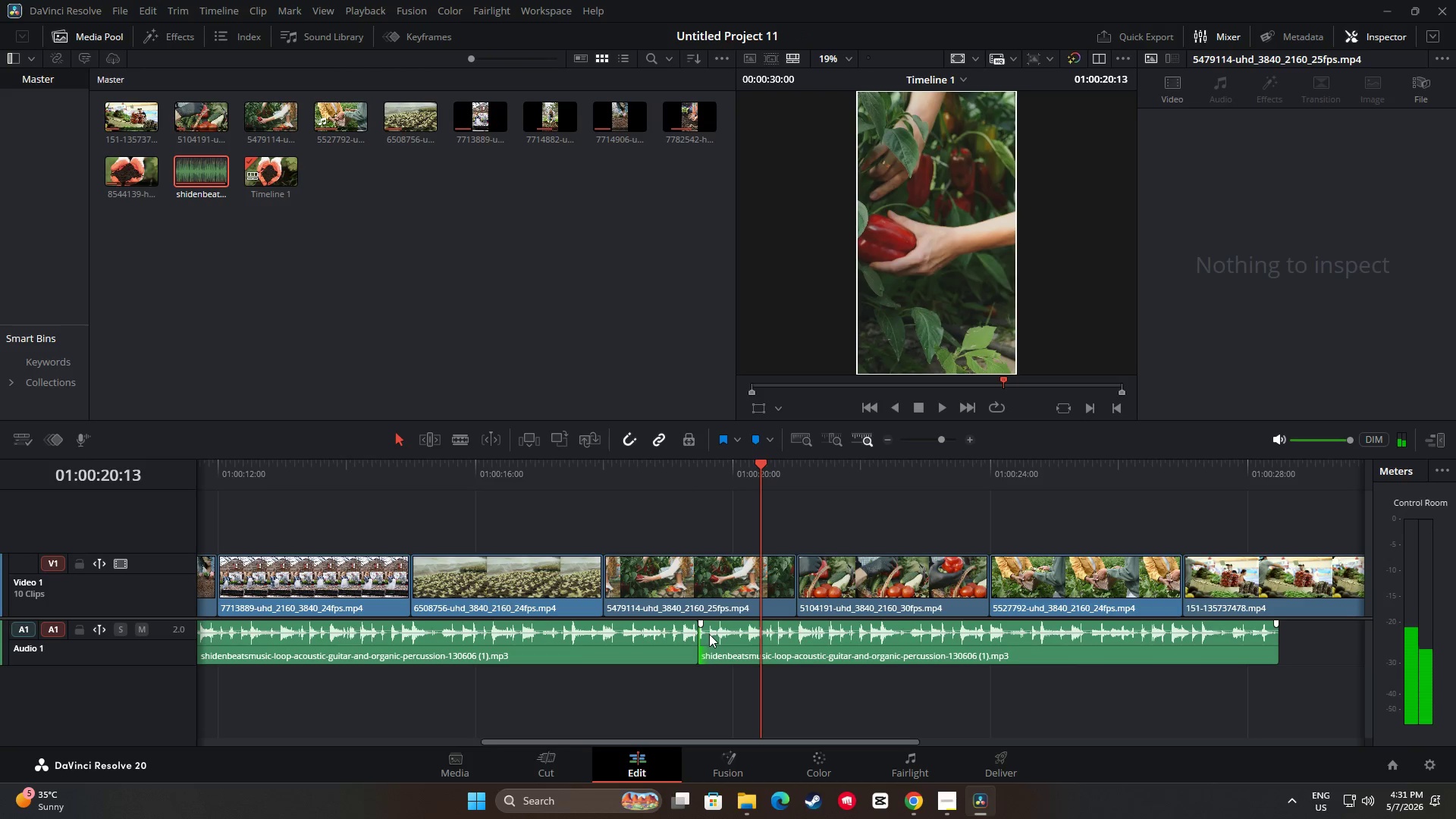 
left_click_drag(start_coordinate=[708, 634], to_coordinate=[682, 634])
 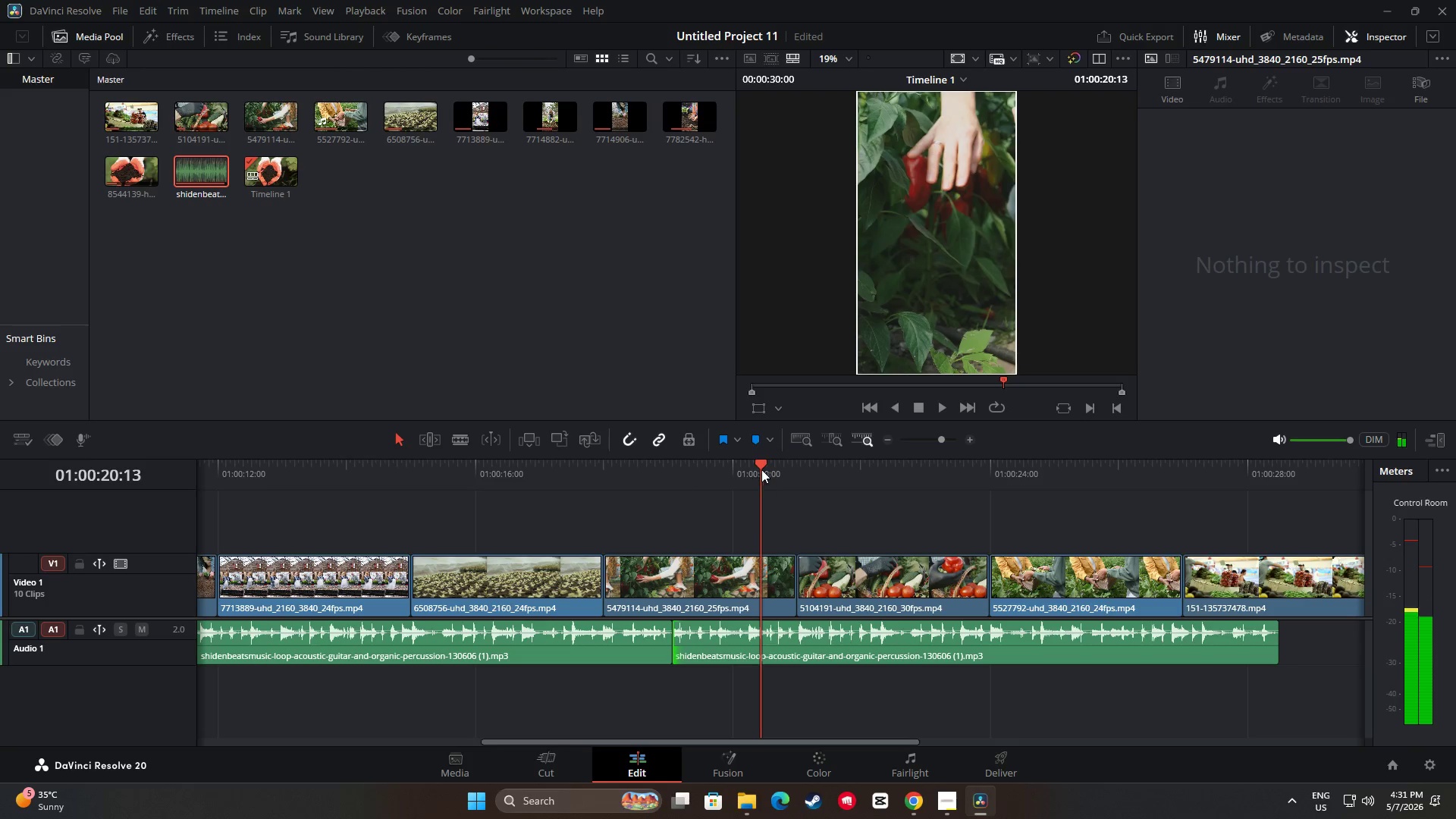 
left_click_drag(start_coordinate=[761, 461], to_coordinate=[601, 475])
 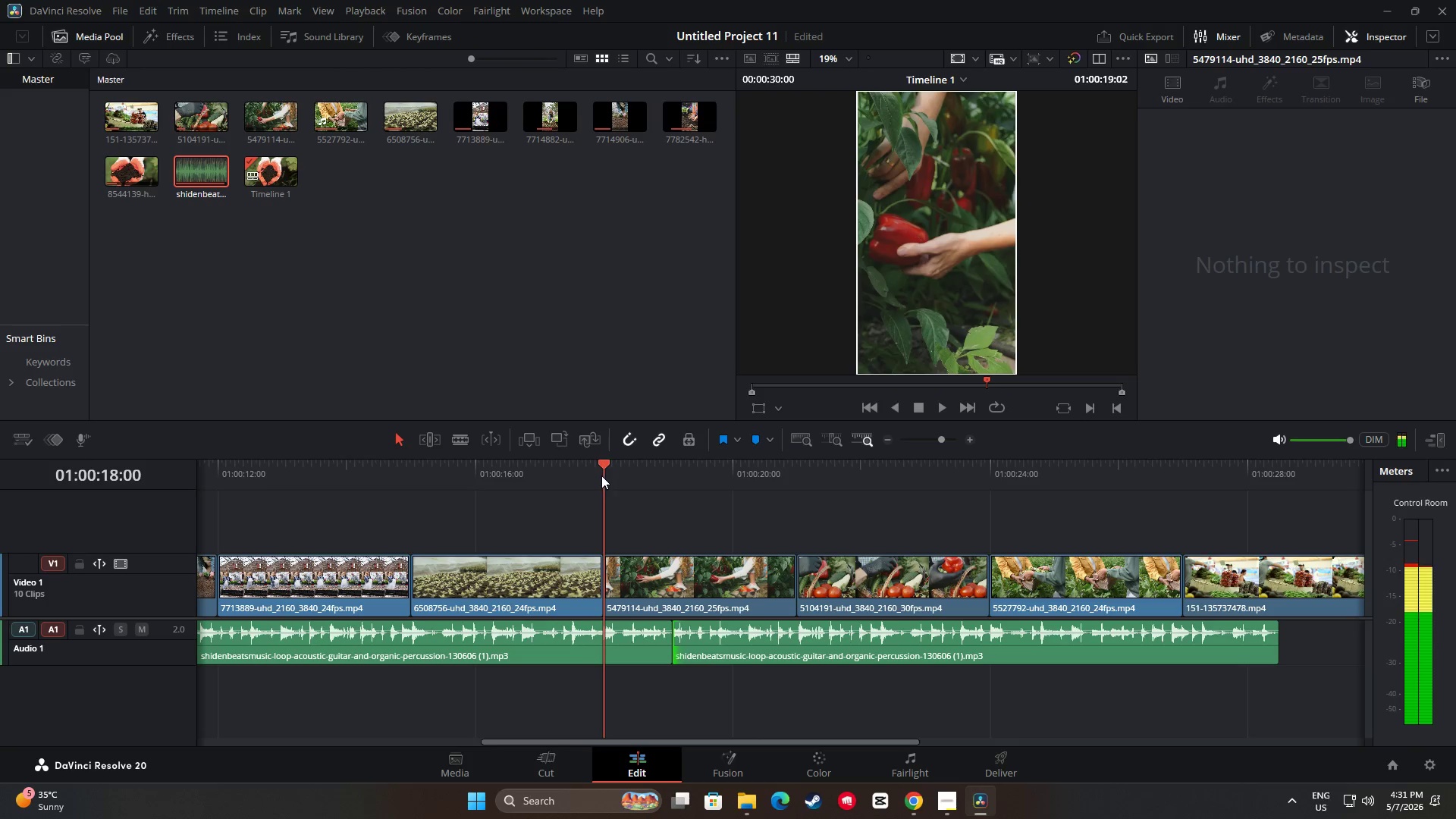 
key(Space)
 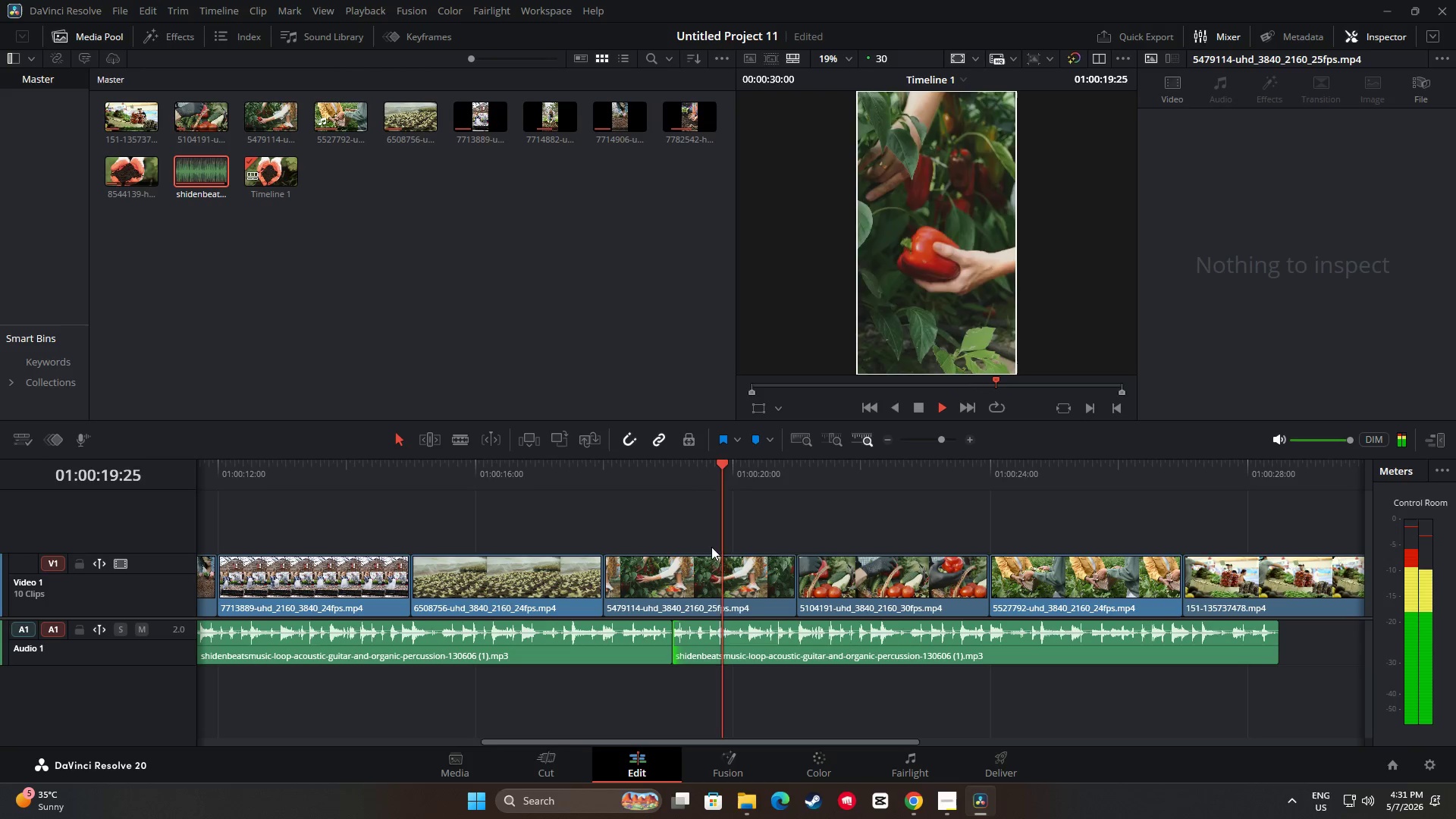 
key(Space)
 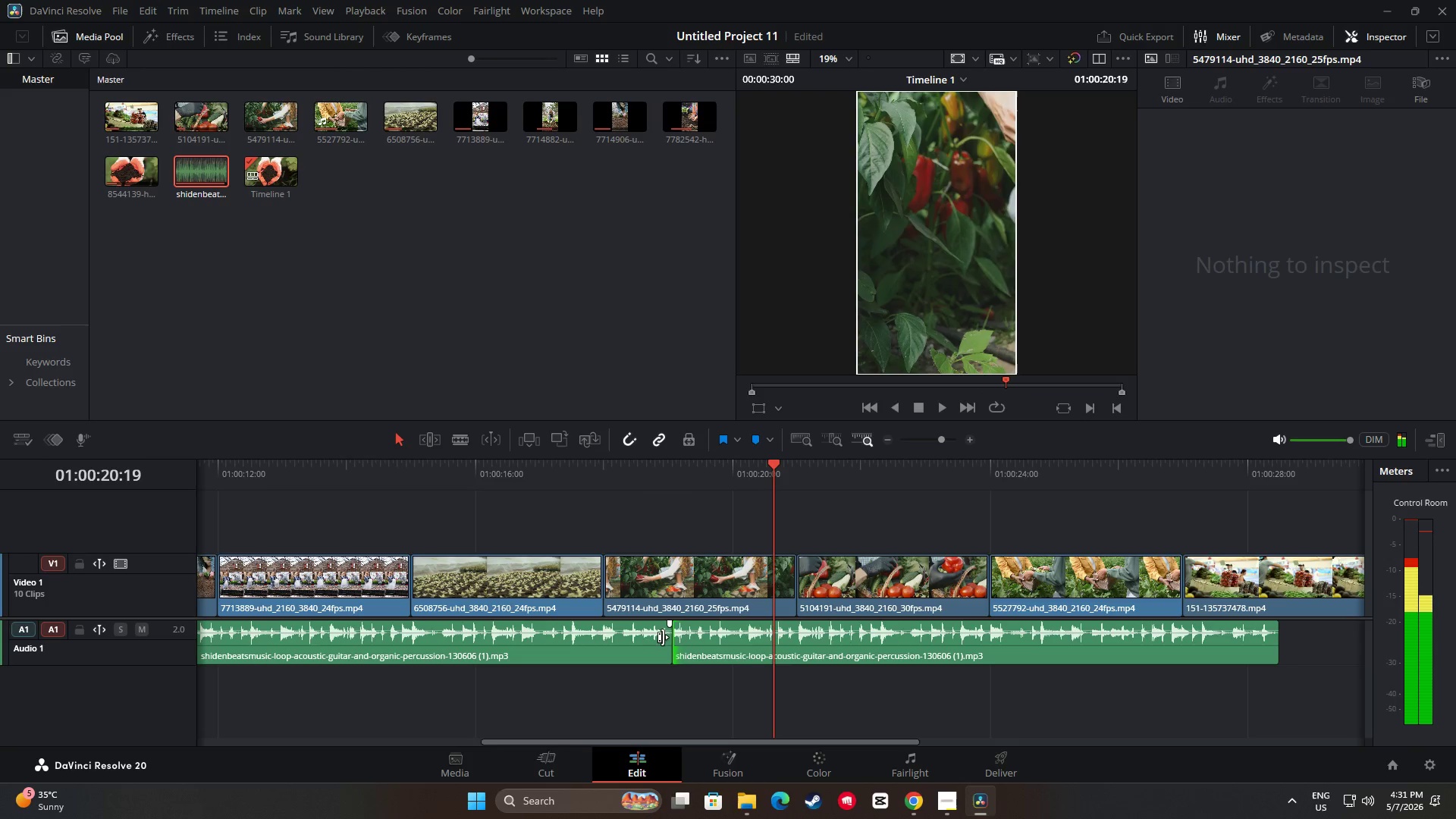 
left_click_drag(start_coordinate=[663, 637], to_coordinate=[689, 642])
 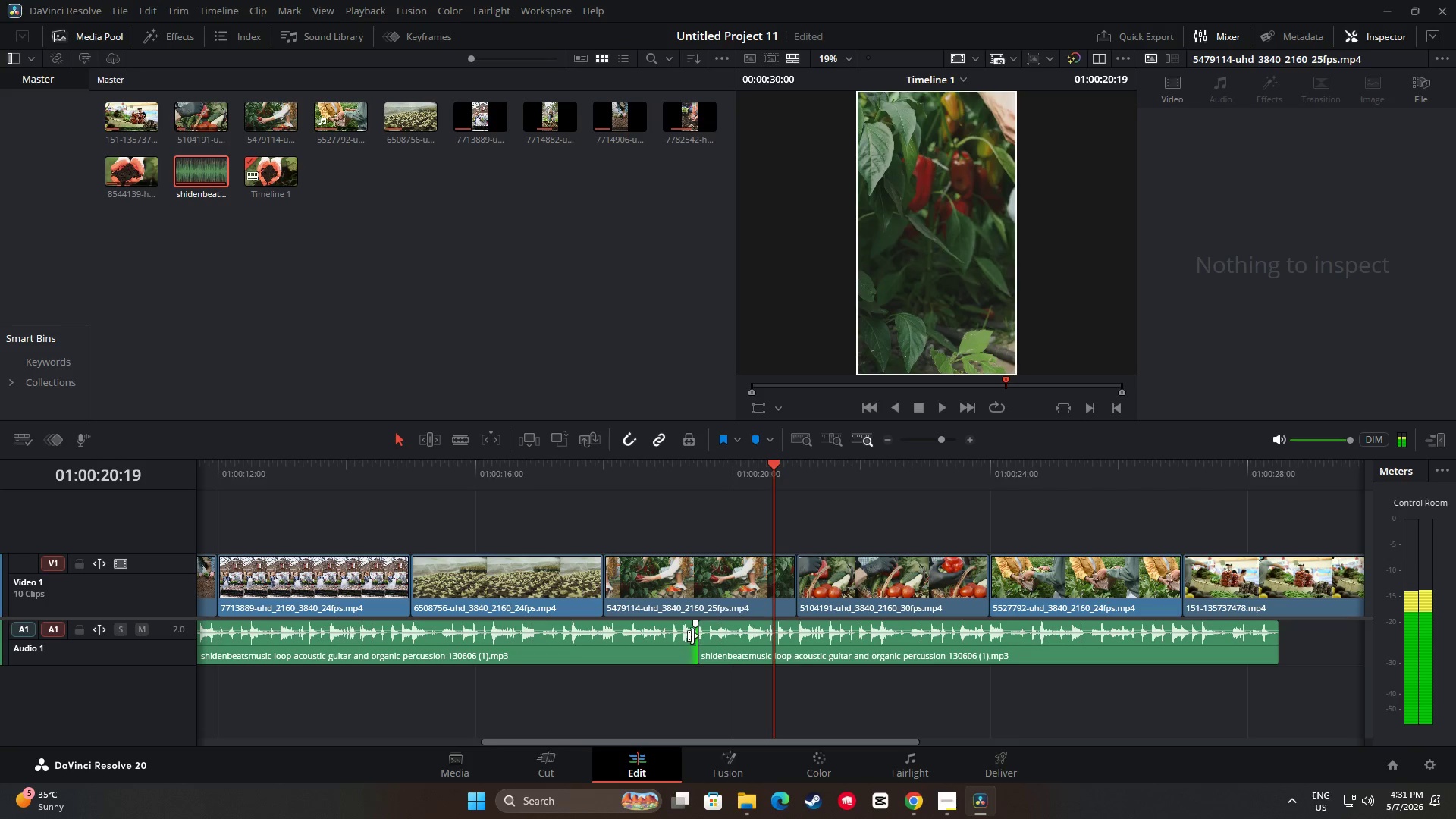 
left_click_drag(start_coordinate=[689, 636], to_coordinate=[699, 636])
 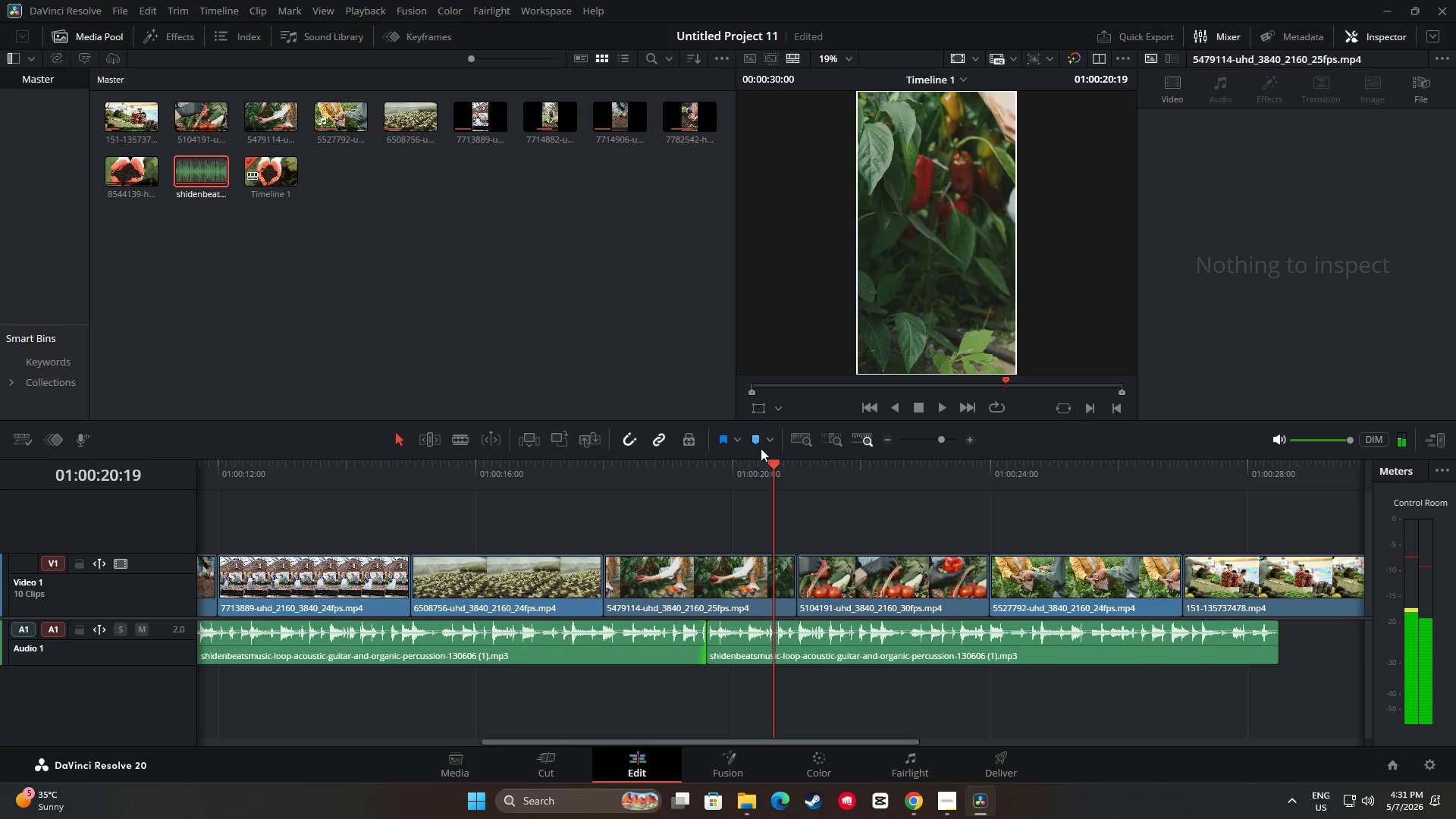 
left_click_drag(start_coordinate=[773, 467], to_coordinate=[620, 483])
 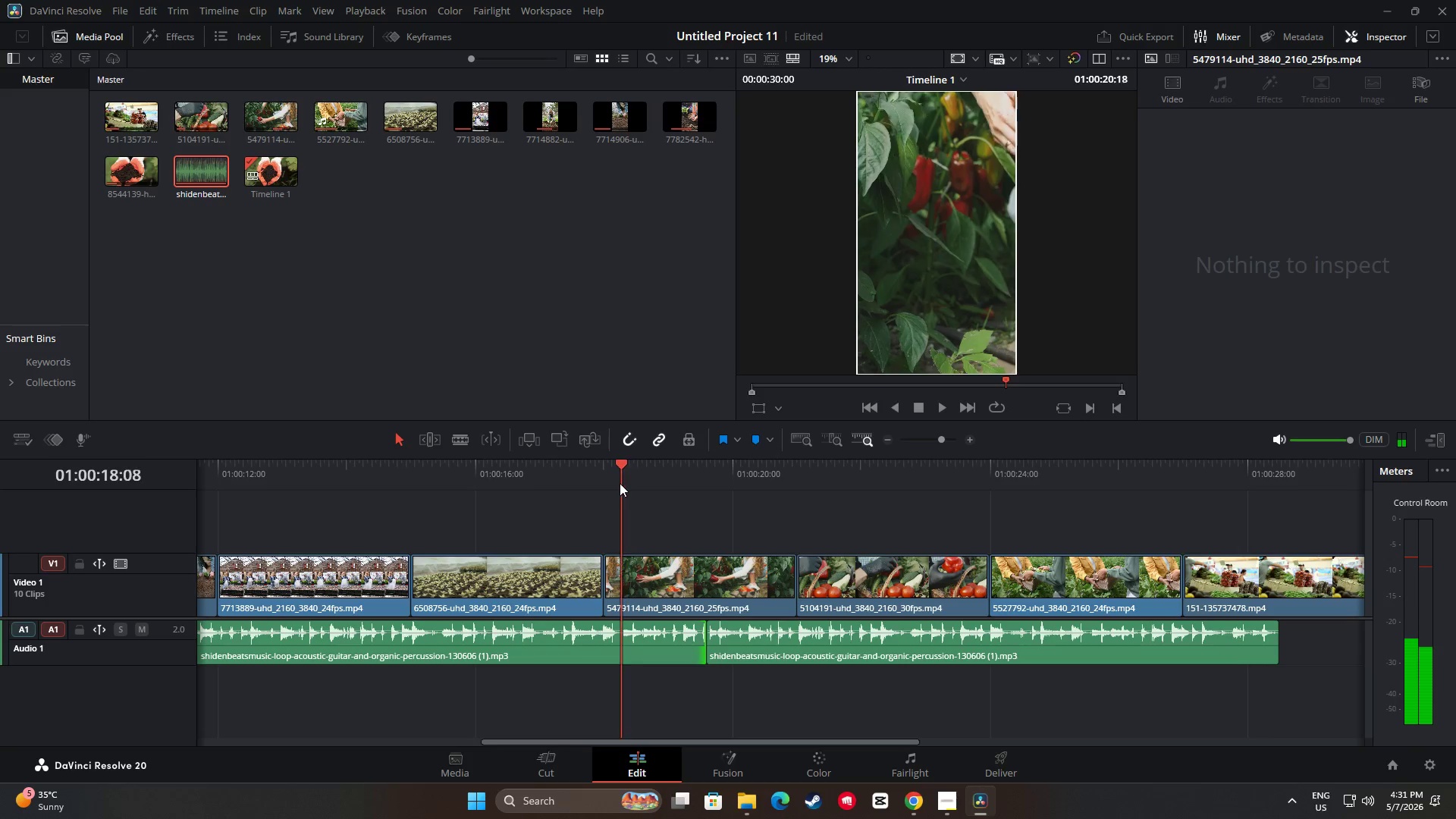 
key(Space)
 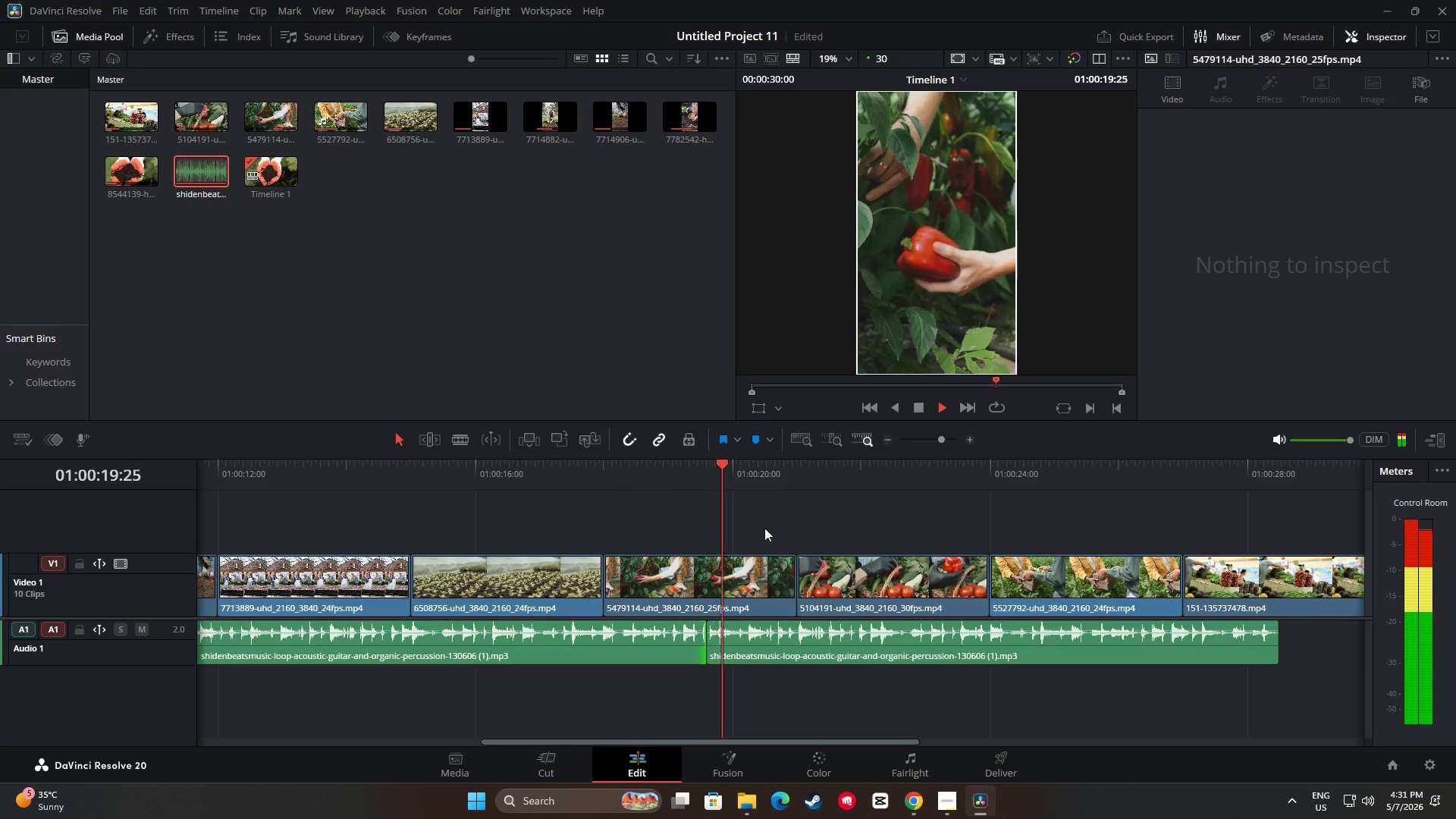 
key(Space)
 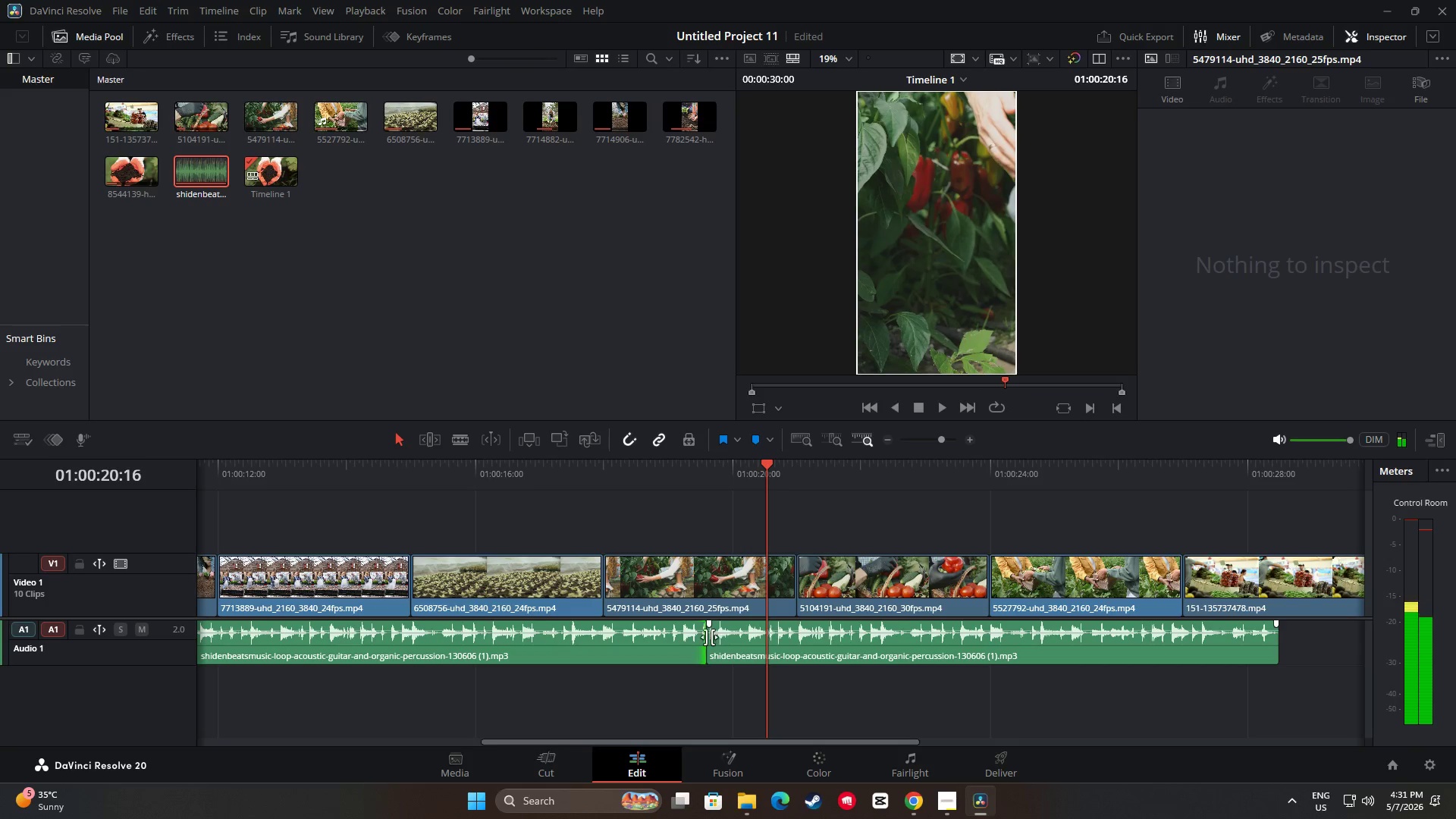 
left_click_drag(start_coordinate=[702, 637], to_coordinate=[748, 642])
 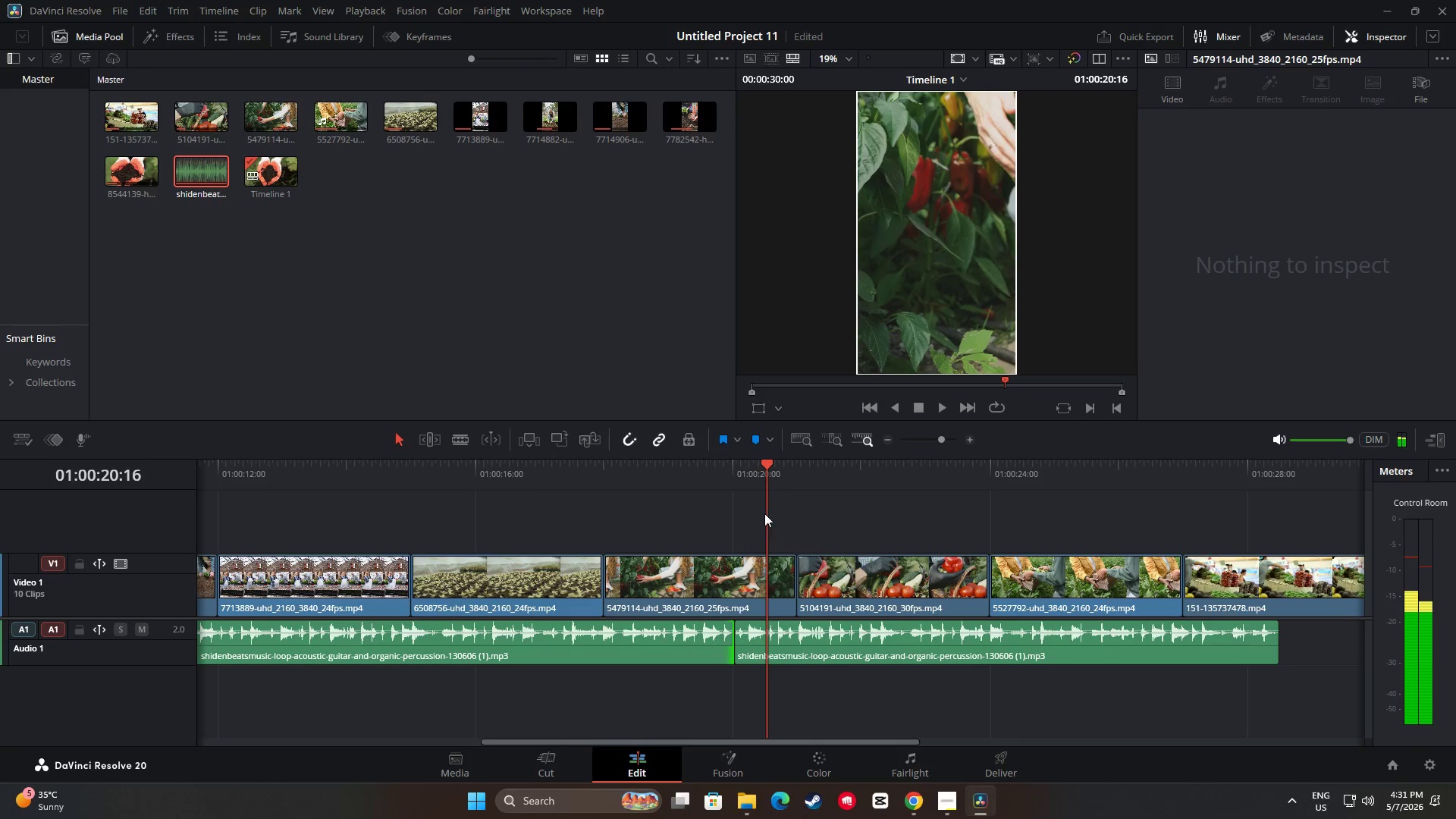 
left_click_drag(start_coordinate=[771, 467], to_coordinate=[667, 478])
 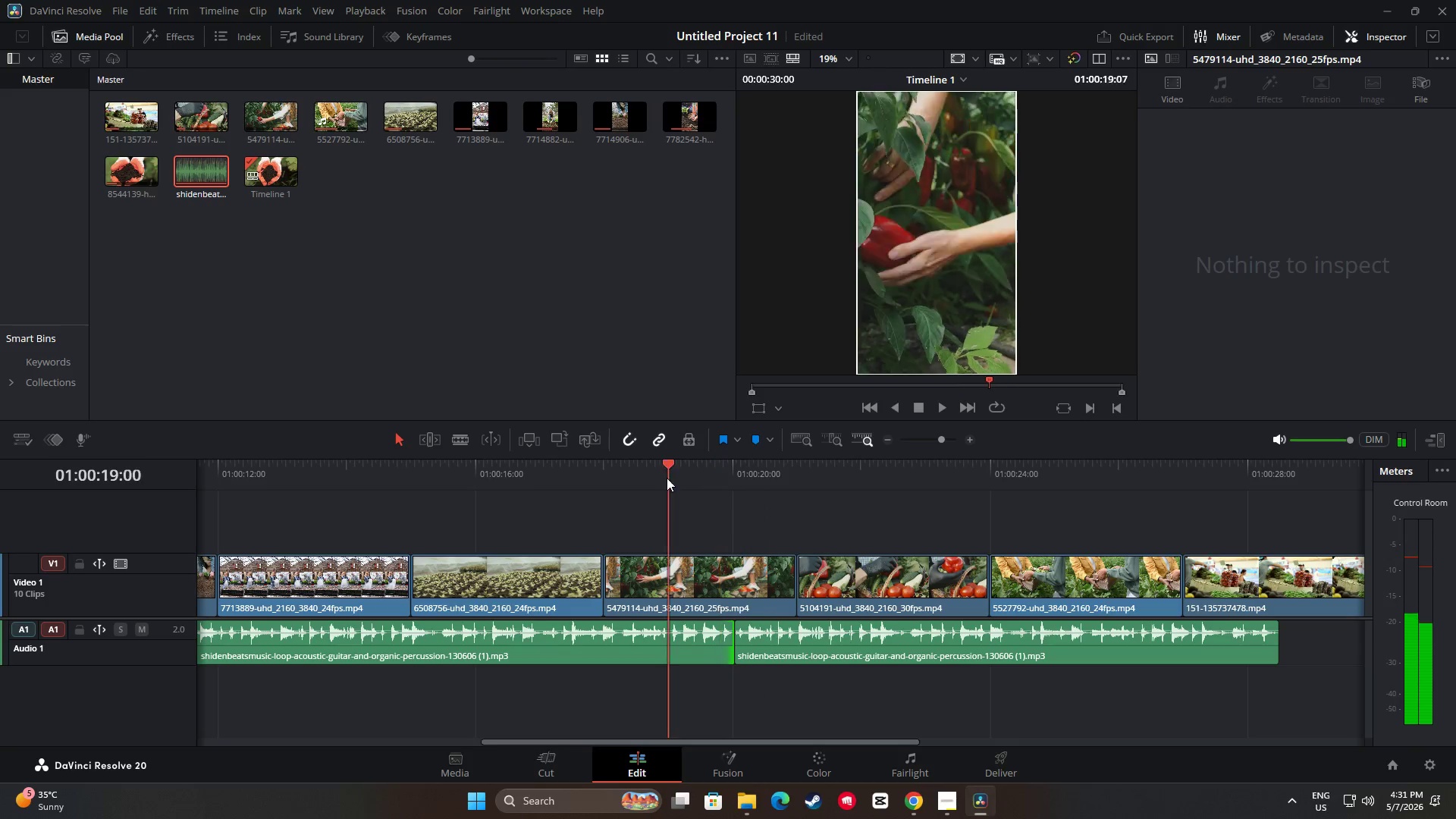 
key(Space)
 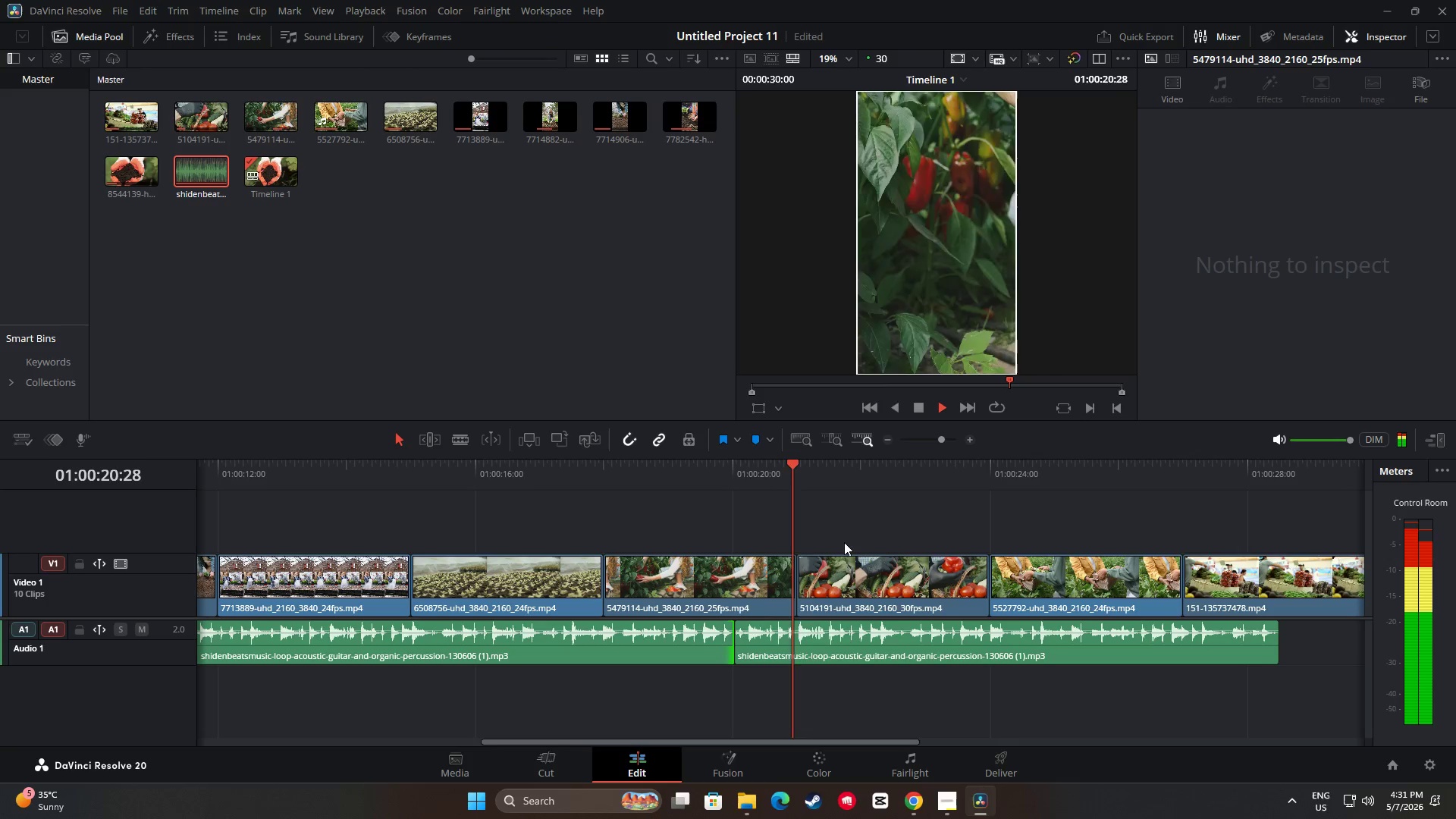 
key(Space)
 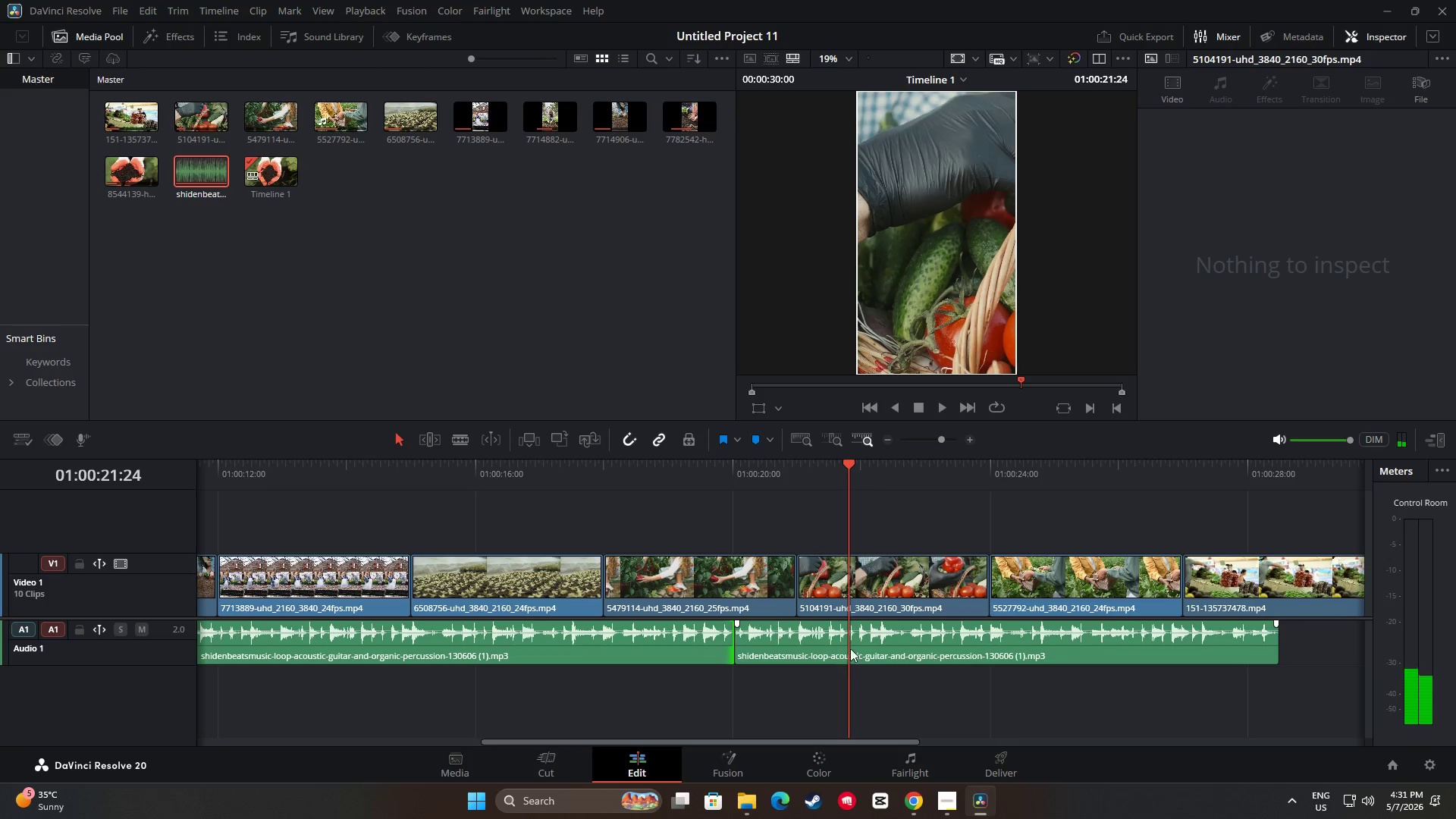 
left_click_drag(start_coordinate=[1272, 633], to_coordinate=[1345, 633])
 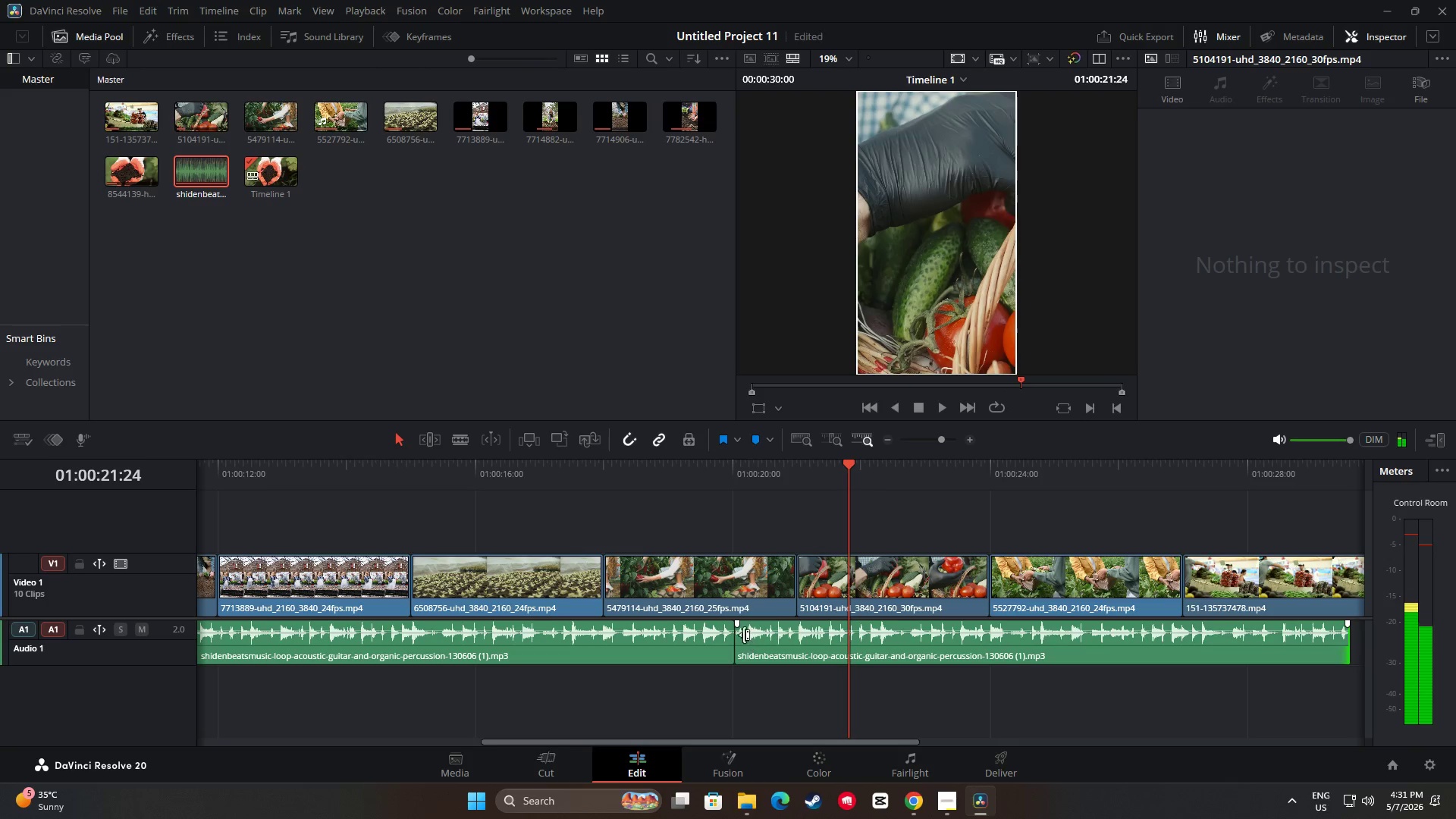 
left_click_drag(start_coordinate=[743, 635], to_coordinate=[785, 636])
 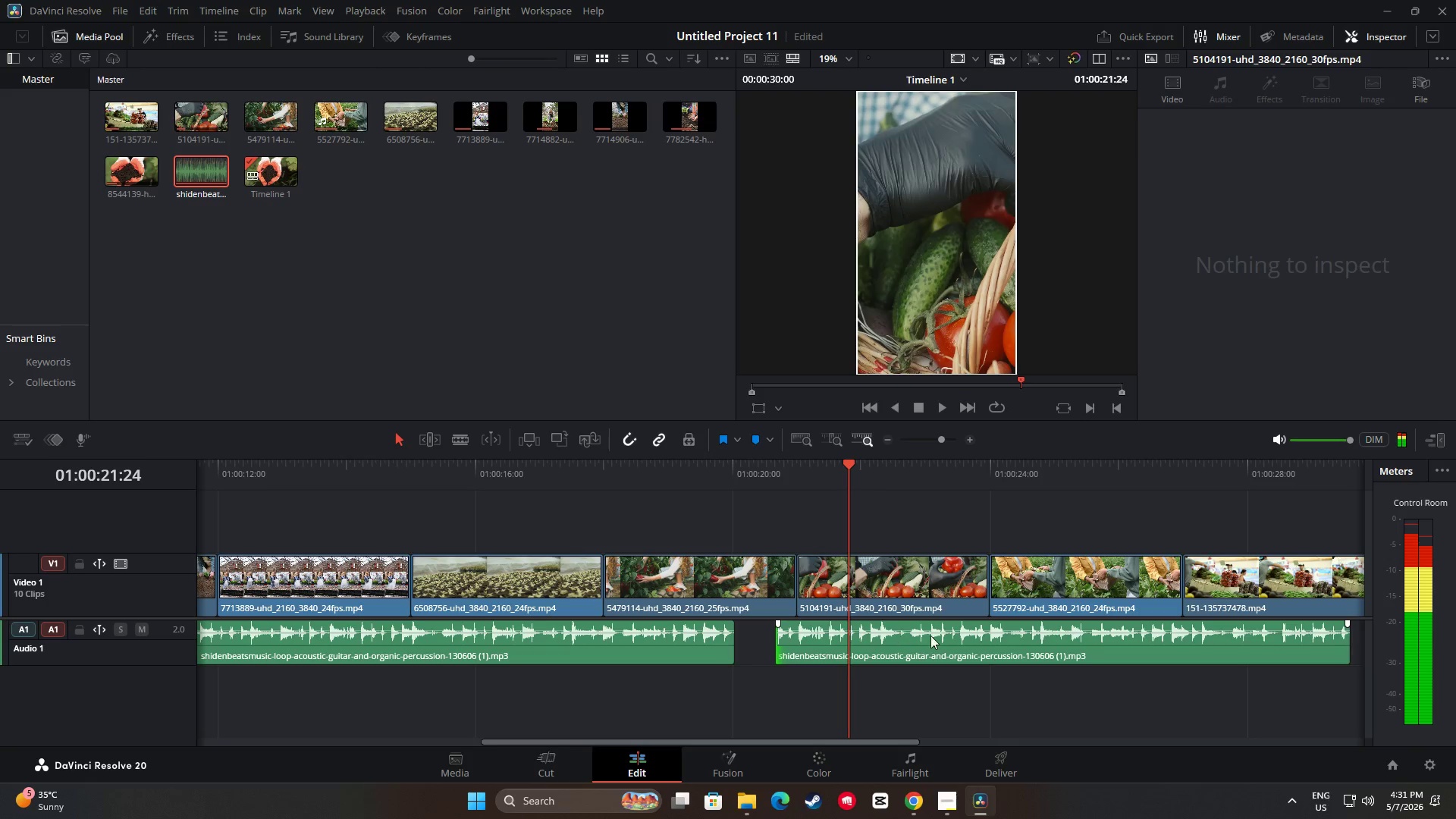 
left_click_drag(start_coordinate=[930, 635], to_coordinate=[921, 635])
 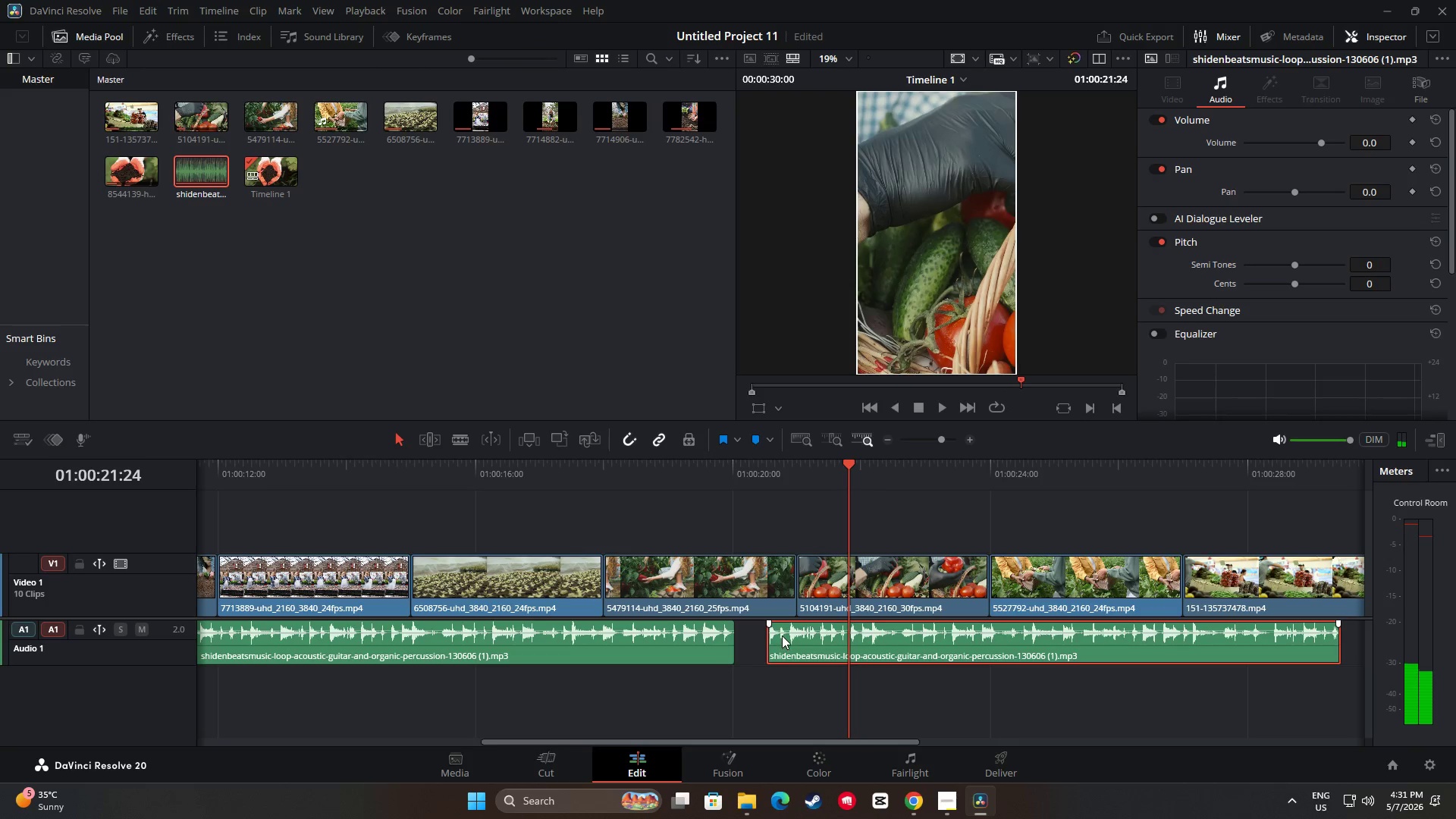 
left_click_drag(start_coordinate=[775, 633], to_coordinate=[760, 635])
 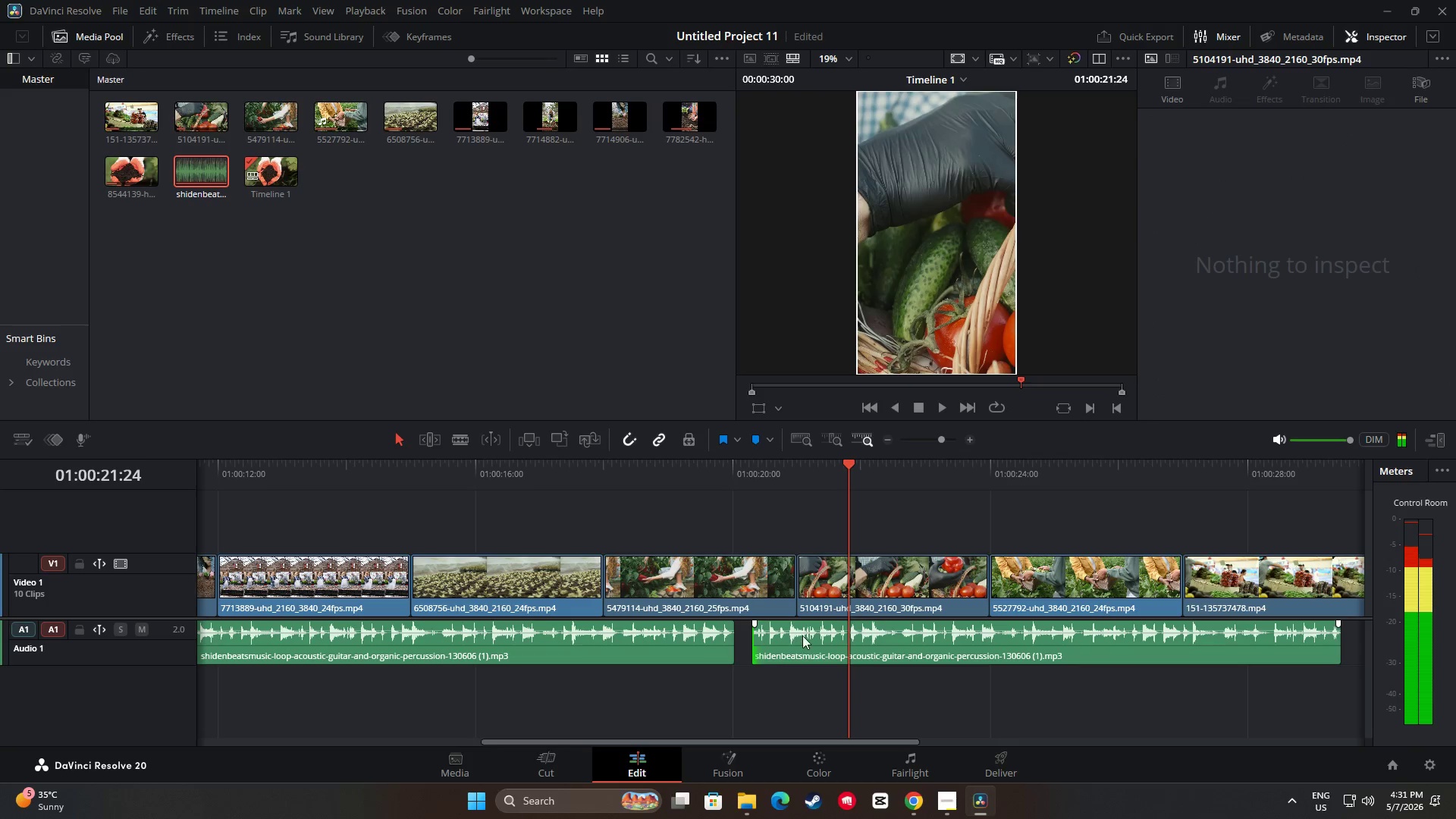 
left_click_drag(start_coordinate=[816, 632], to_coordinate=[799, 632])
 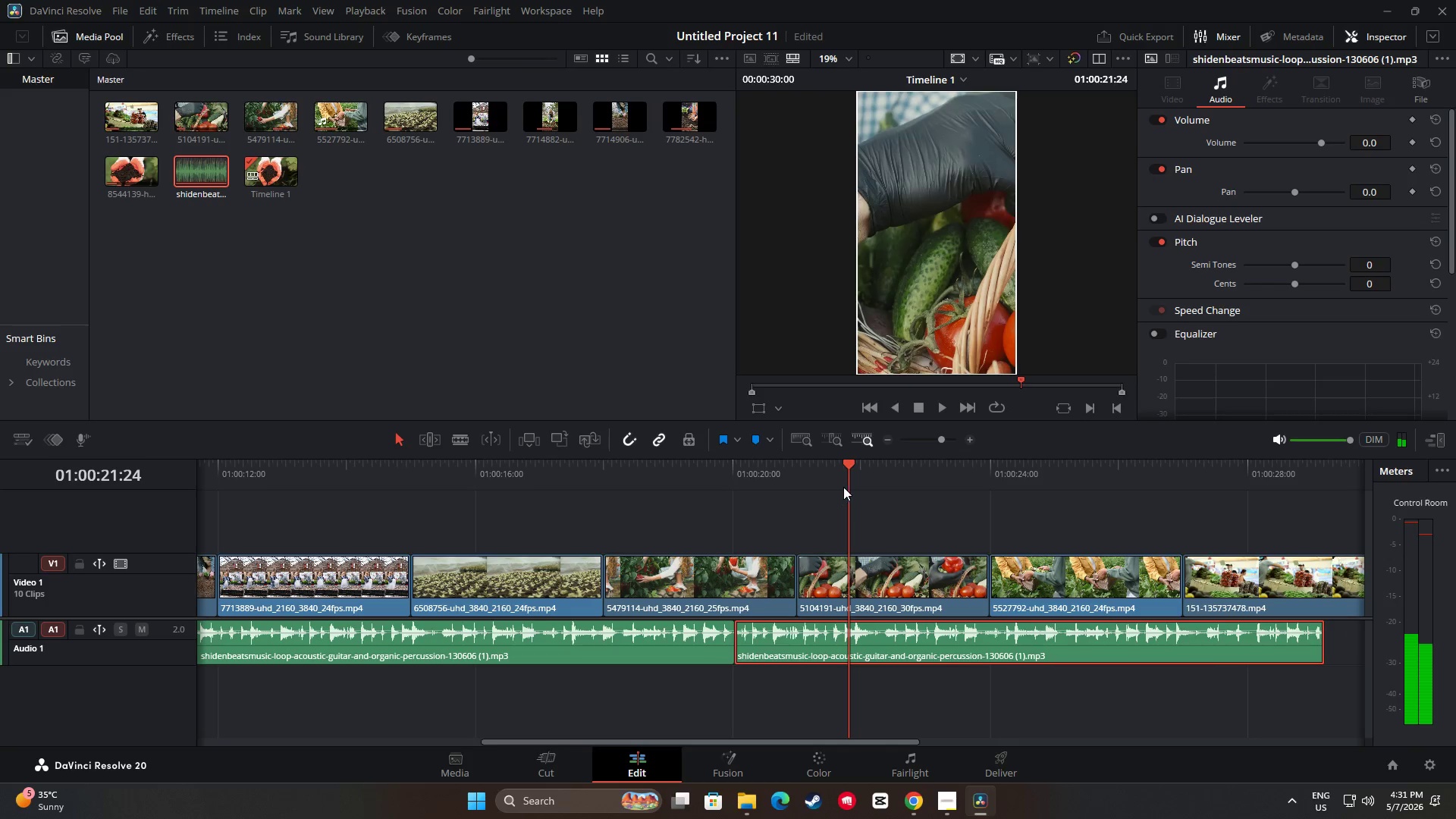 
left_click_drag(start_coordinate=[850, 468], to_coordinate=[694, 481])
 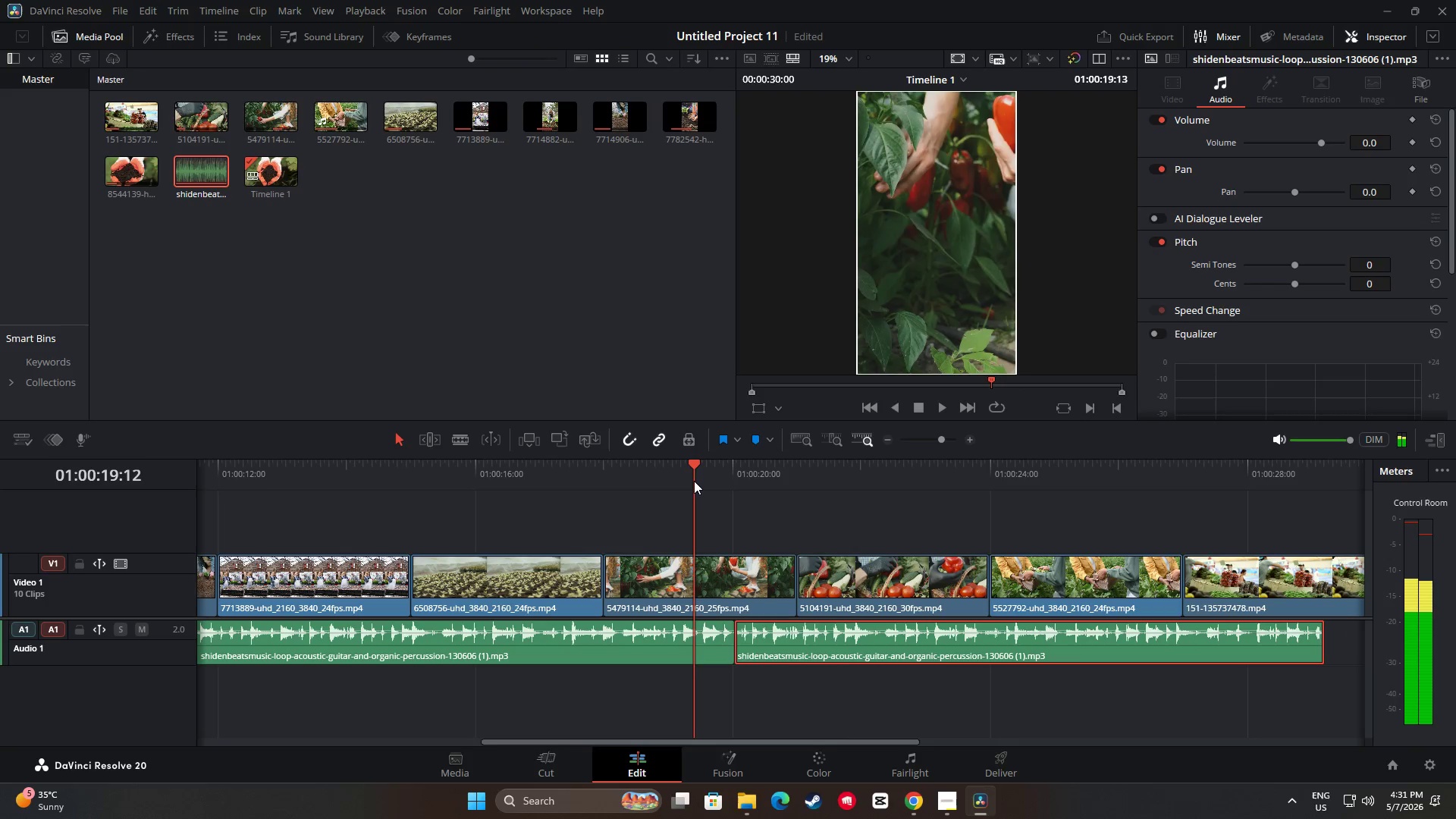 
key(Space)
 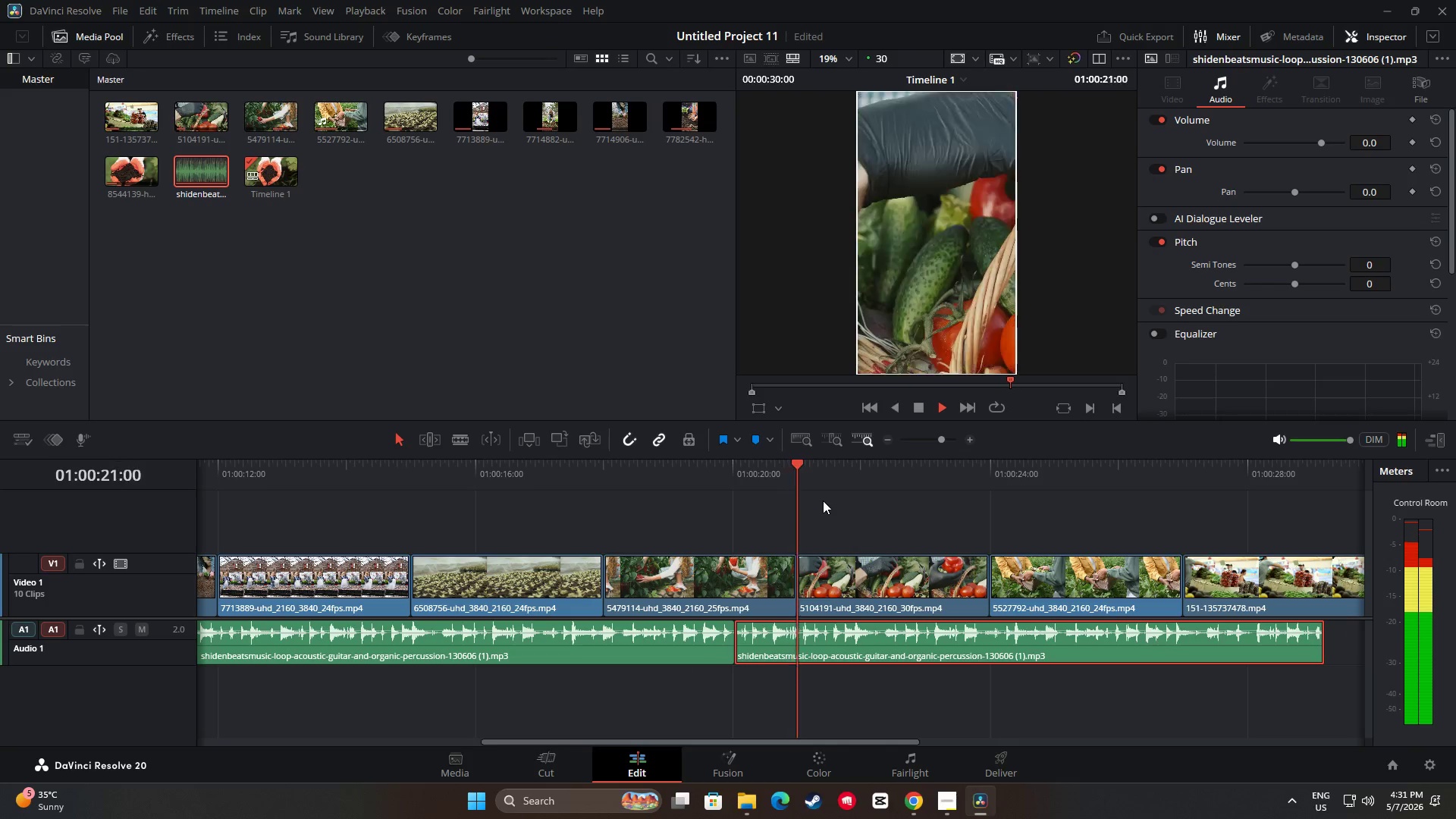 
key(Space)
 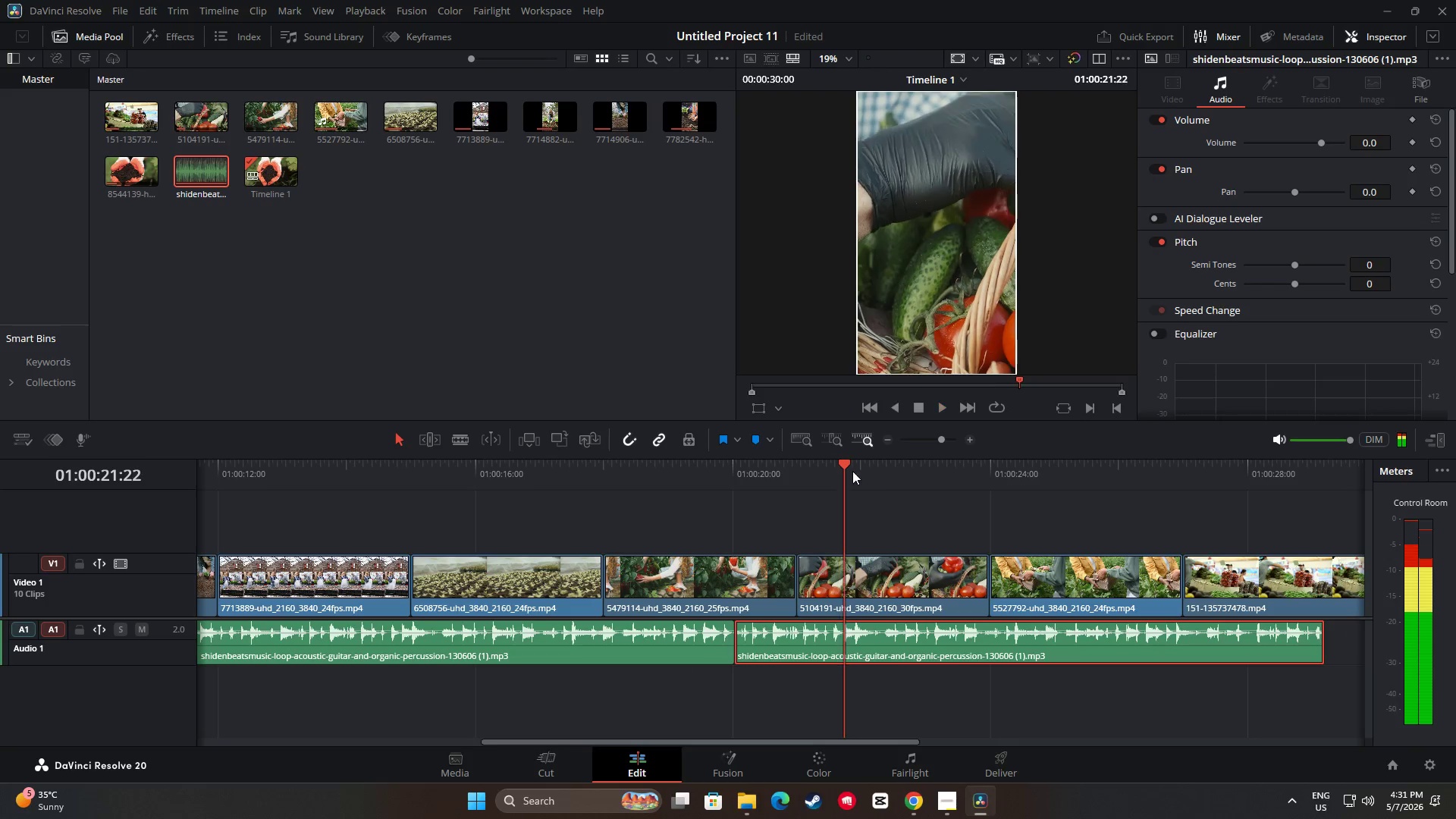 
left_click_drag(start_coordinate=[850, 466], to_coordinate=[592, 473])
 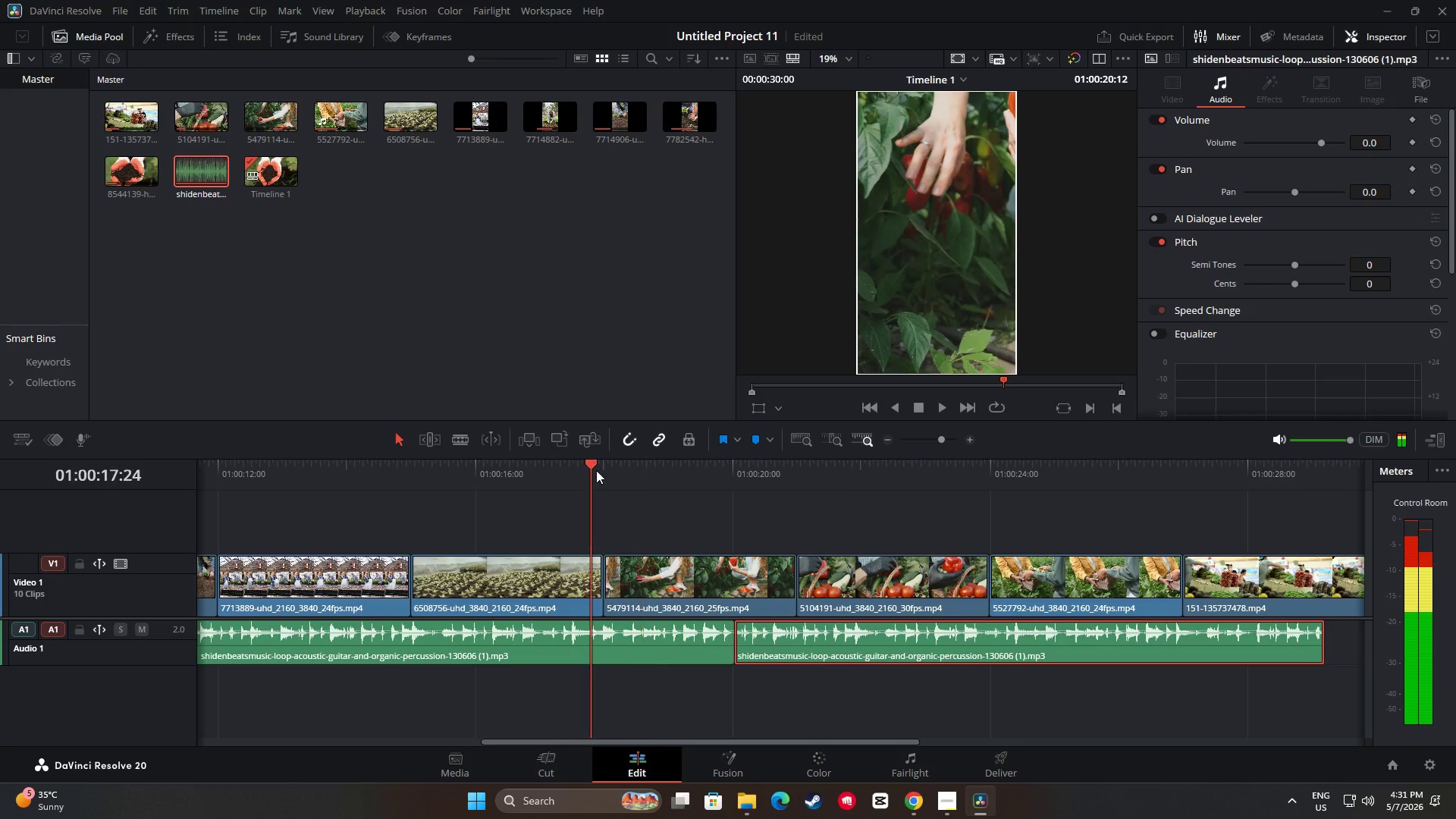 
key(Space)
 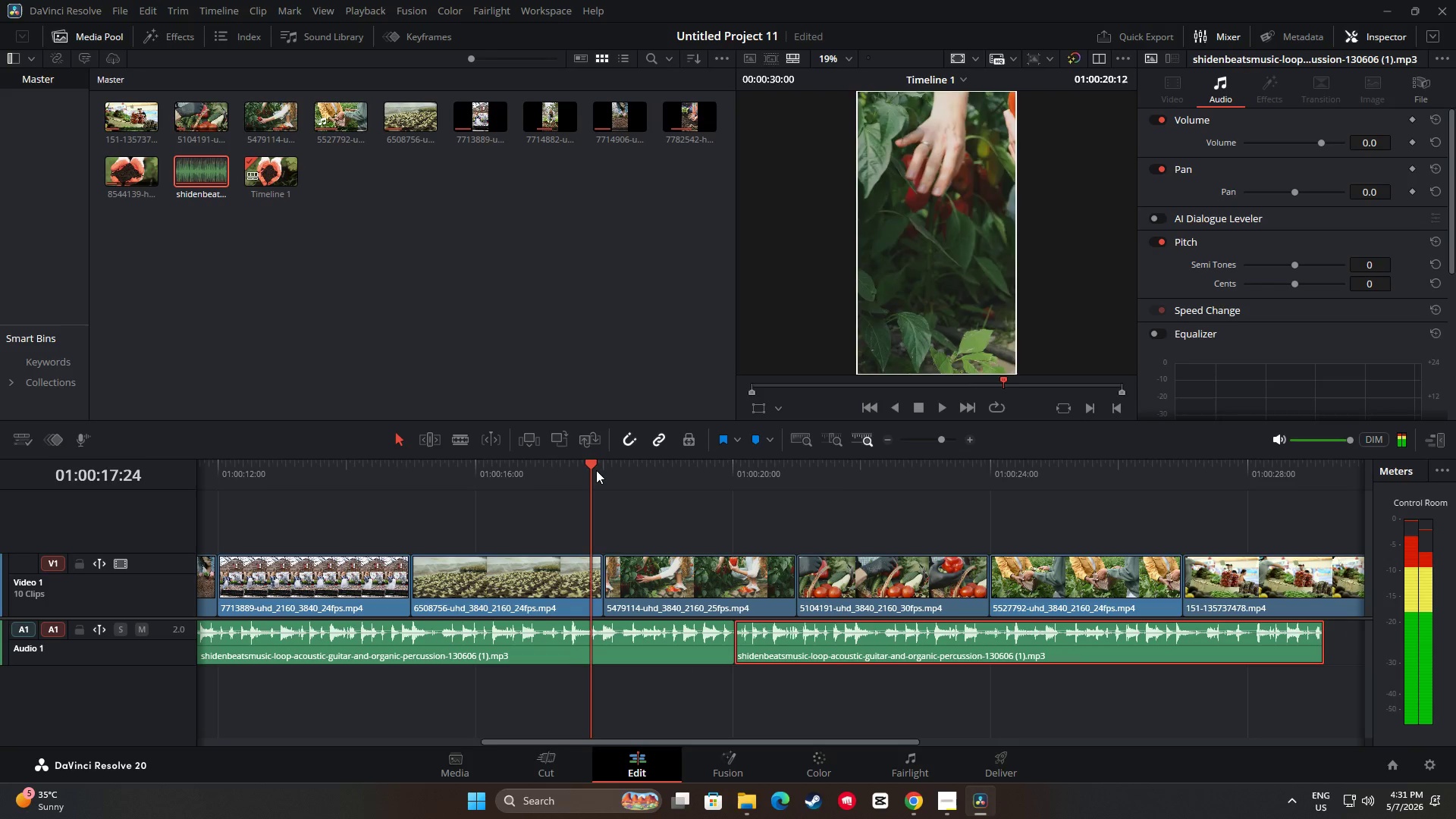 
key(Space)
 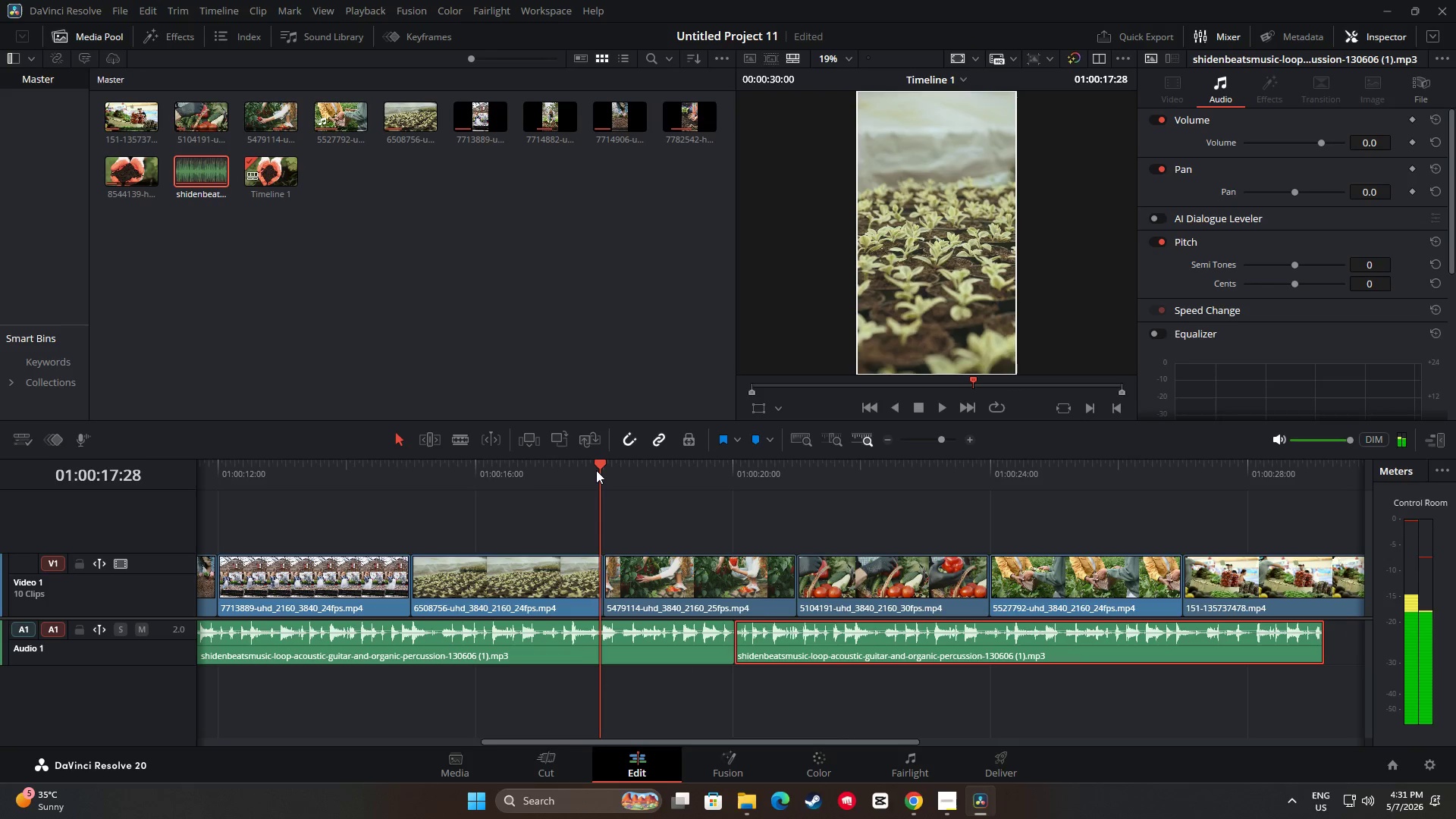 
key(Space)
 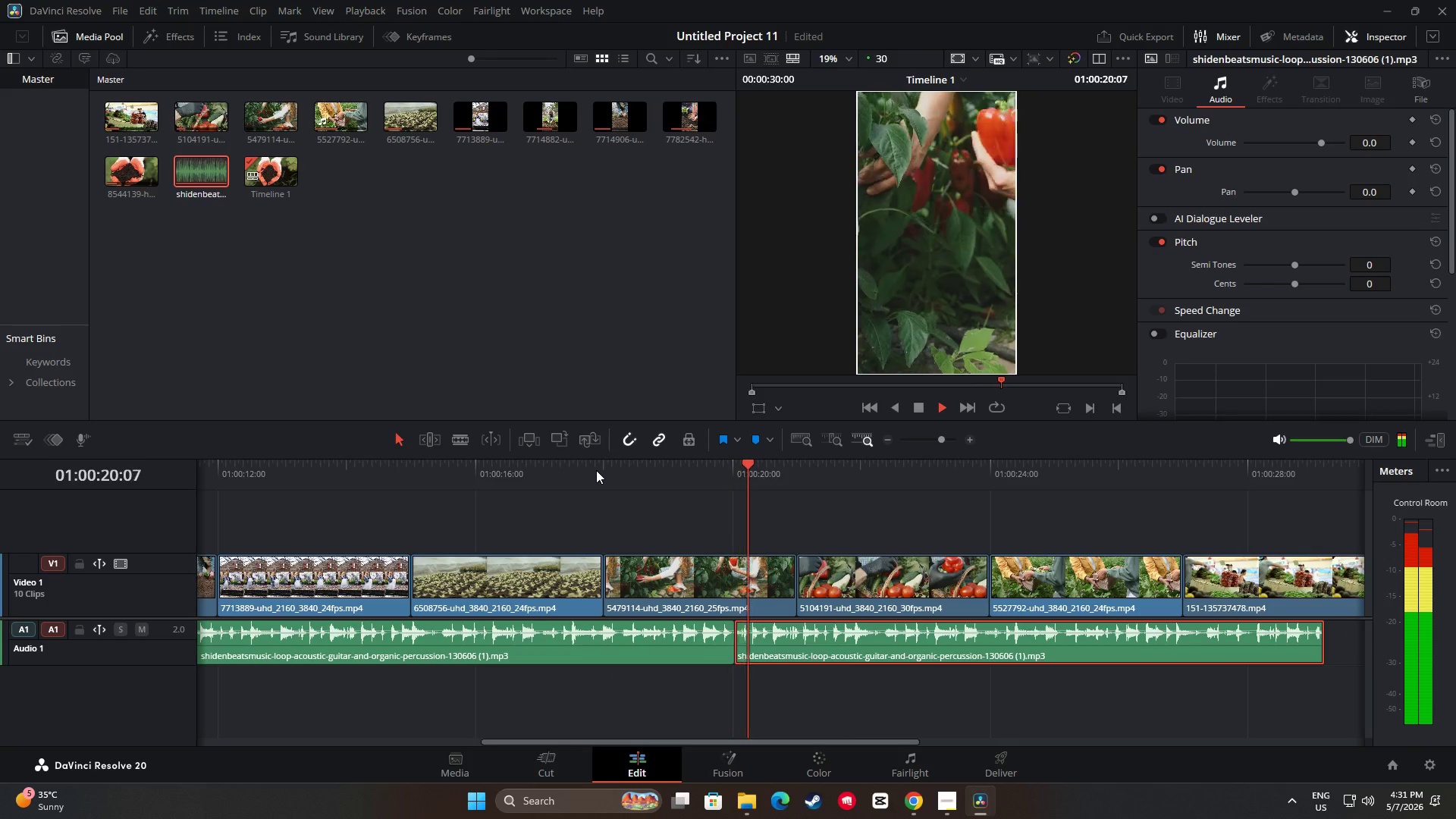 
key(Space)
 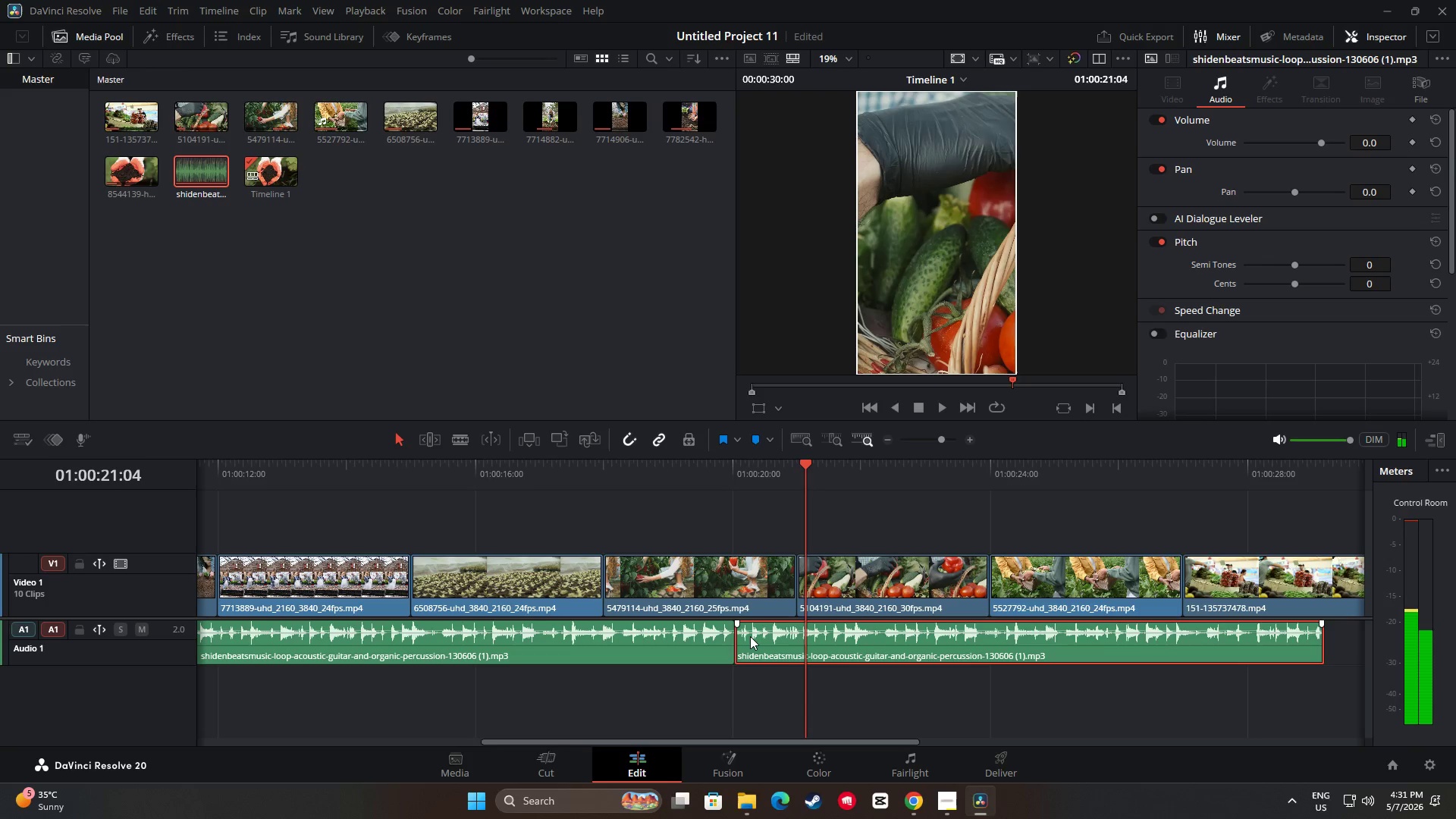 
left_click_drag(start_coordinate=[742, 635], to_coordinate=[752, 635])
 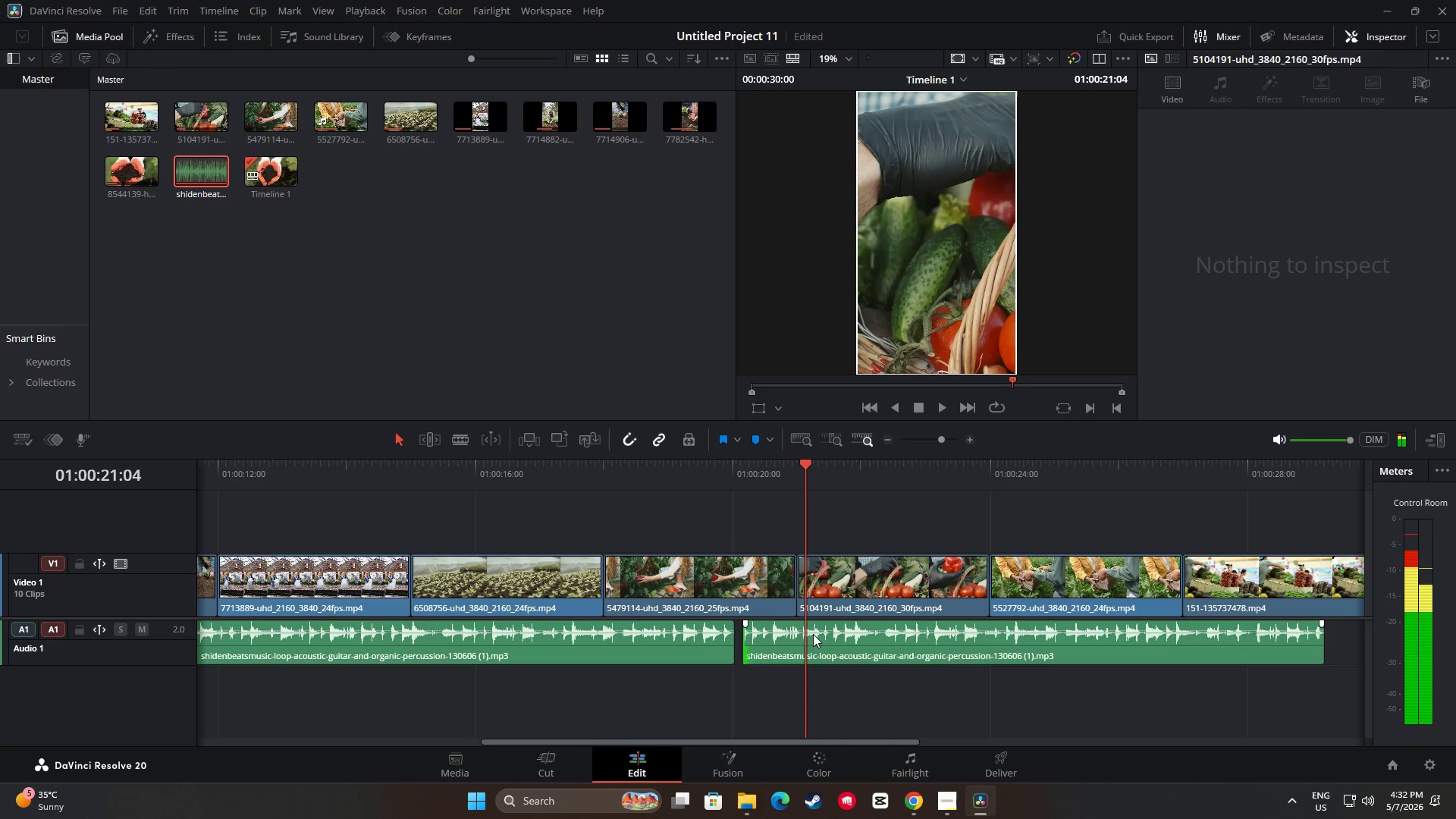 
left_click_drag(start_coordinate=[813, 634], to_coordinate=[802, 634])
 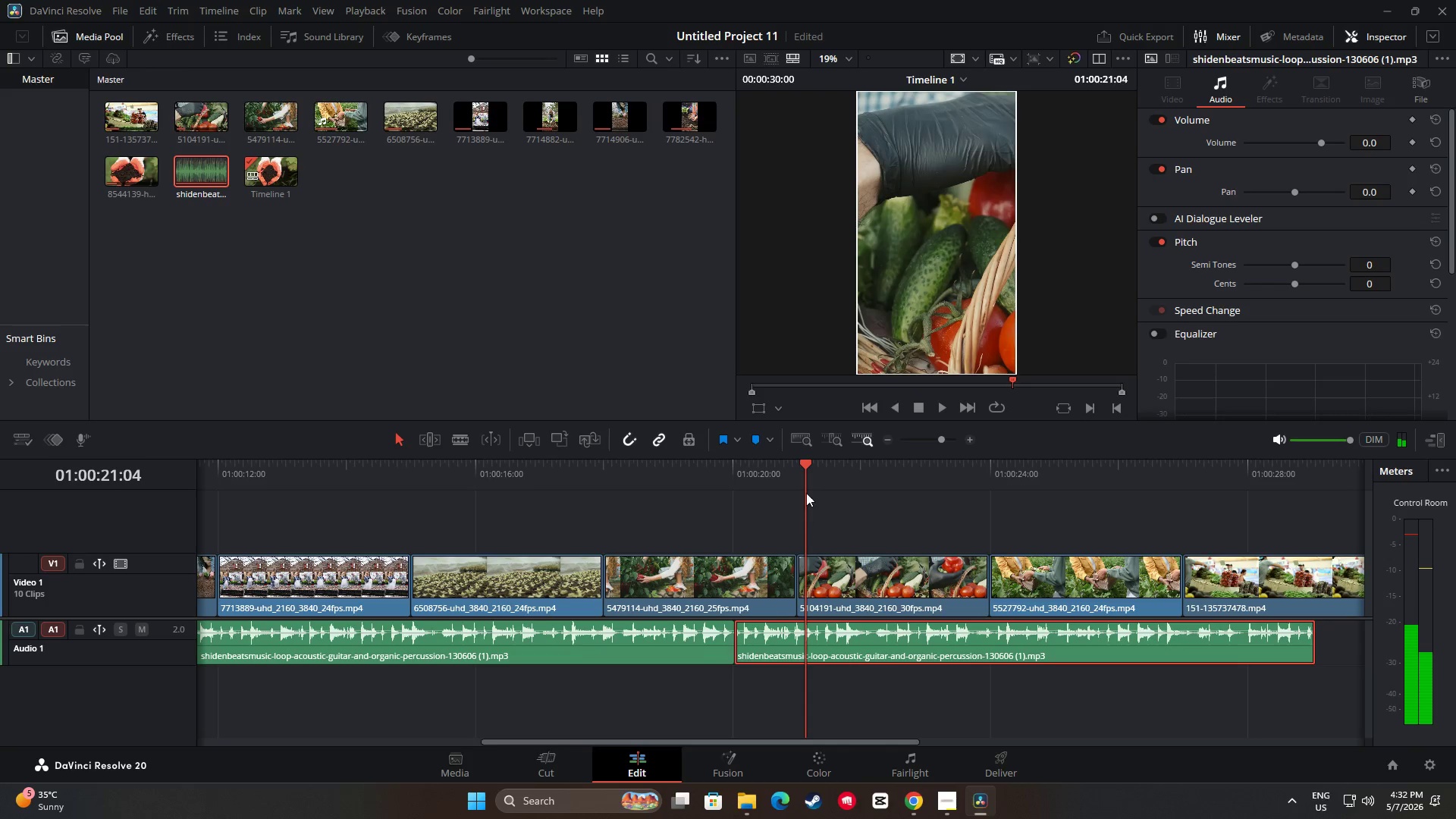 
left_click_drag(start_coordinate=[801, 467], to_coordinate=[681, 469])
 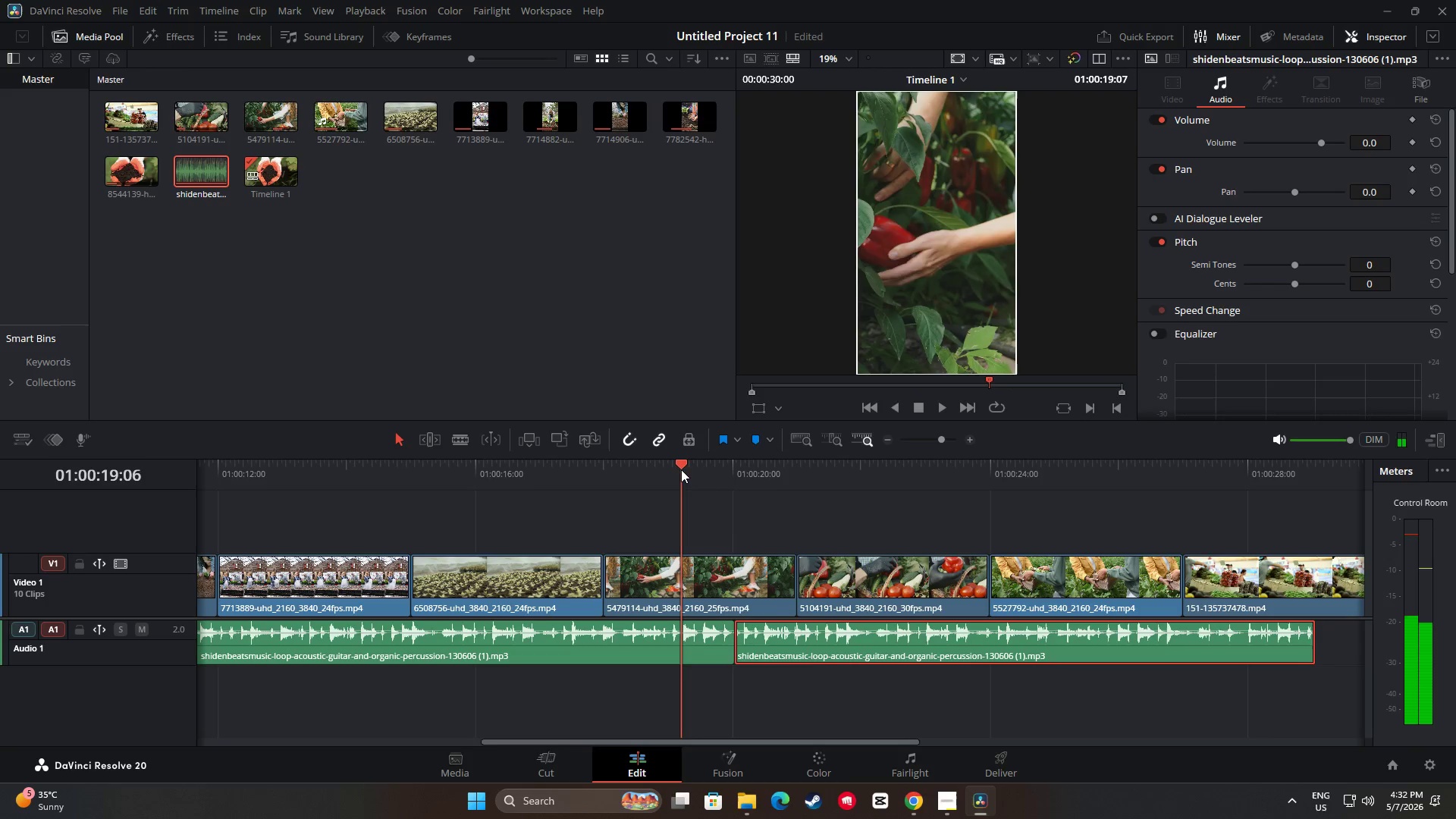 
key(Space)
 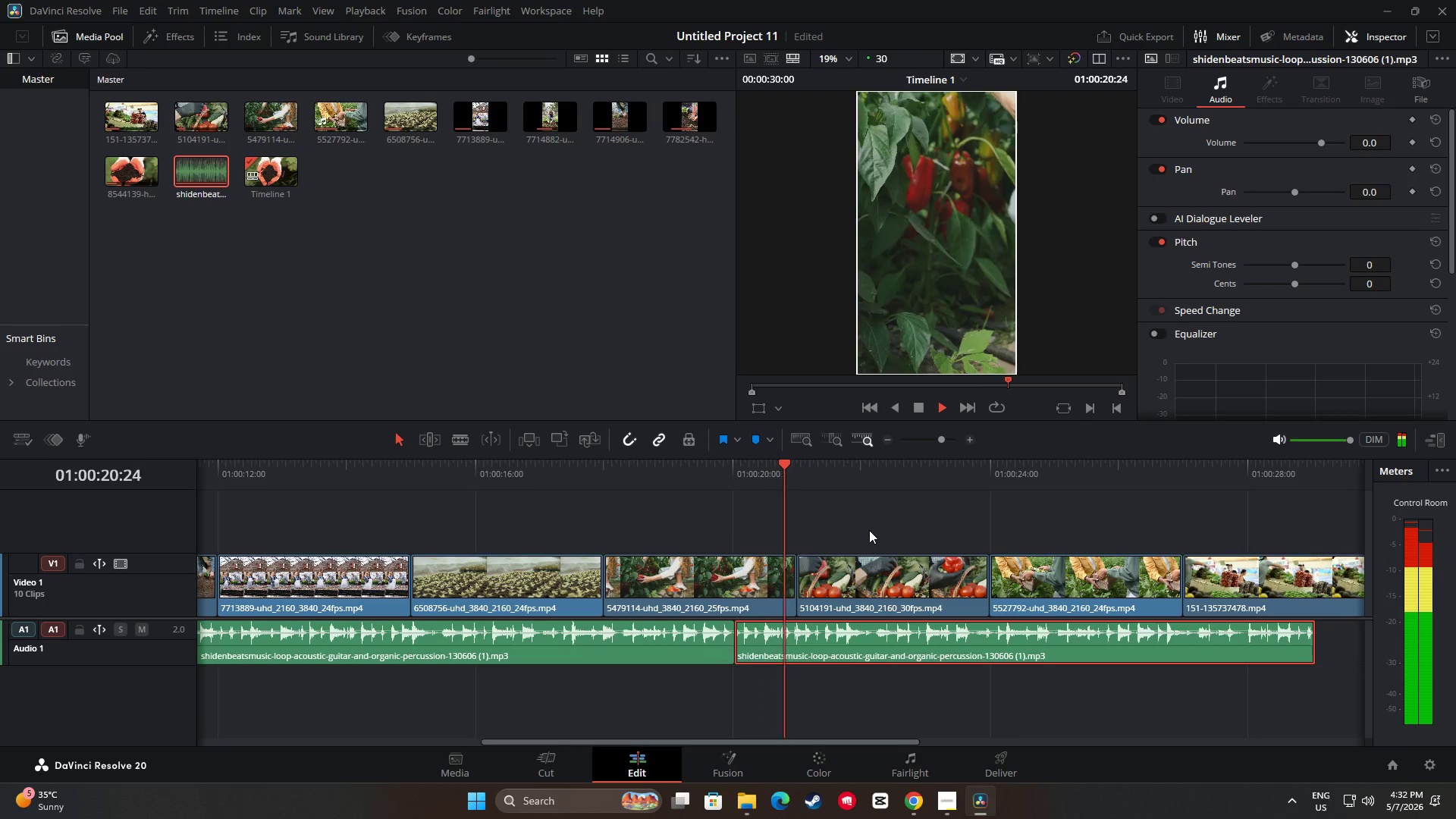 
key(Space)
 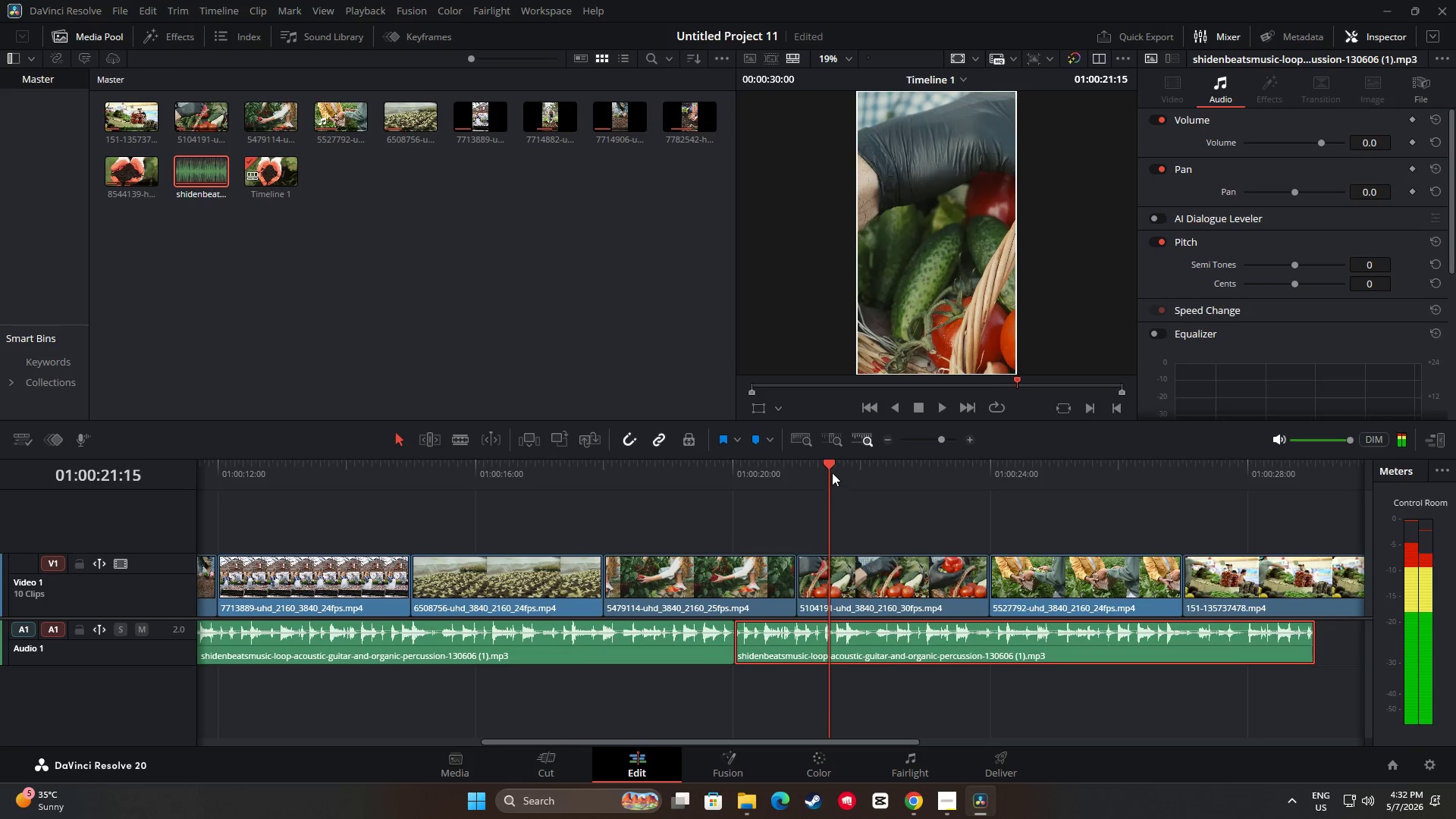 
left_click_drag(start_coordinate=[832, 472], to_coordinate=[593, 490])
 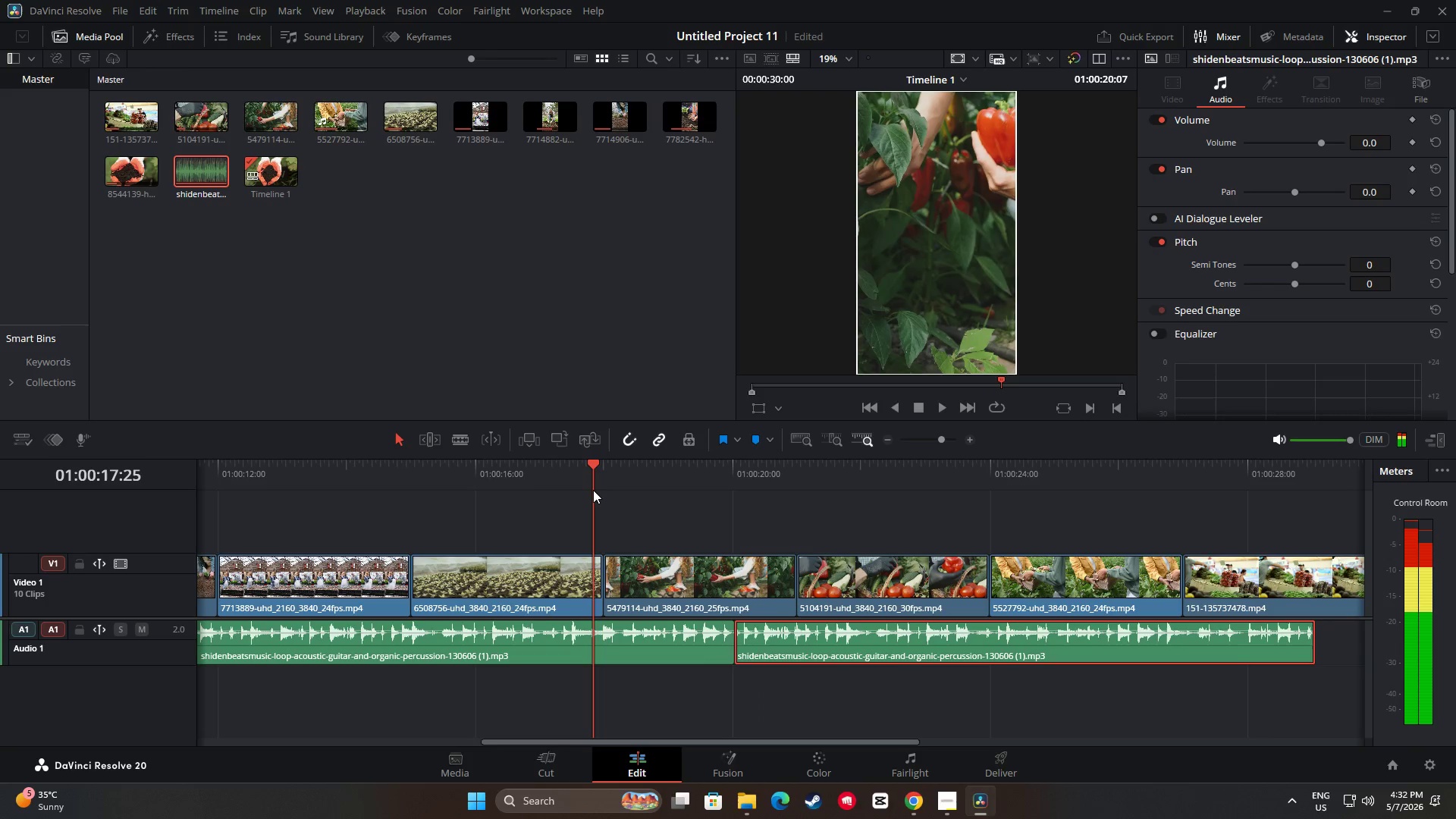 
key(Space)
 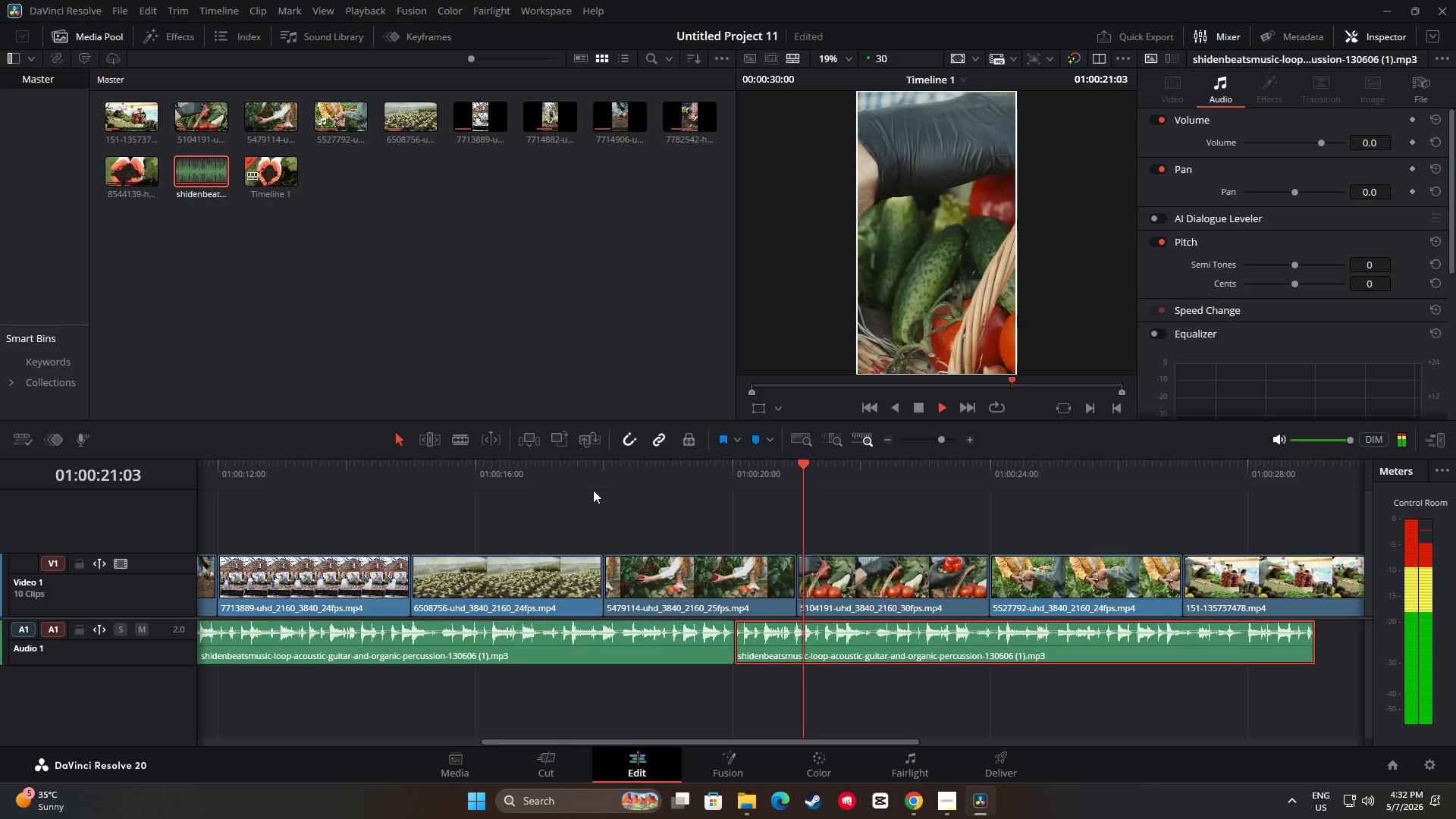 
wait(5.53)
 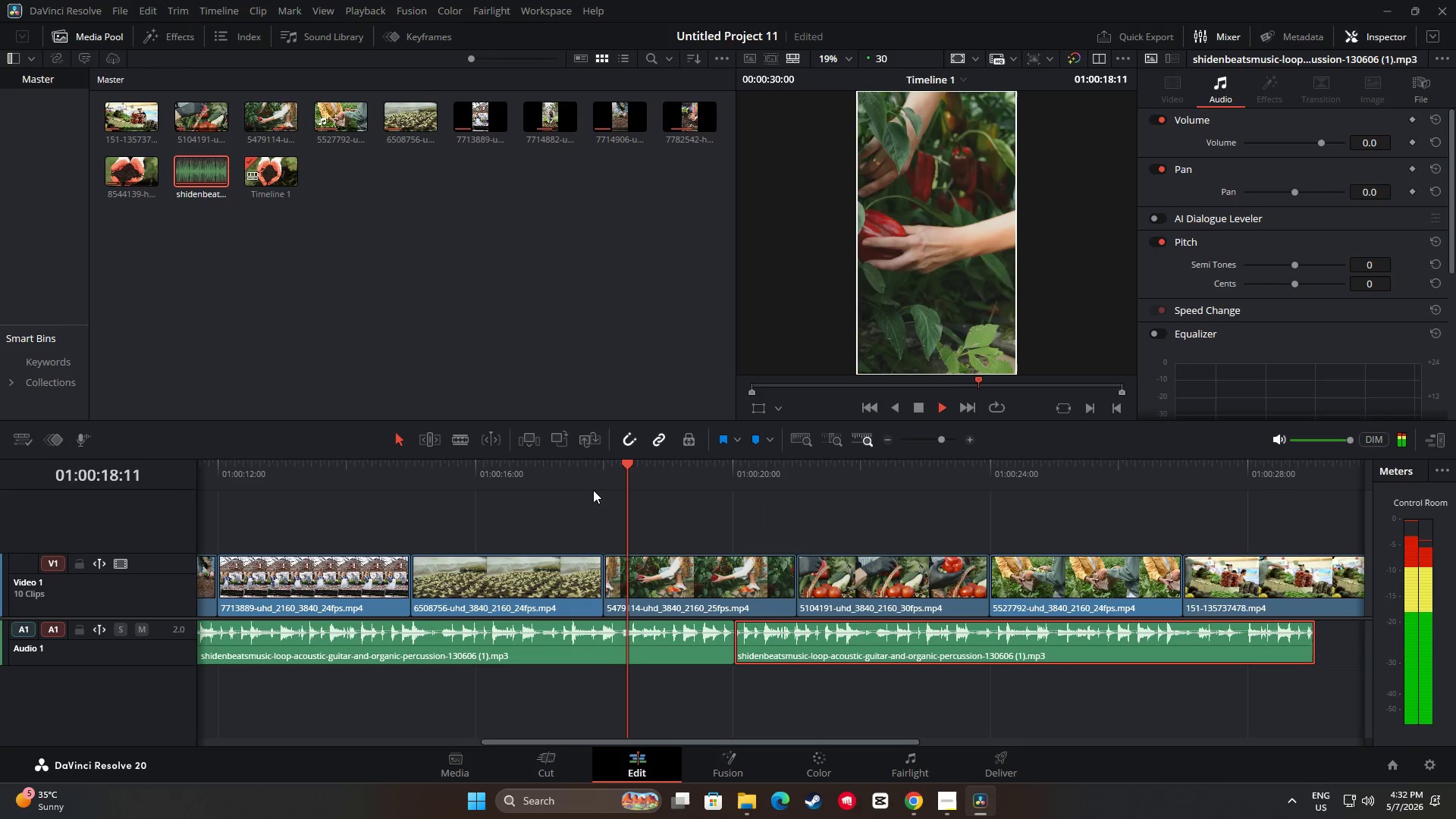 
key(Space)
 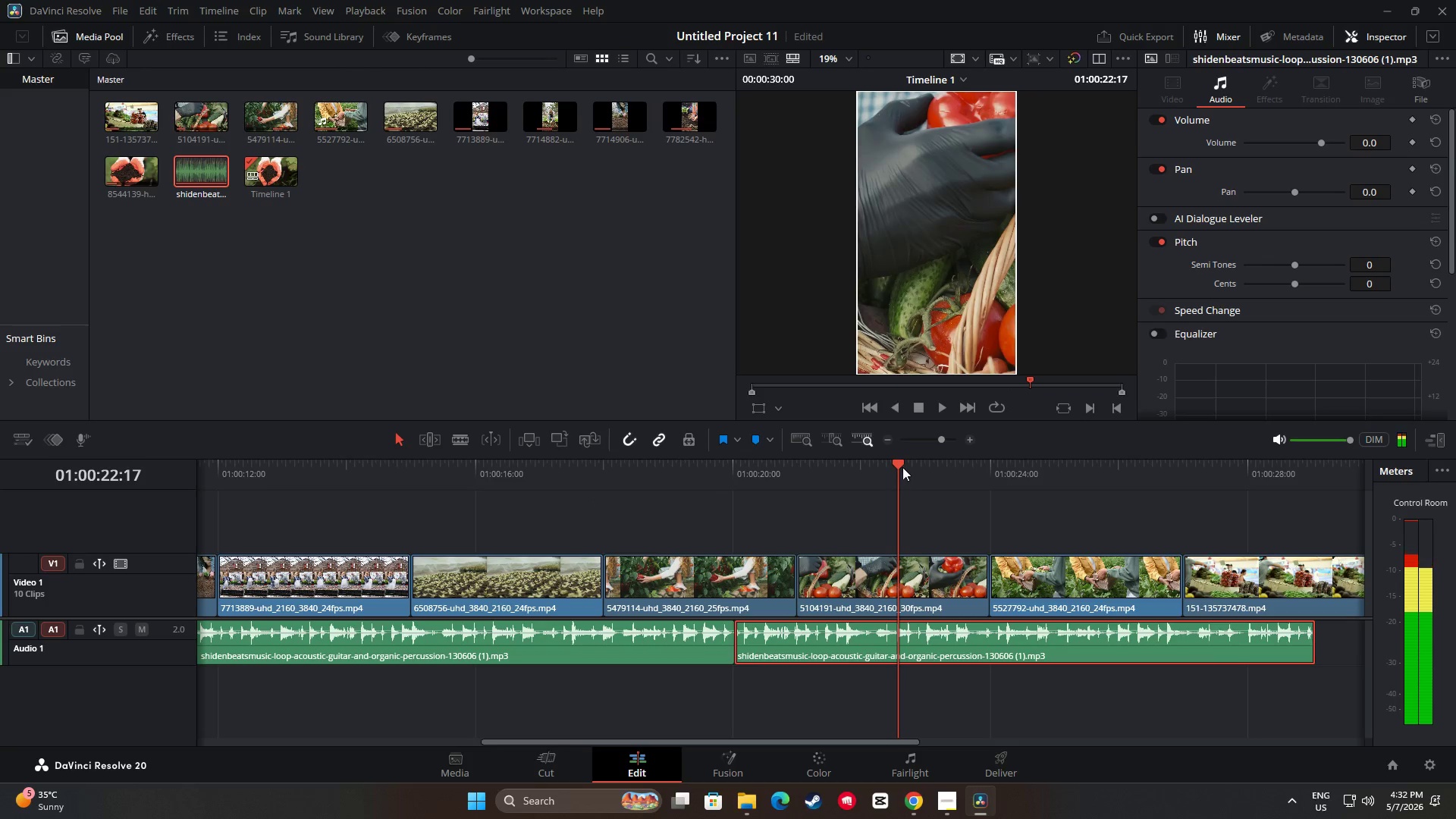 
left_click_drag(start_coordinate=[902, 460], to_coordinate=[487, 481])
 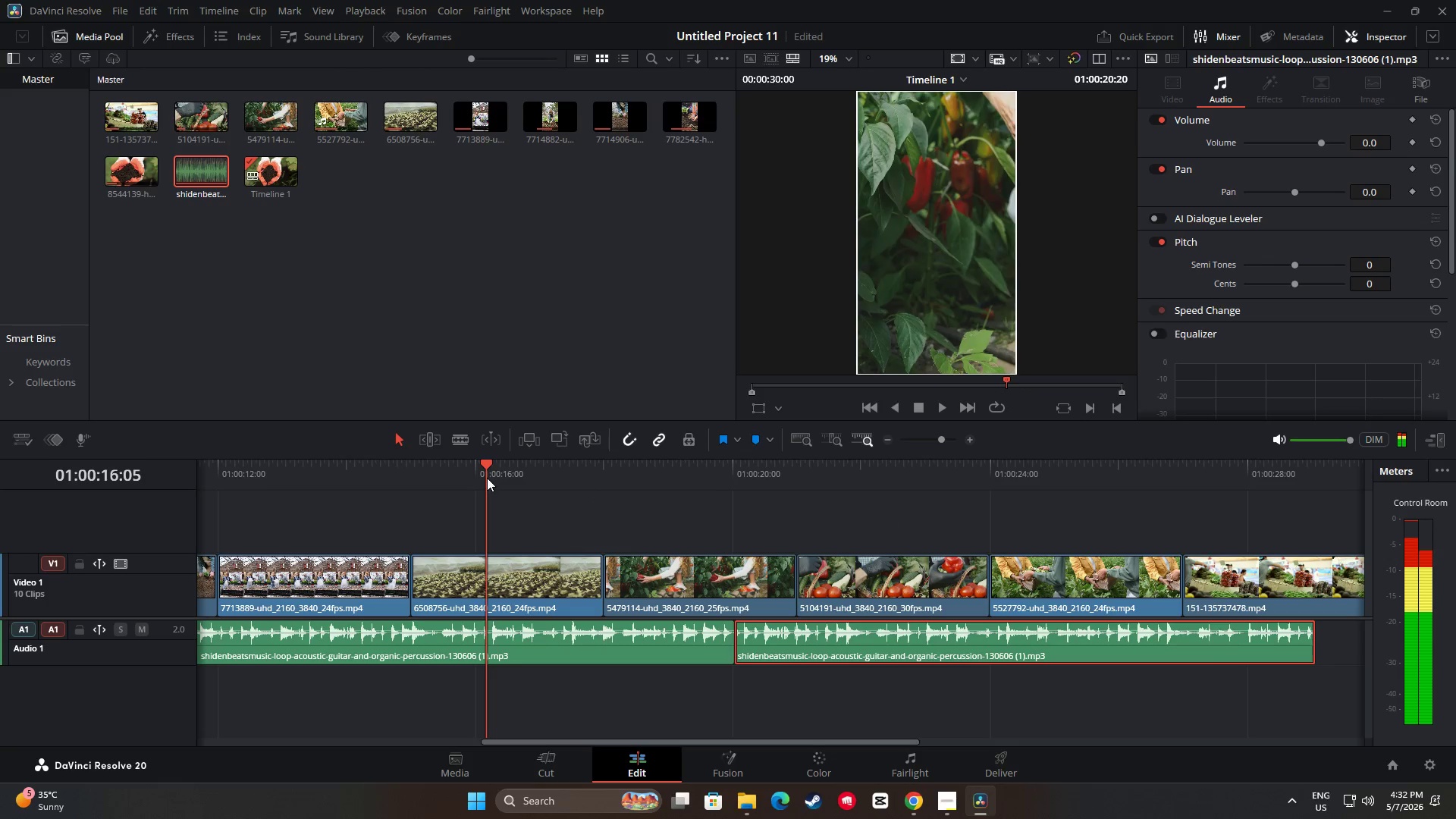 
key(Space)
 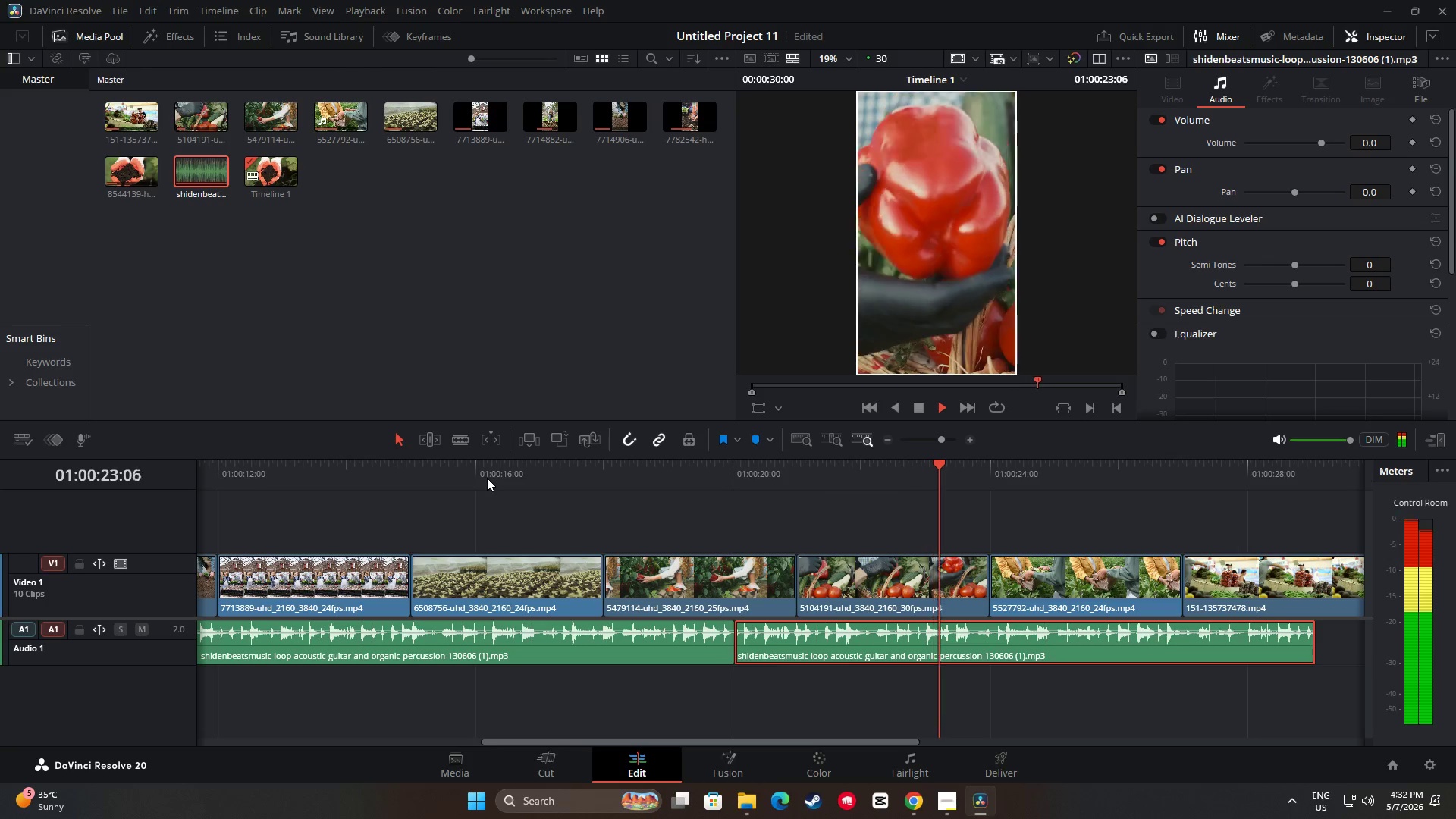 
wait(12.41)
 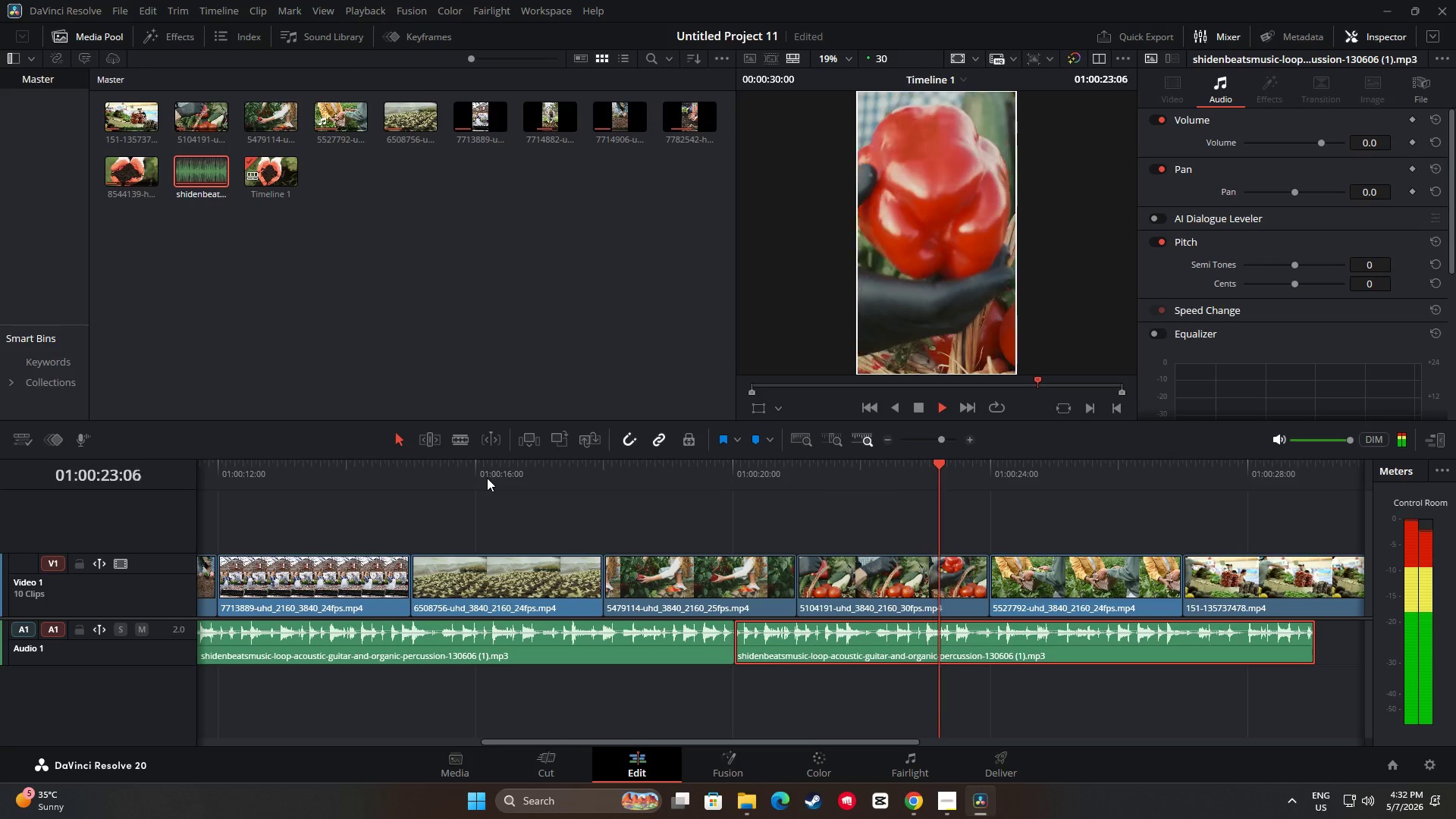 
key(Space)
 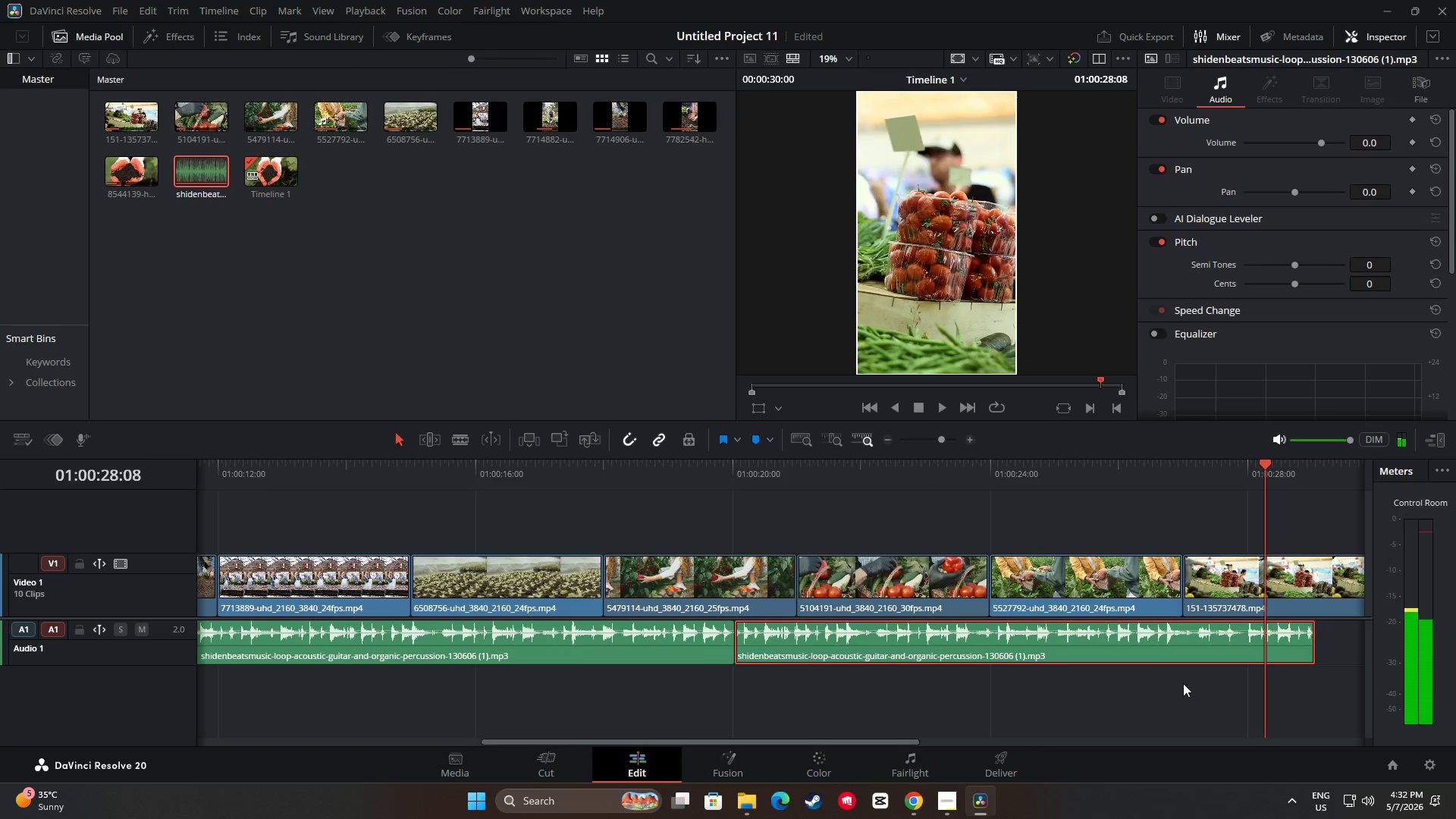 
left_click_drag(start_coordinate=[901, 739], to_coordinate=[958, 747])
 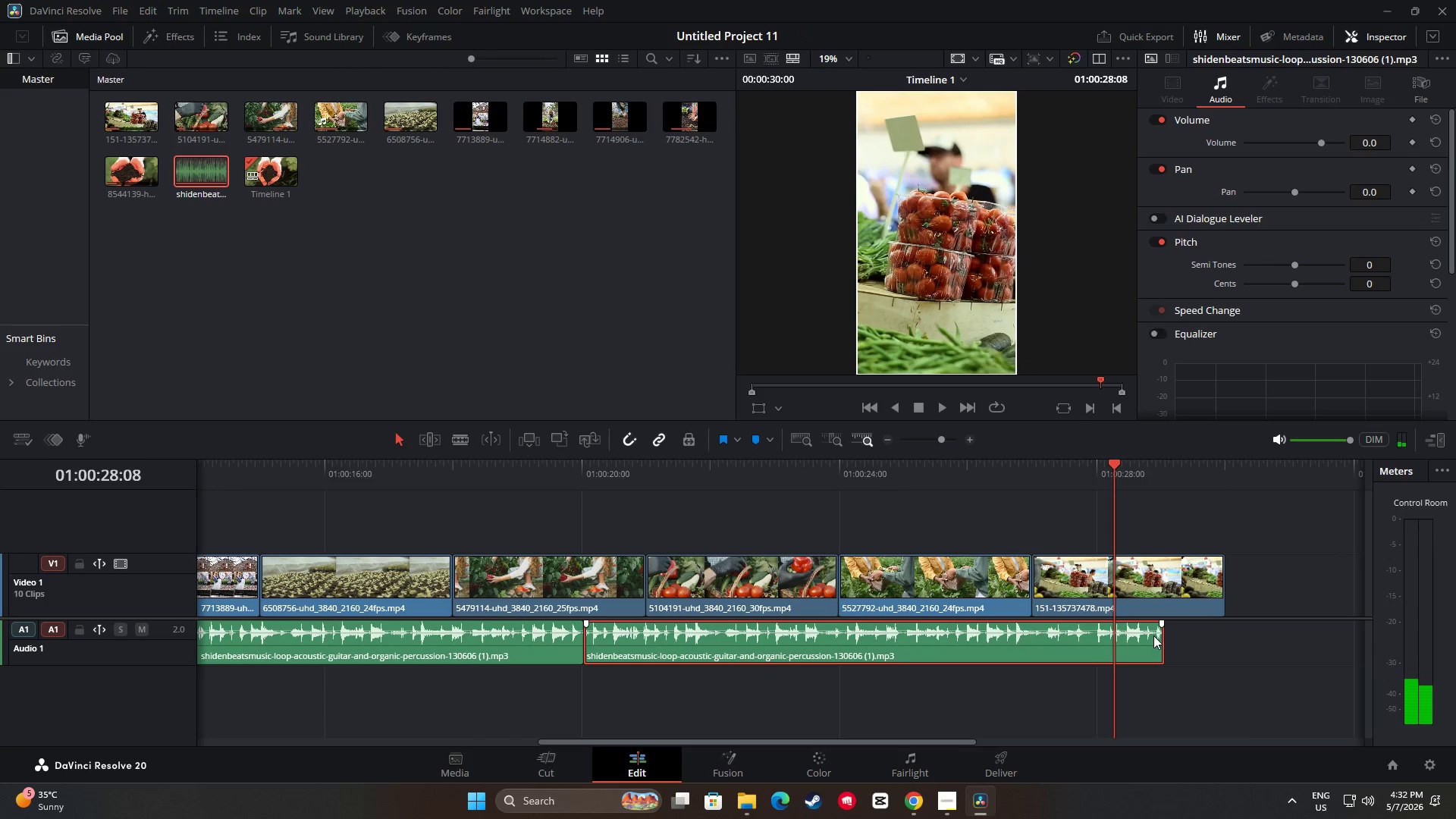 
left_click_drag(start_coordinate=[1158, 635], to_coordinate=[1220, 641])
 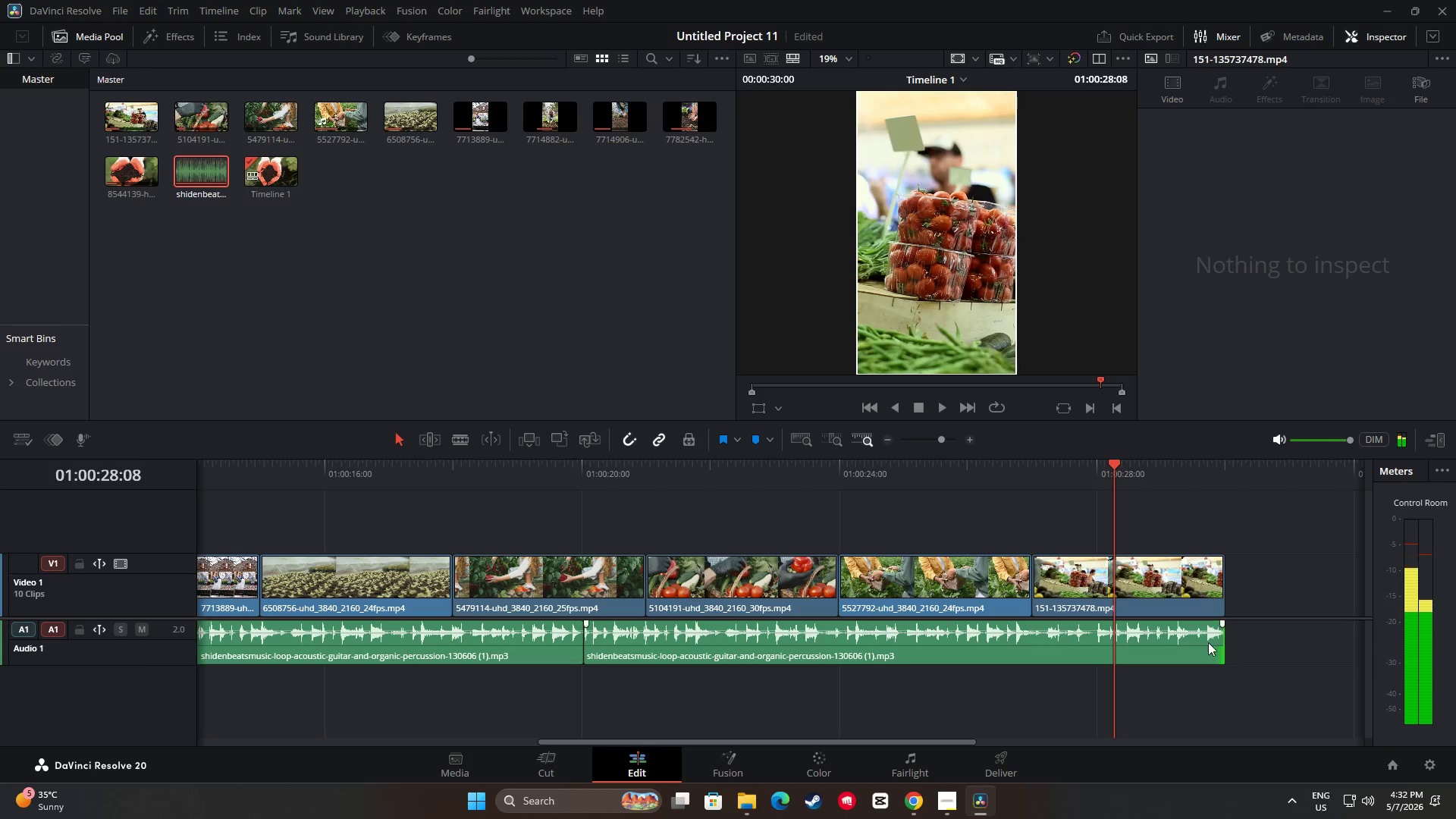 
key(Space)
 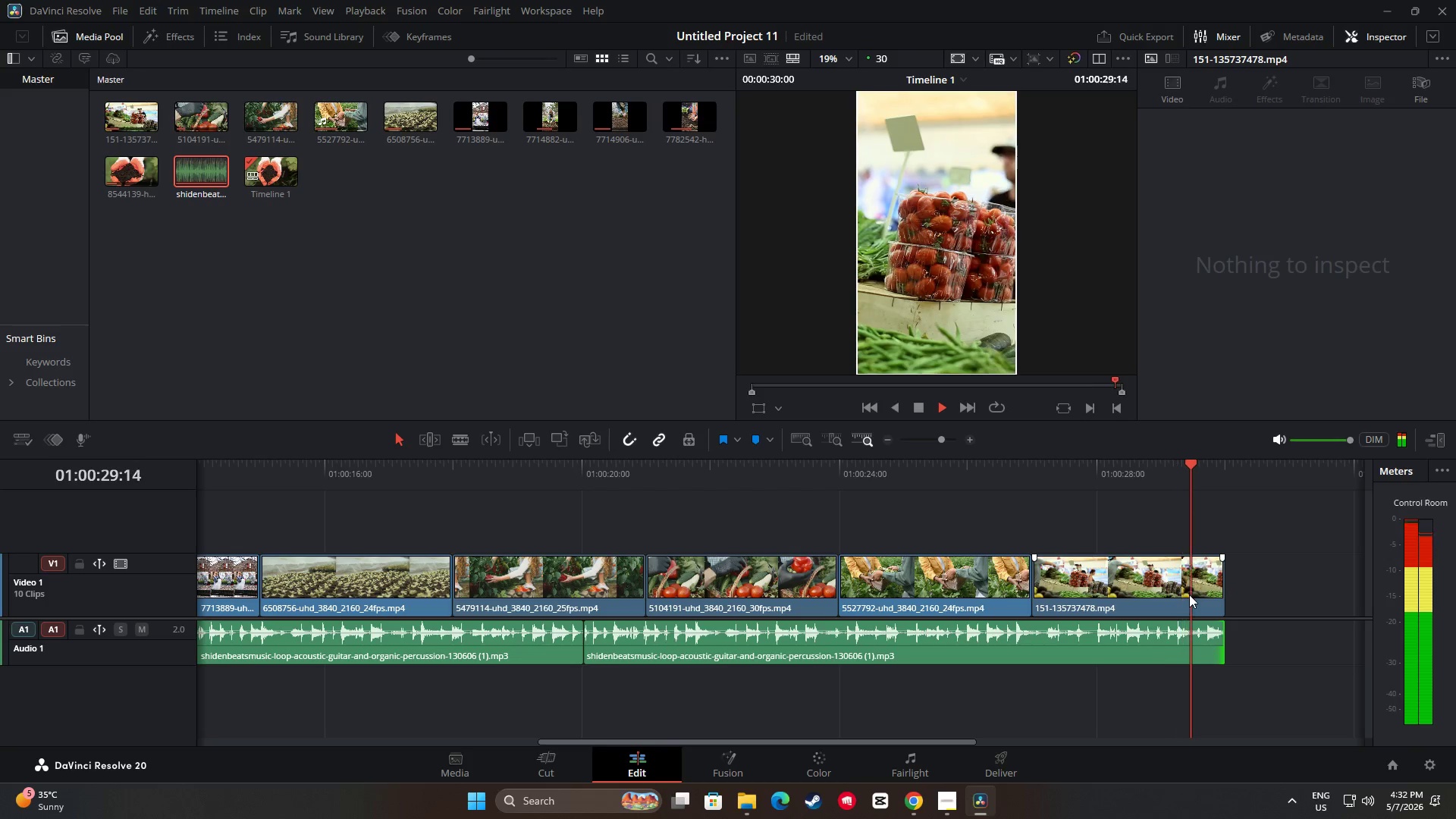 
key(Space)
 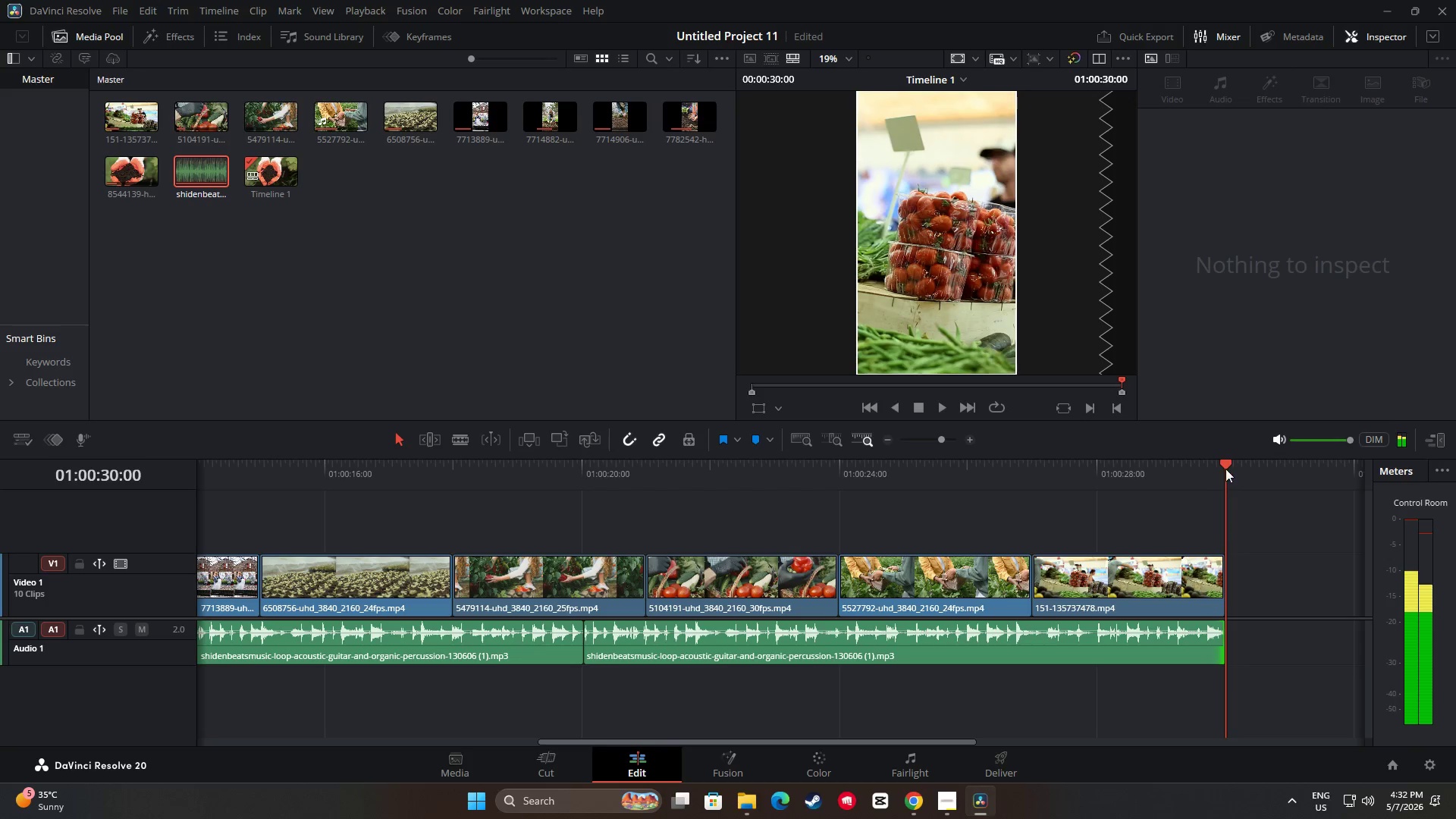 
left_click_drag(start_coordinate=[1224, 466], to_coordinate=[541, 505])
 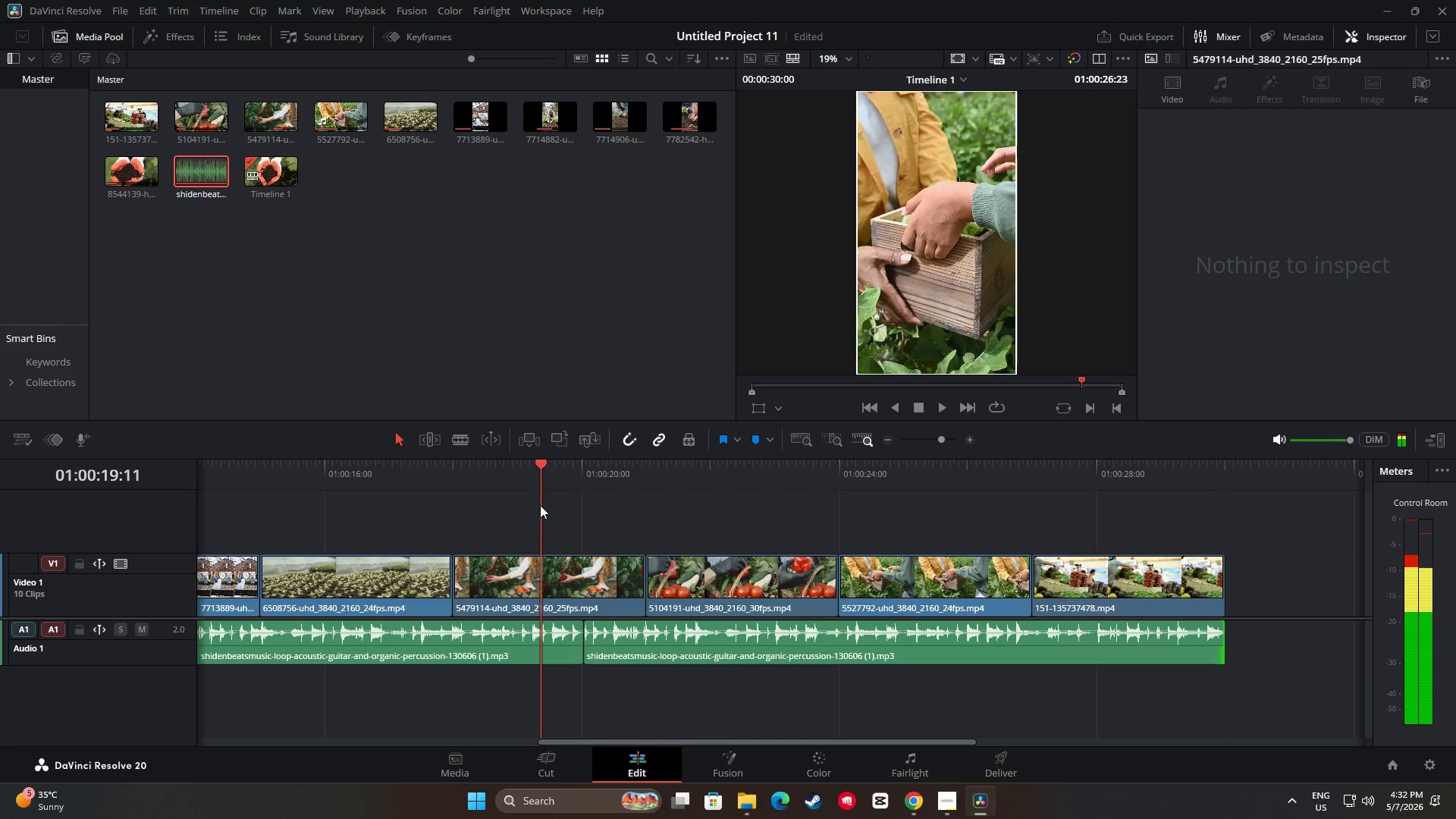 
key(Space)
 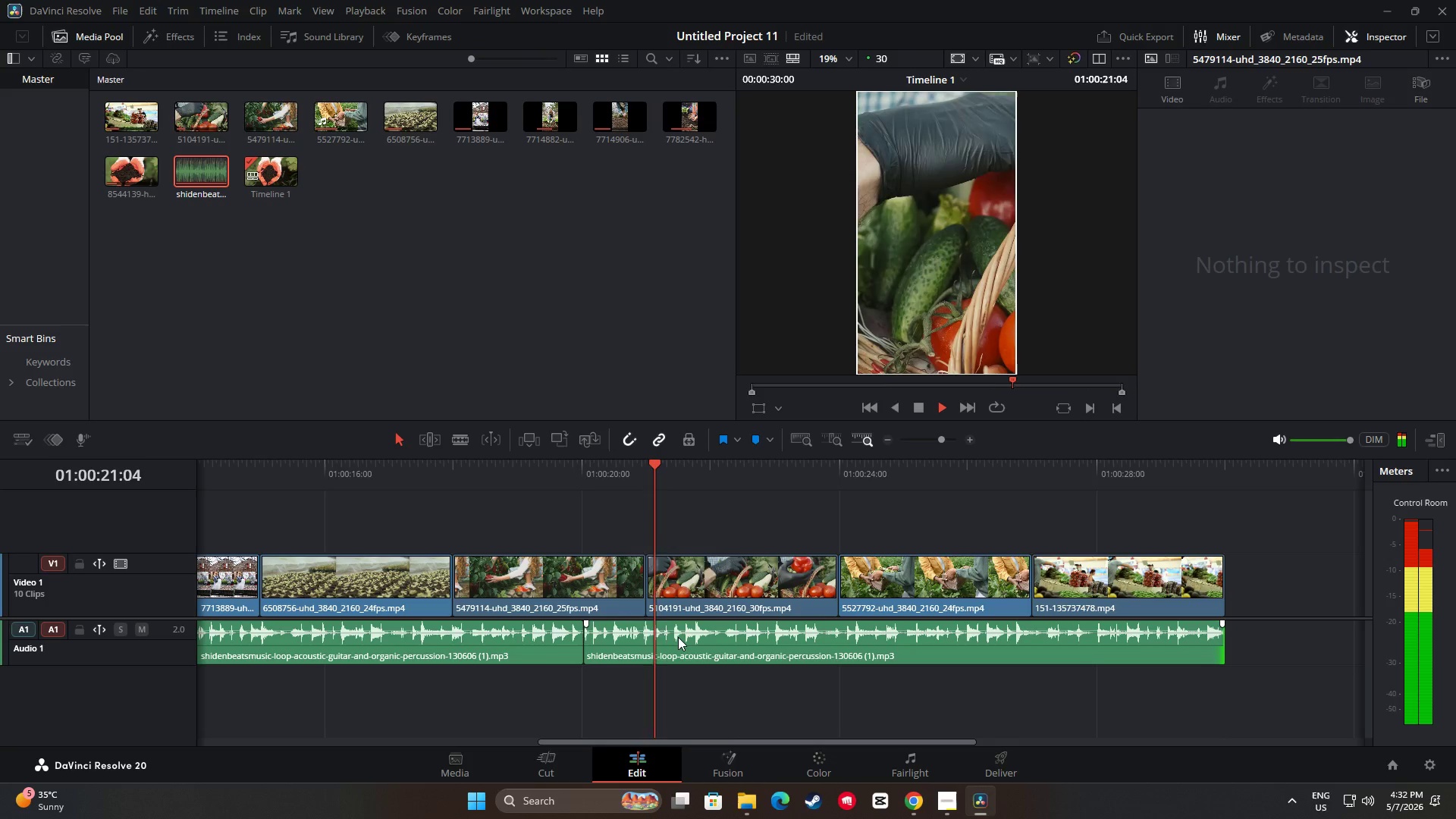 
key(Space)
 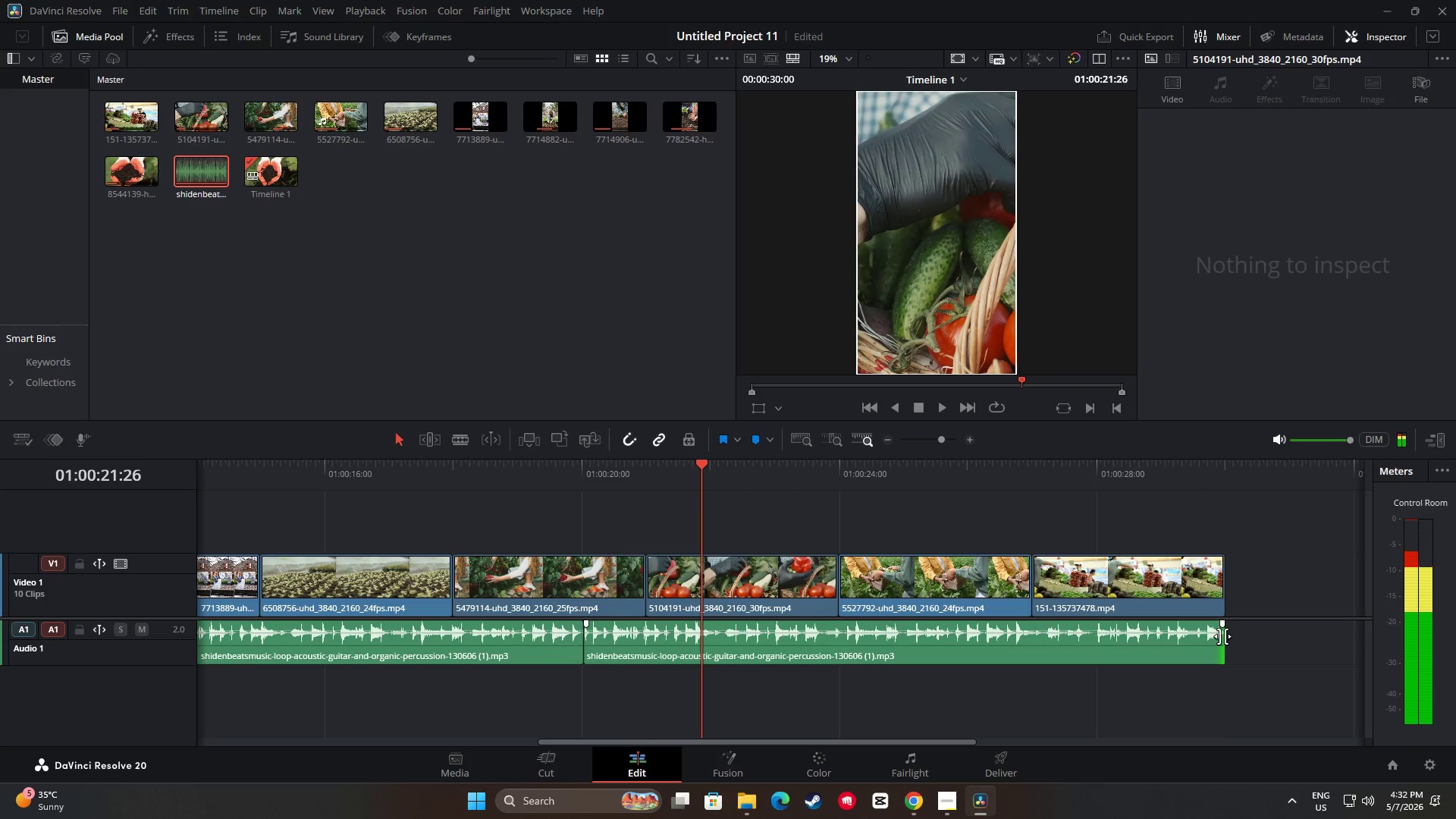 
left_click_drag(start_coordinate=[1221, 636], to_coordinate=[1317, 636])
 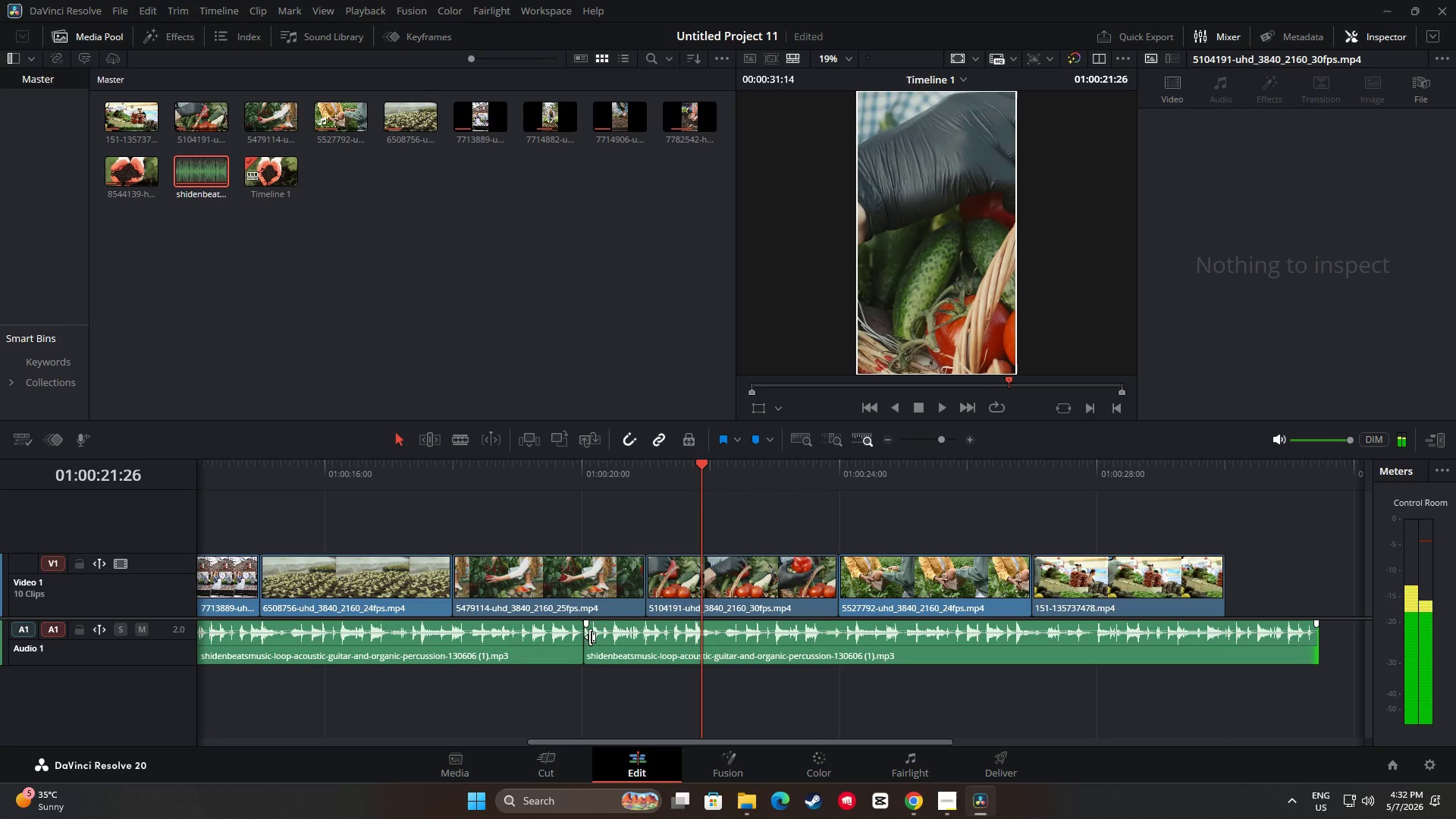 
left_click_drag(start_coordinate=[593, 637], to_coordinate=[723, 650])
 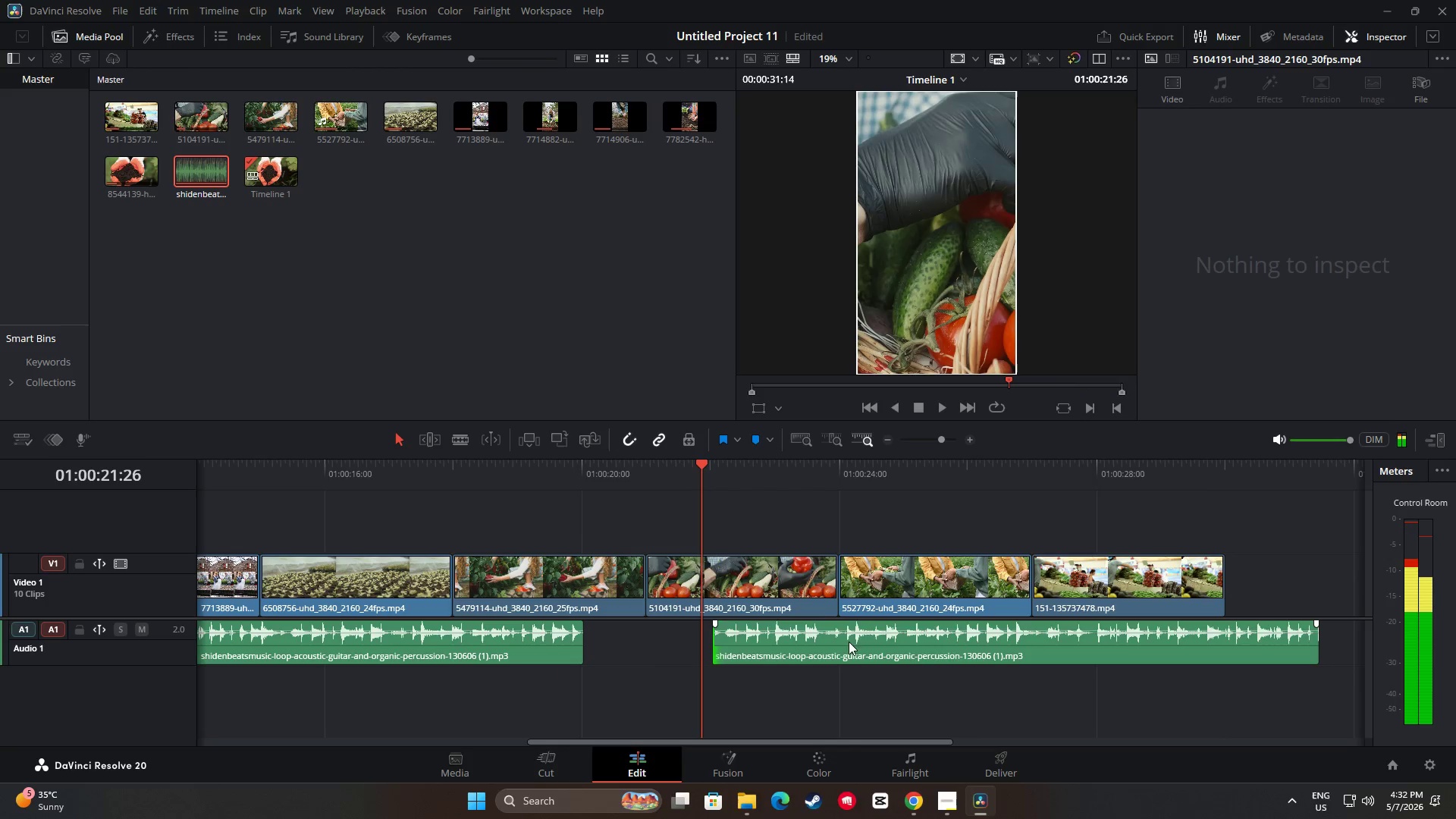 
left_click_drag(start_coordinate=[902, 632], to_coordinate=[830, 630])
 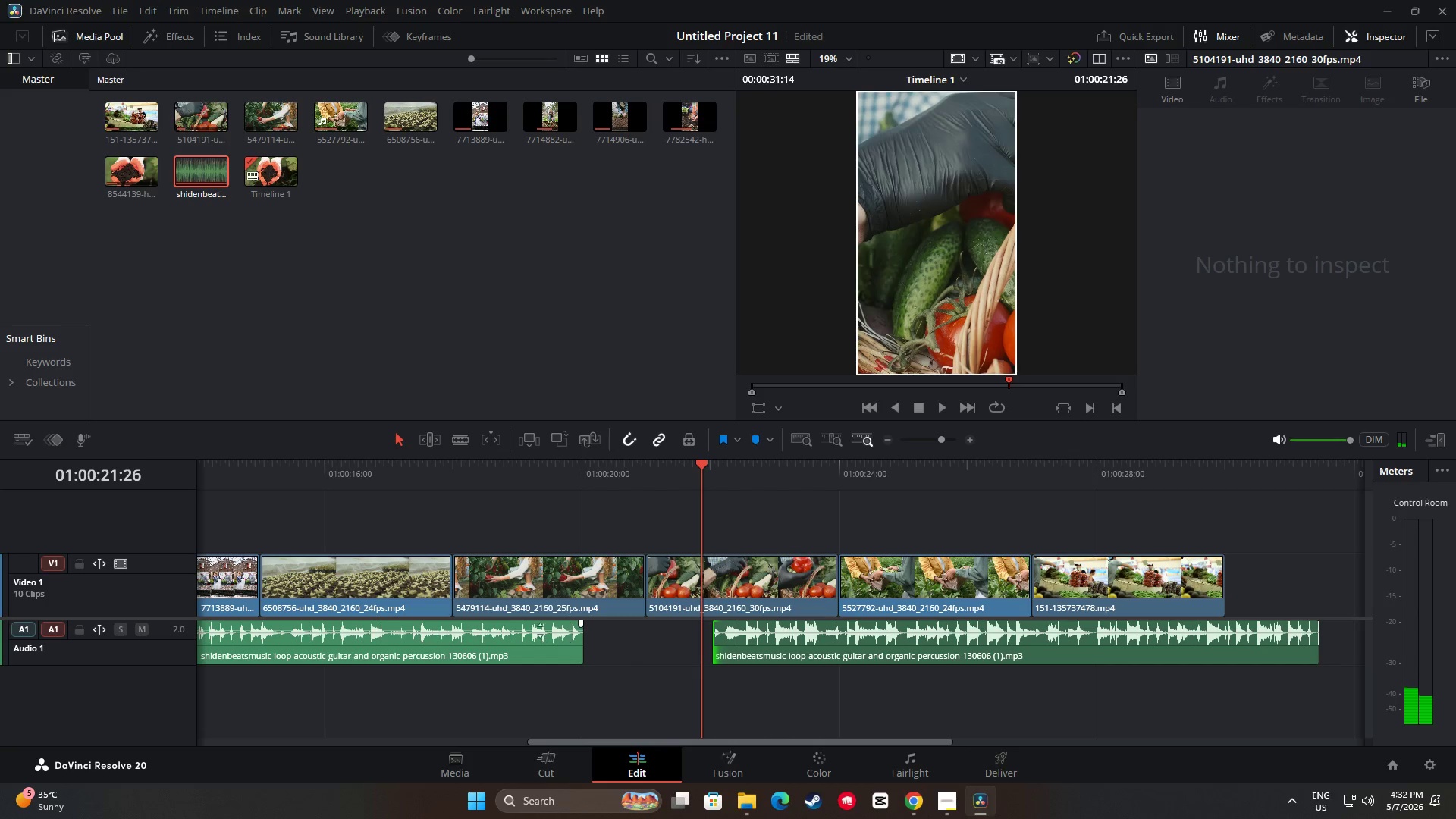 
left_click([540, 627])
 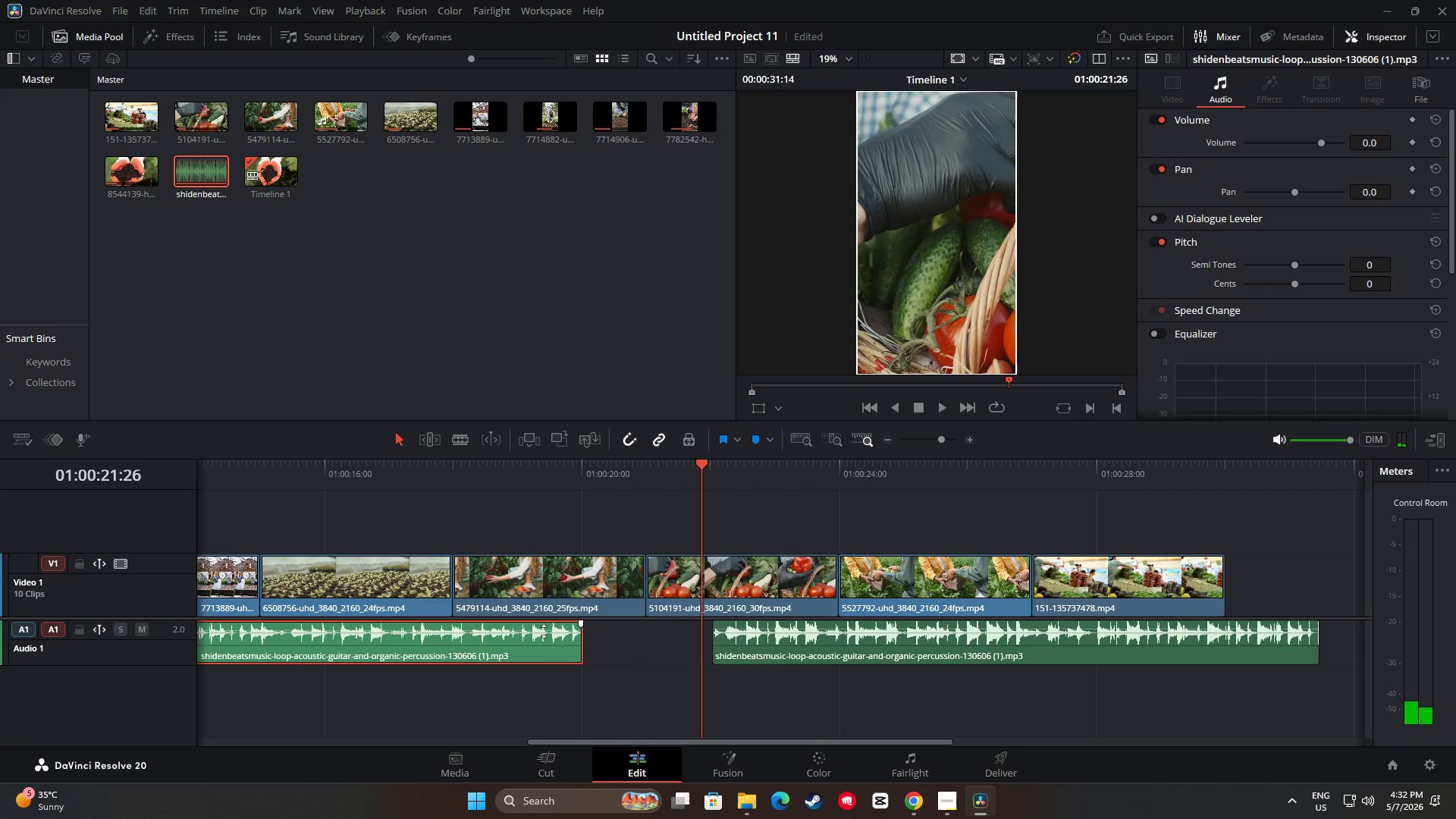 
left_click([544, 631])
 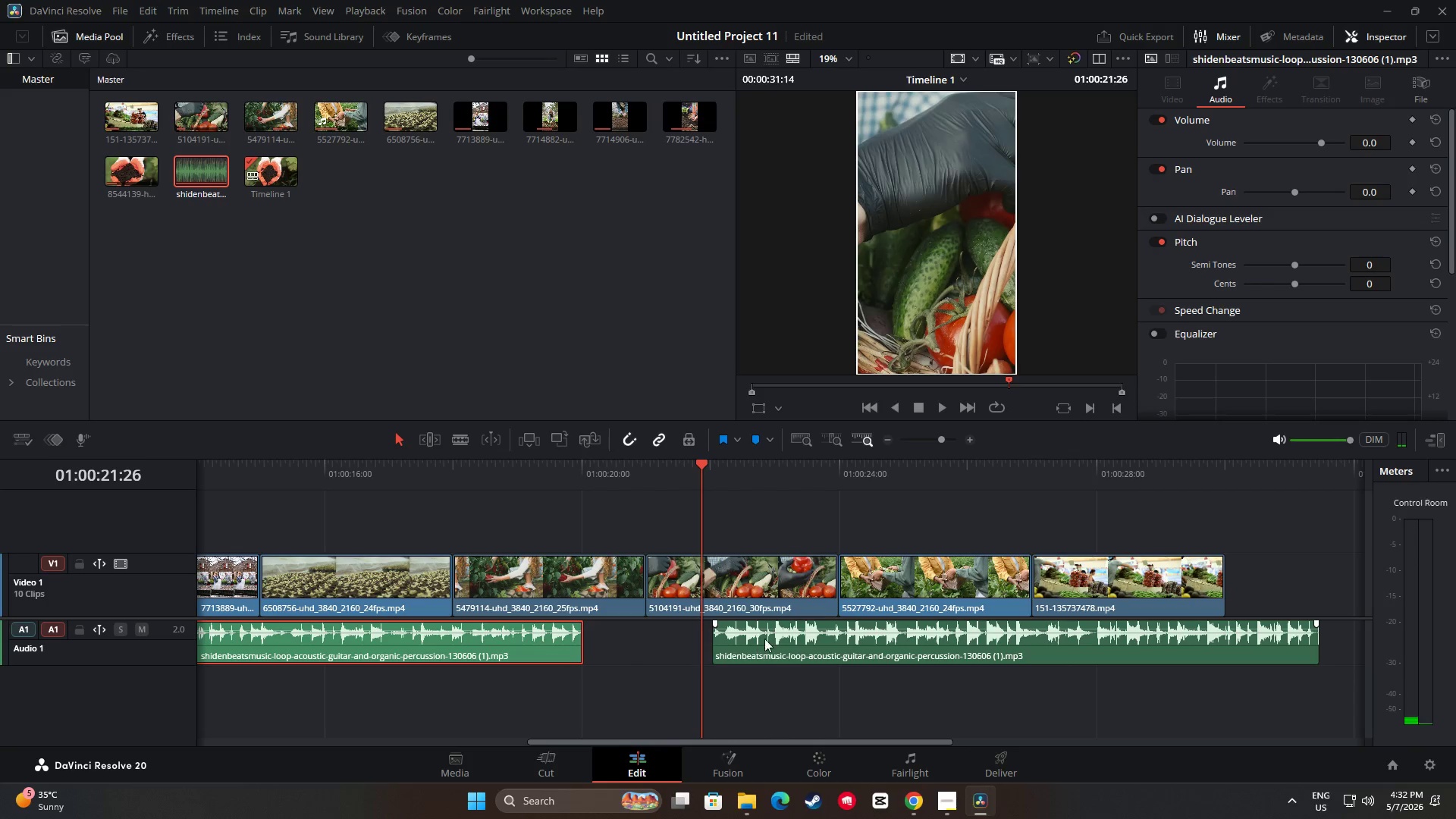 
left_click([776, 633])
 